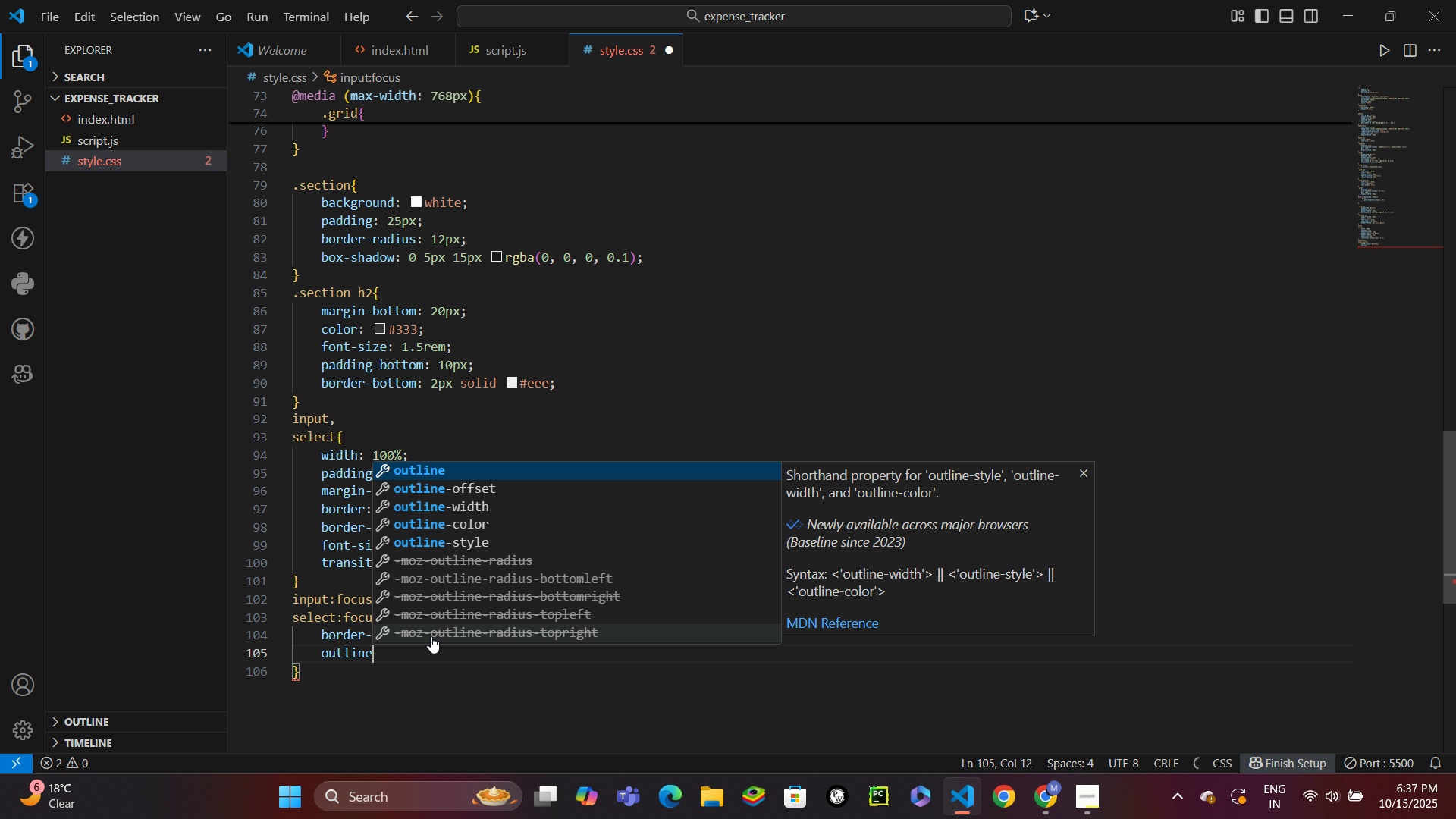 
key(Enter)
 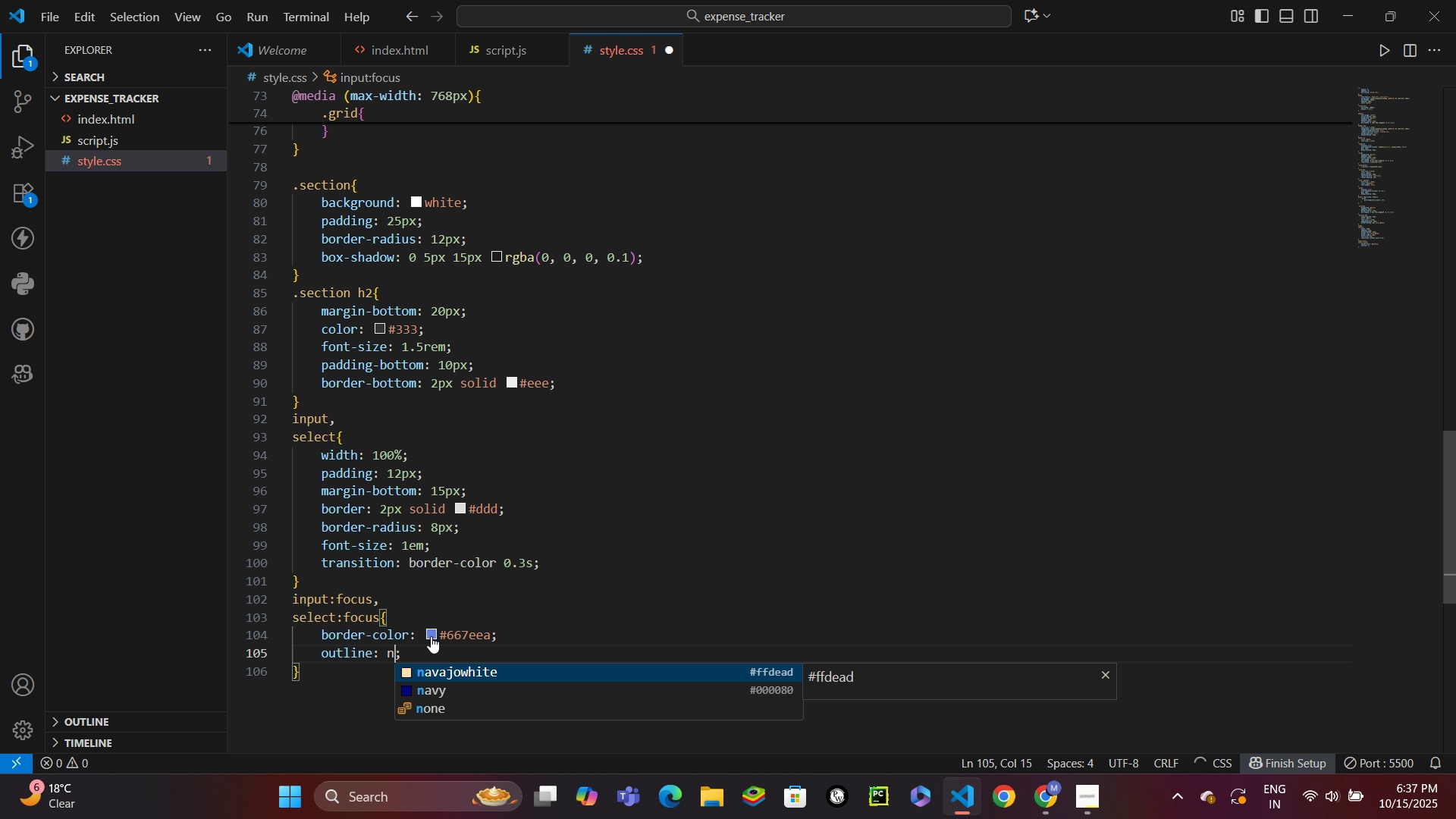 
type(none)
 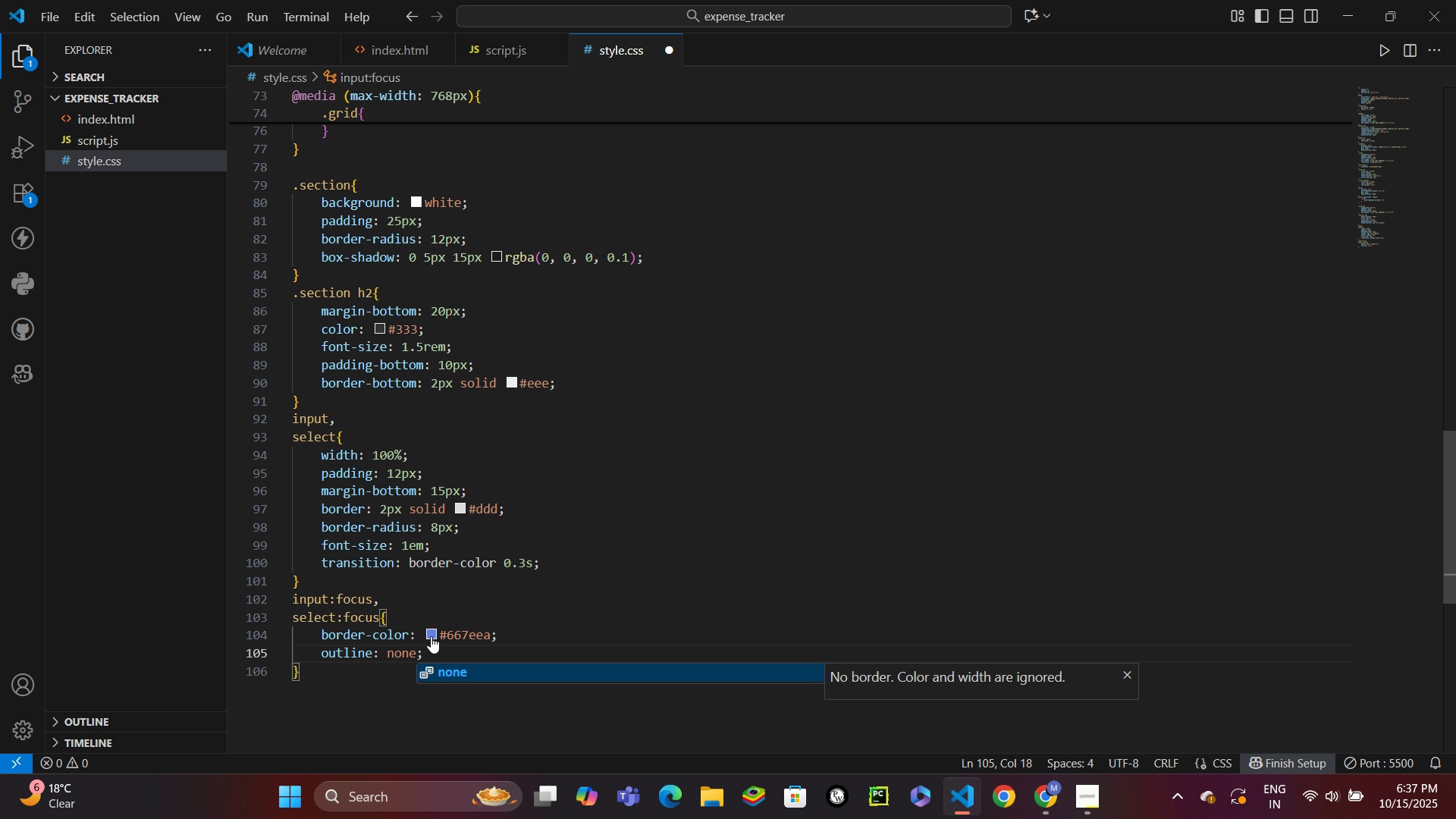 
key(ArrowDown)
 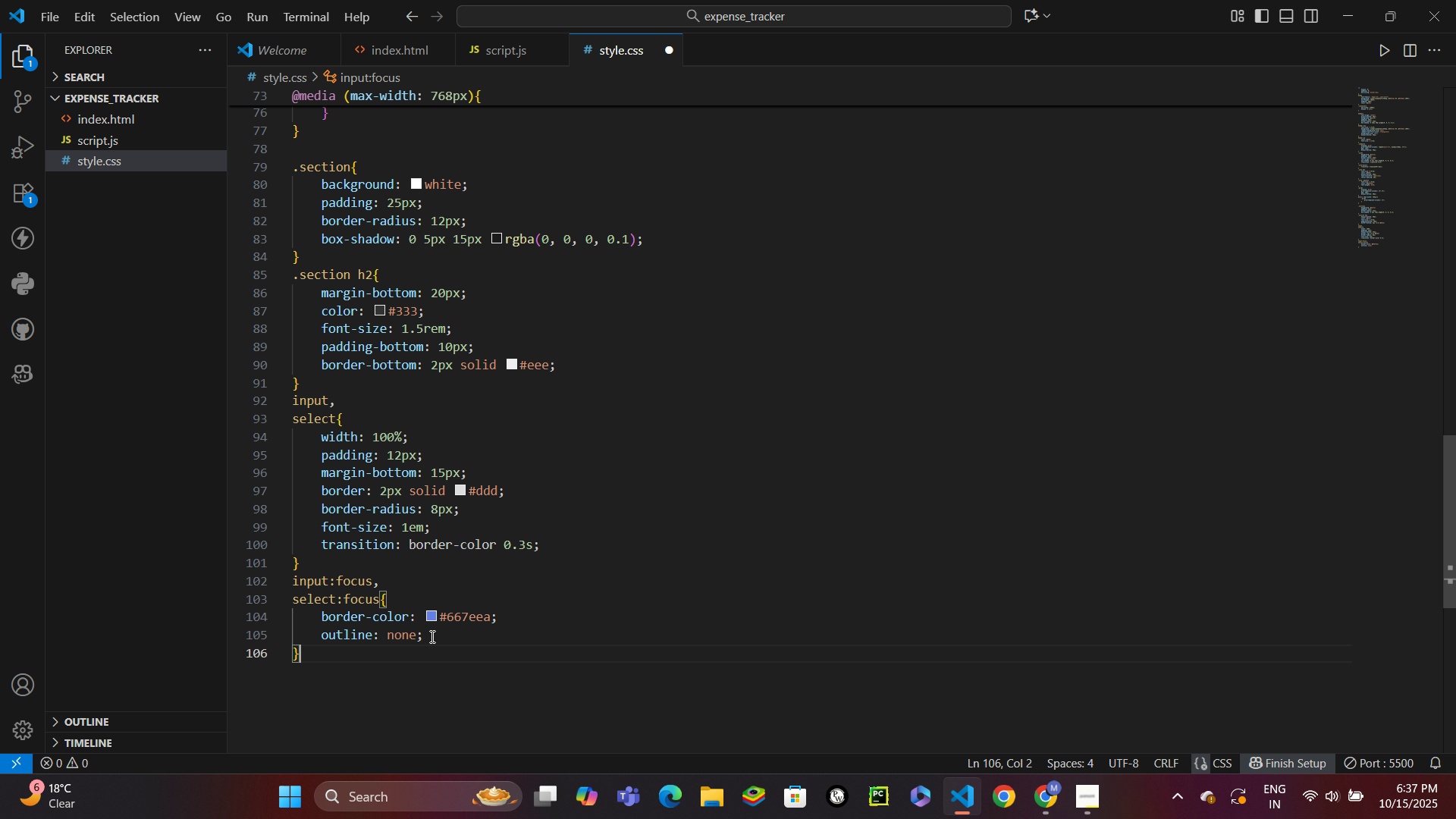 
key(Enter)
 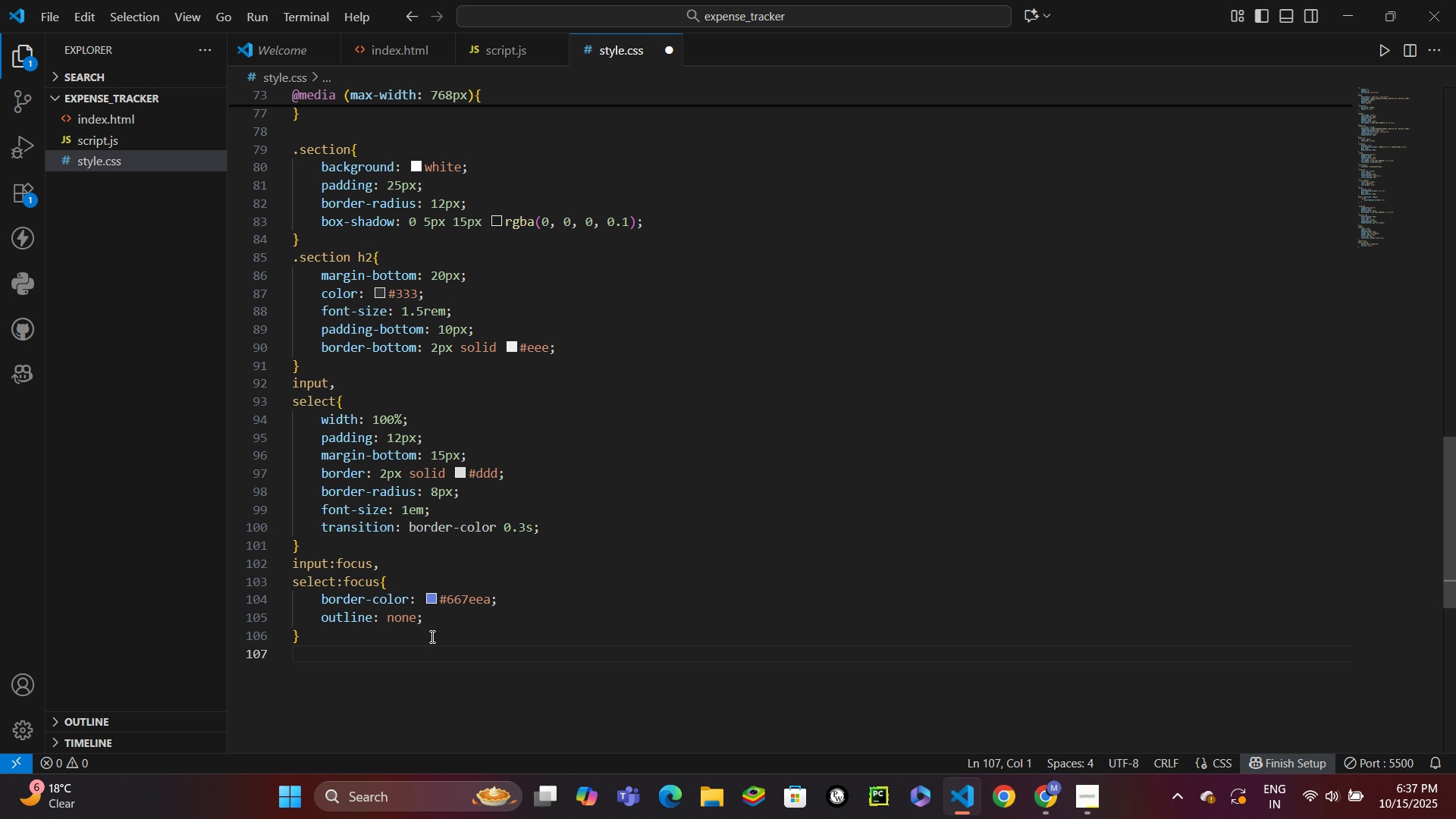 
type(button{)
 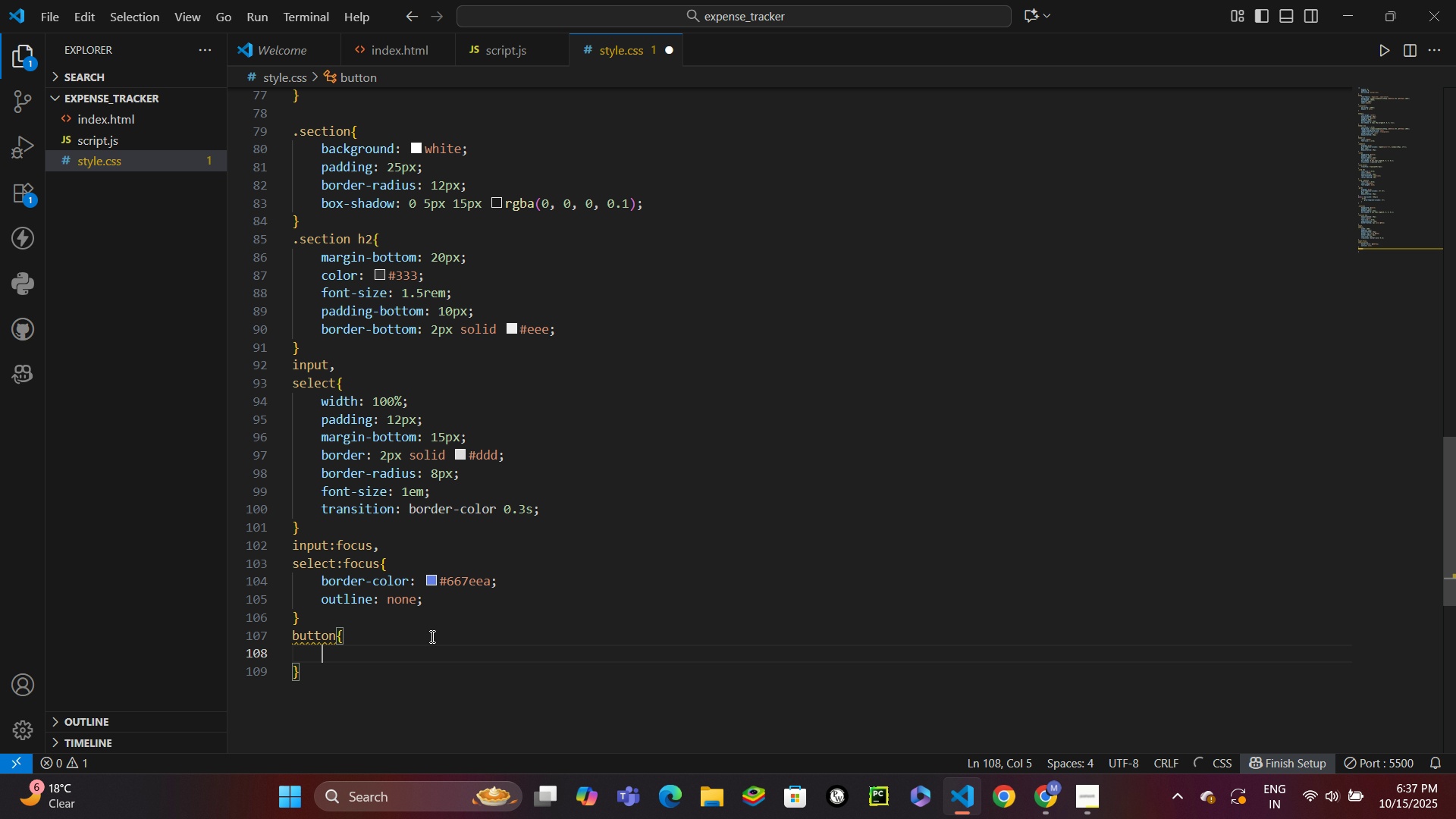 
 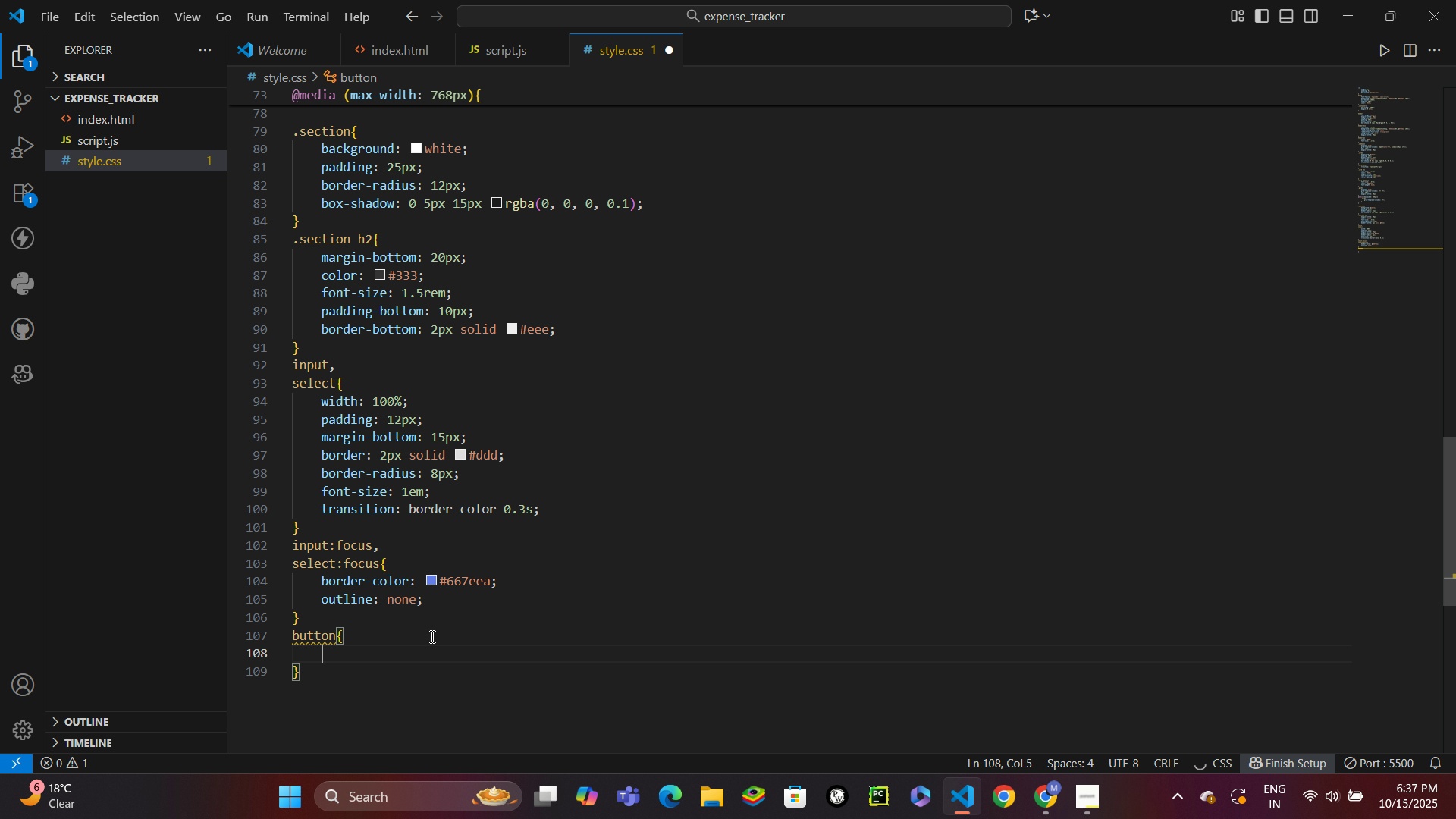 
key(Enter)
 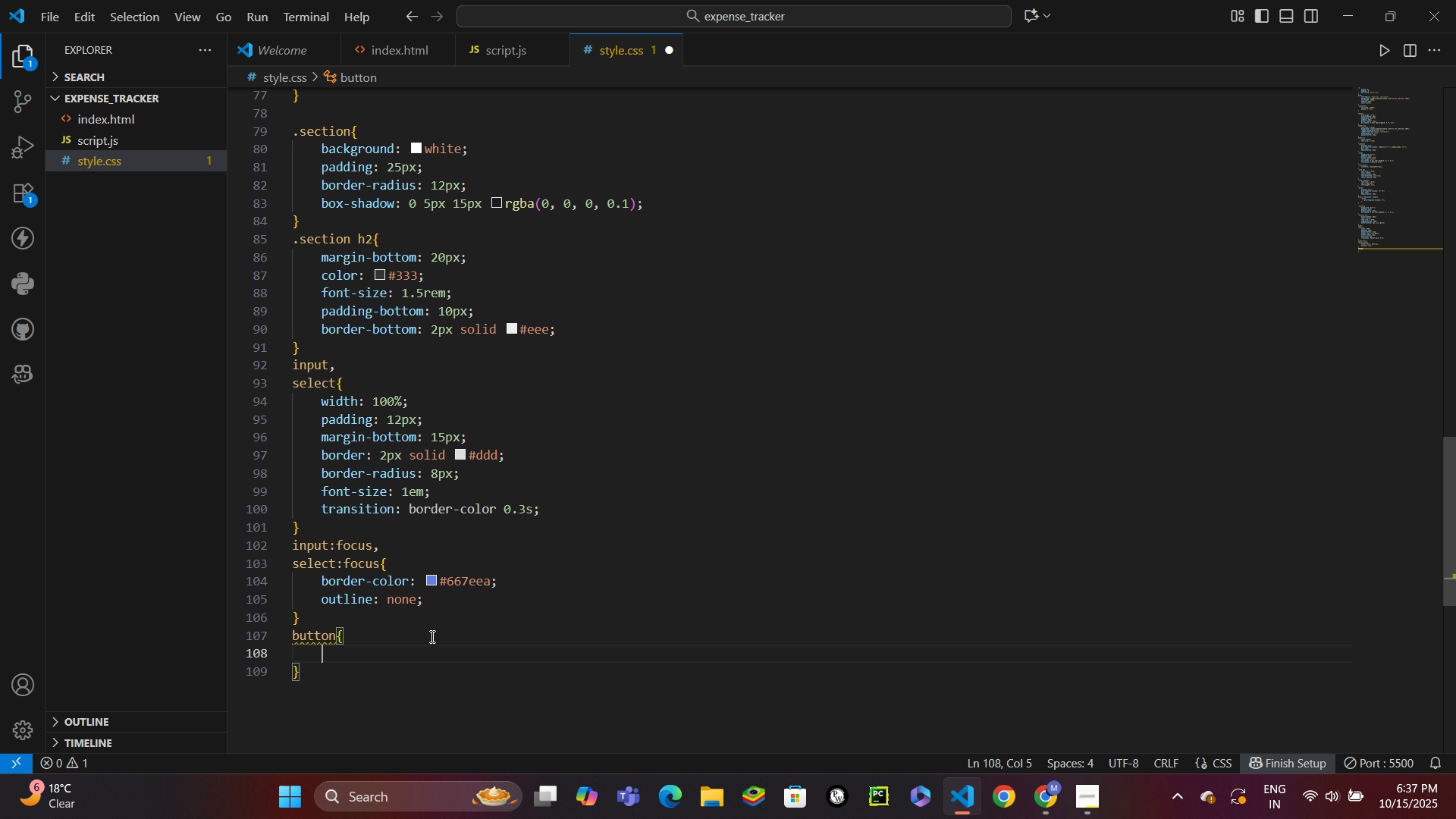 
type(bakcground)
 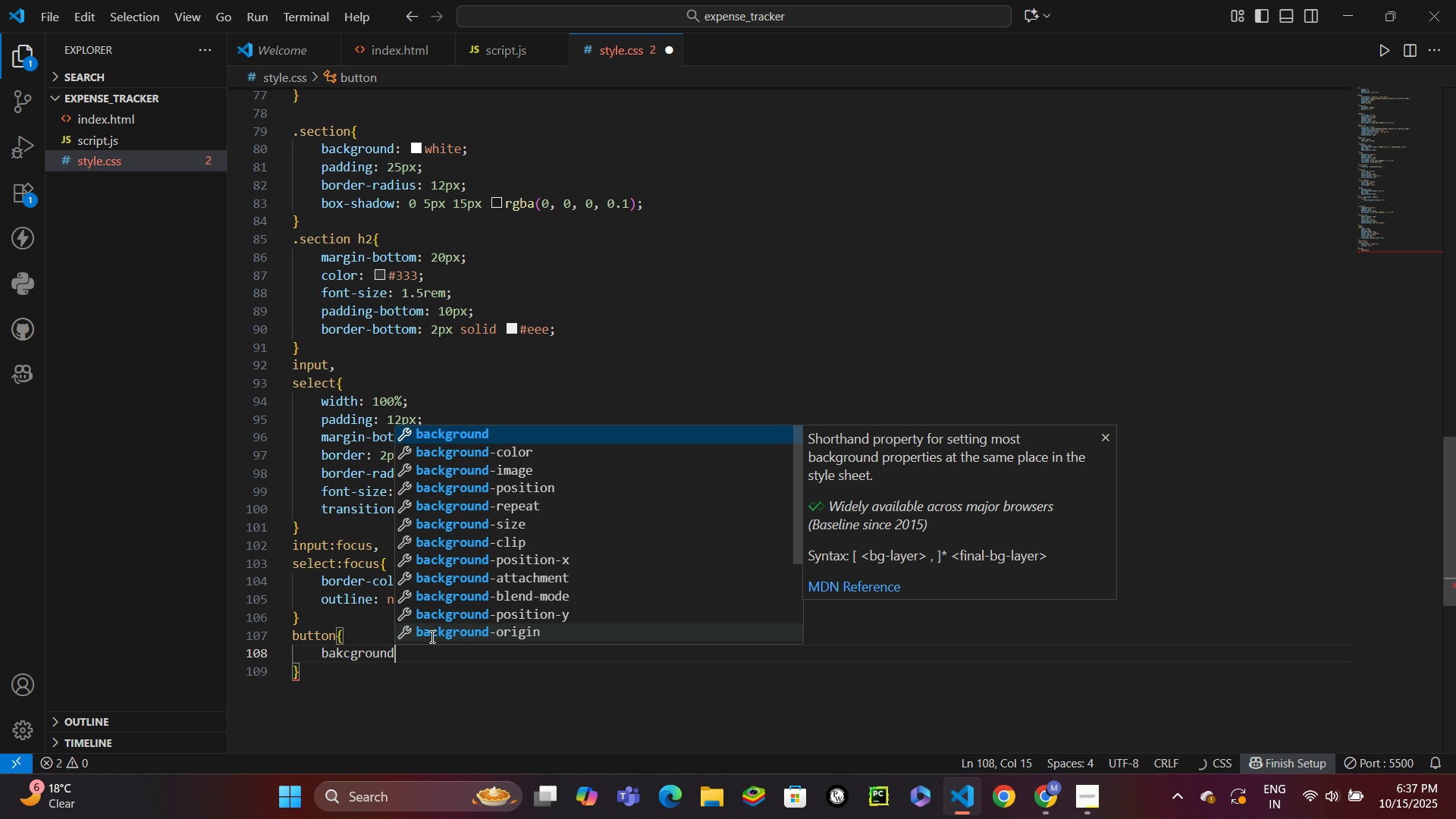 
key(Enter)
 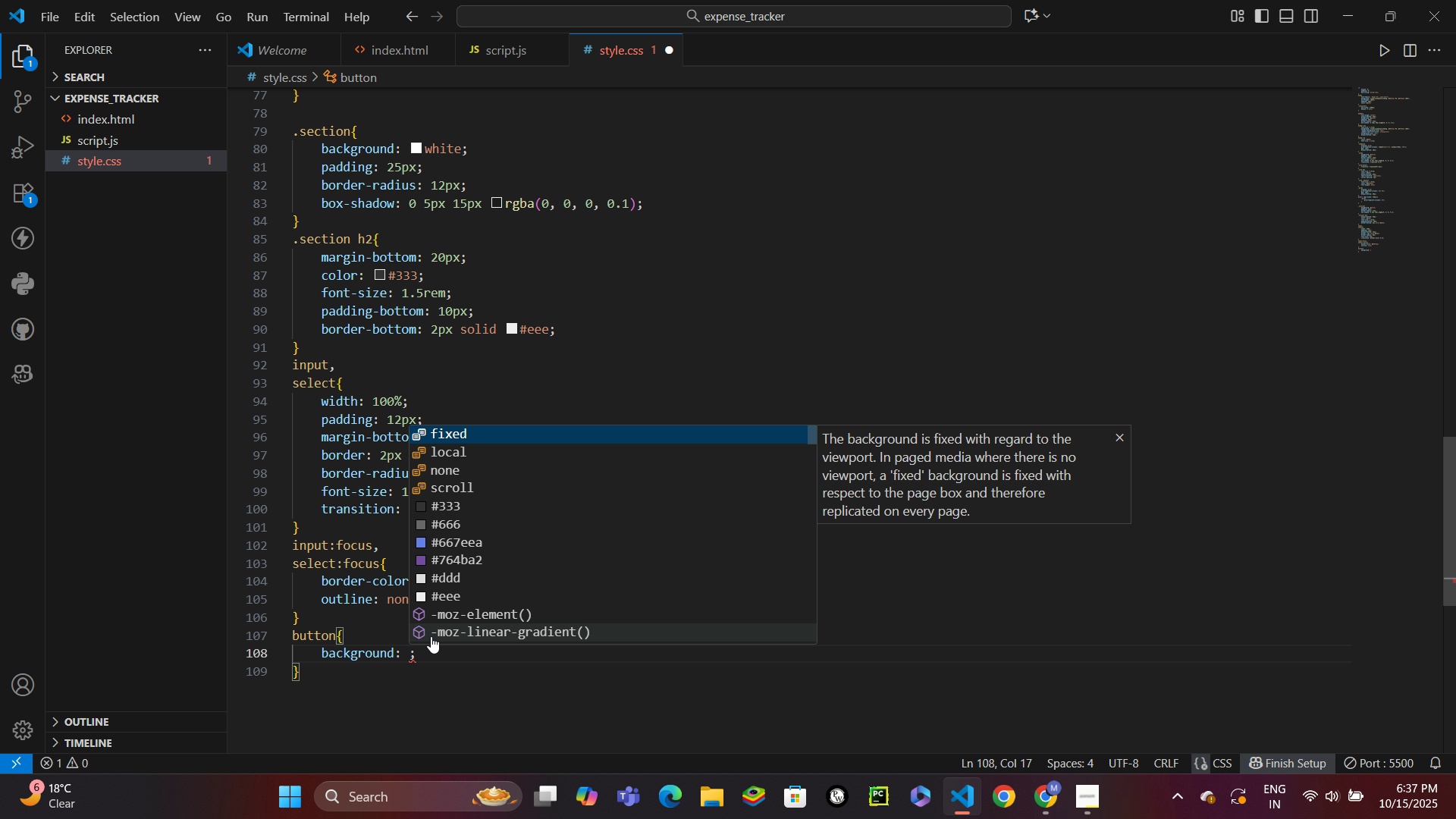 
type(line)
 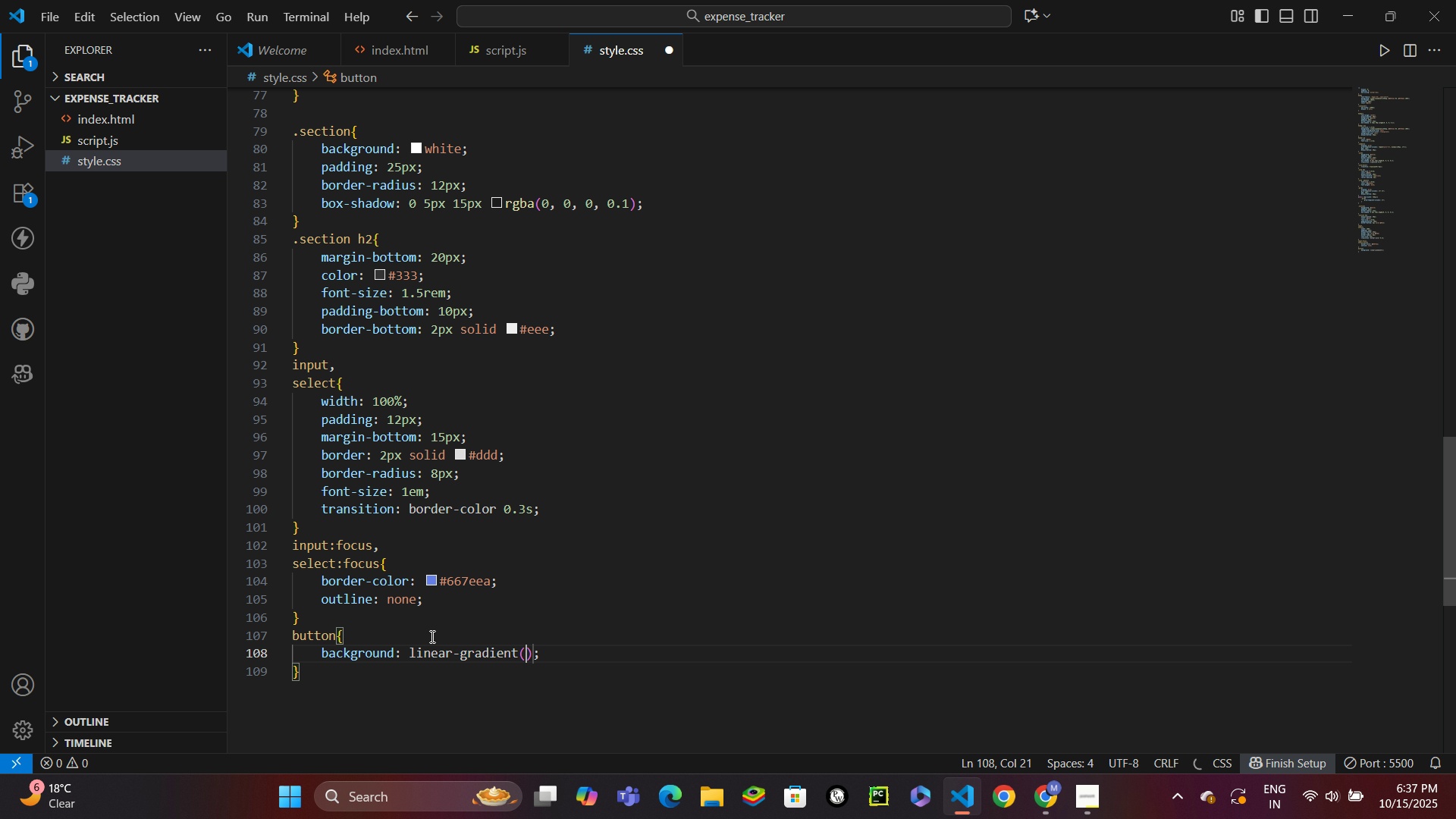 
key(Enter)
 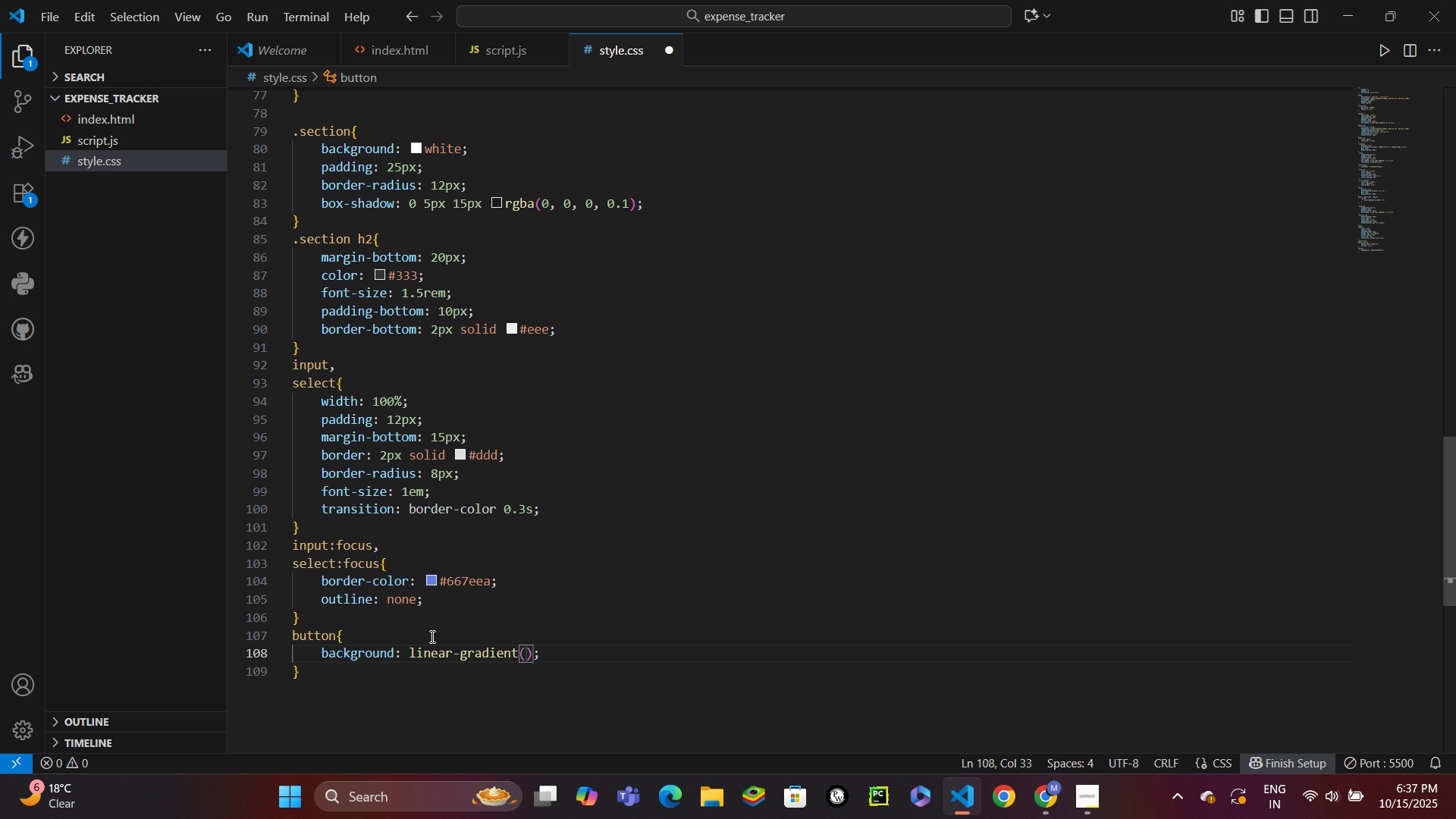 
type(135deg, #)
 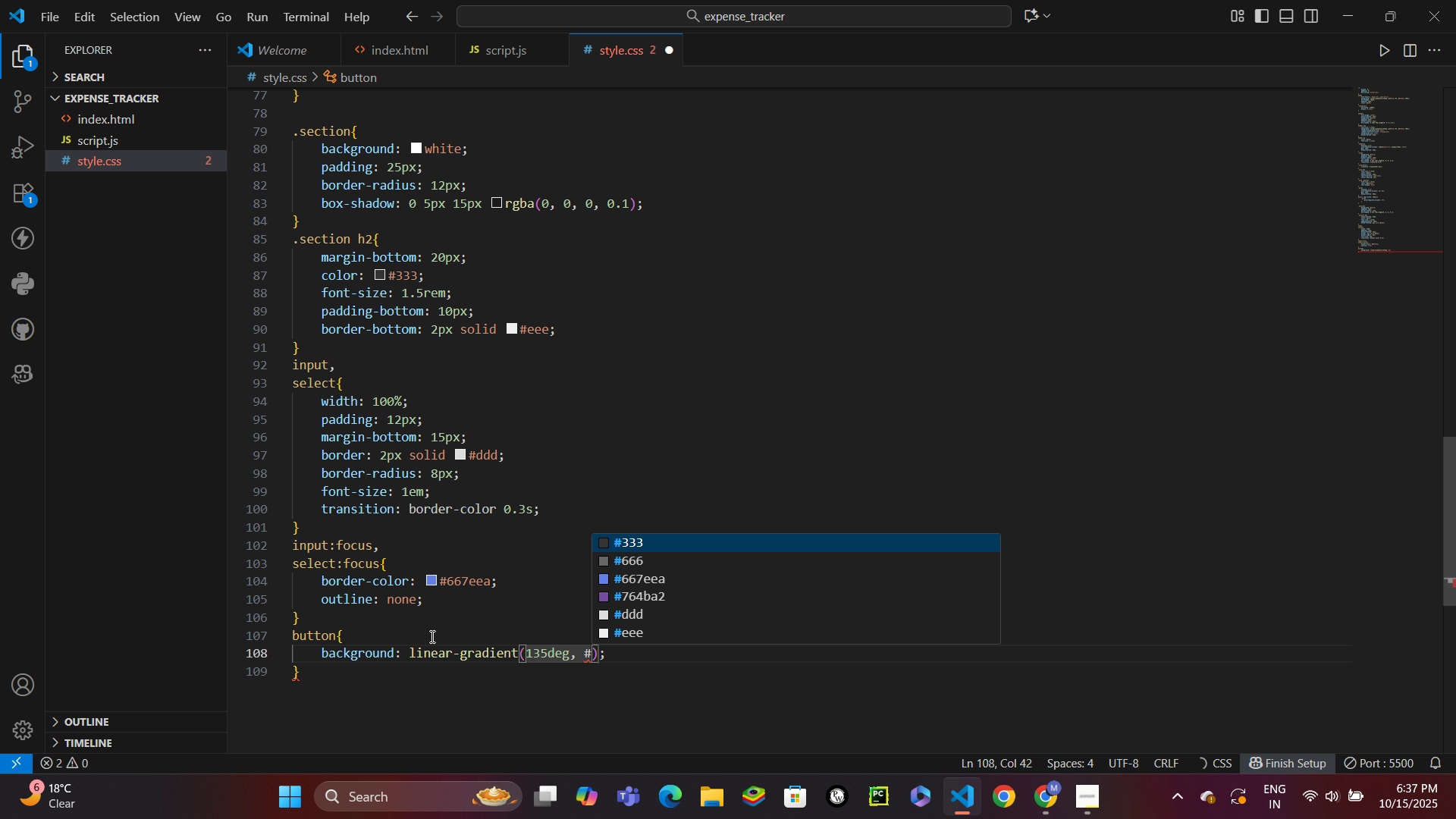 
key(ArrowDown)
 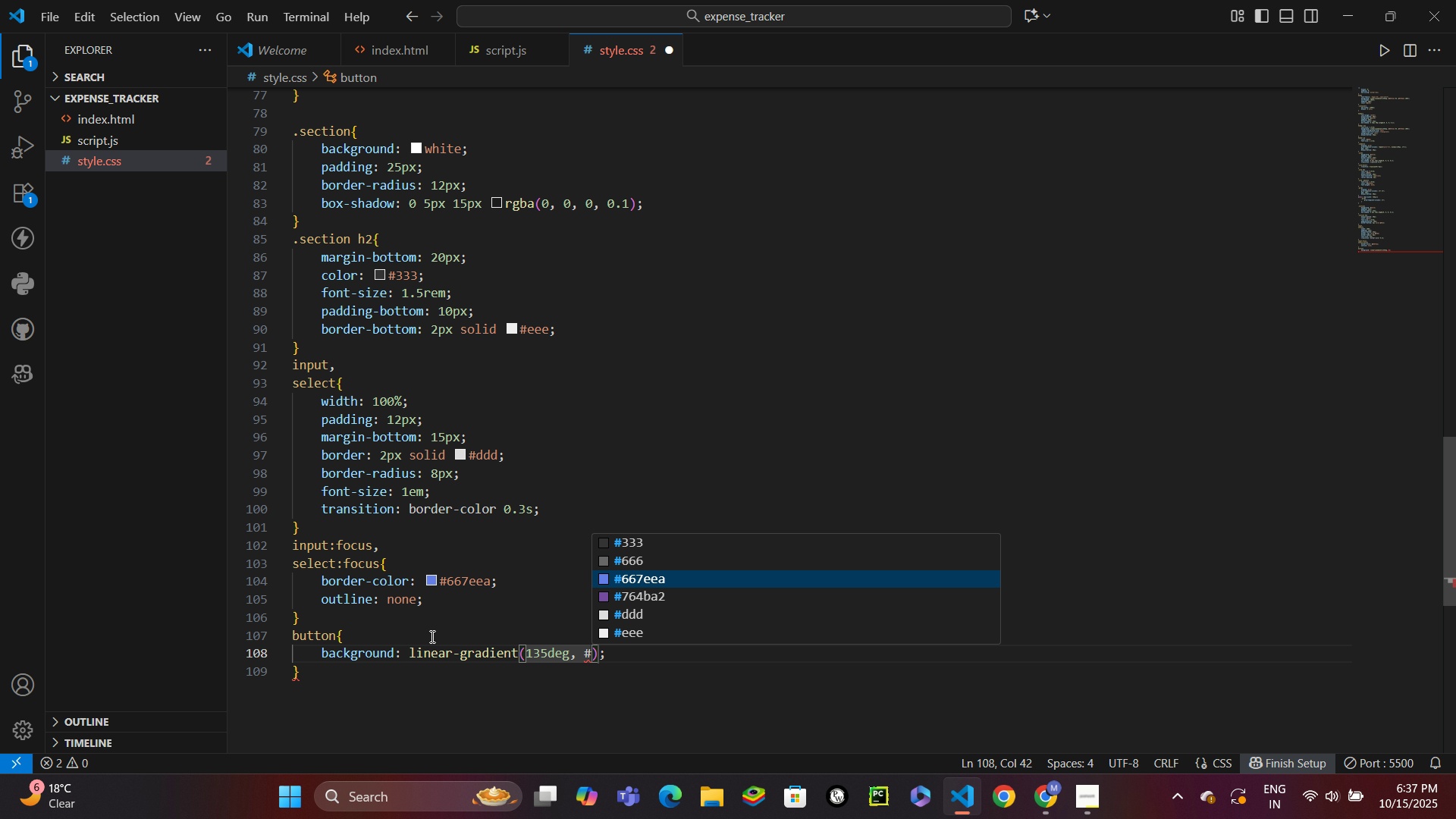 
key(ArrowDown)
 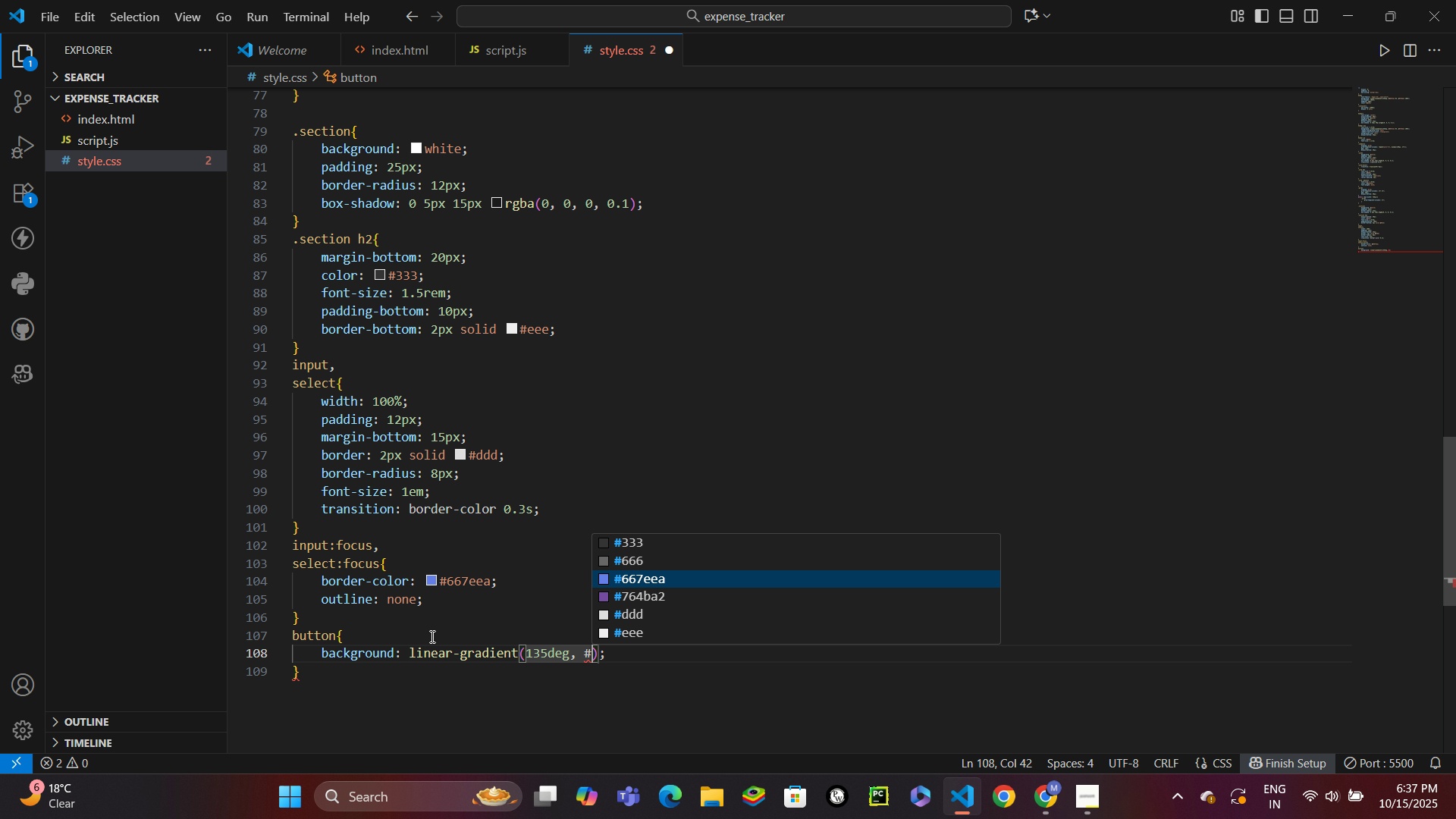 
key(Enter)
 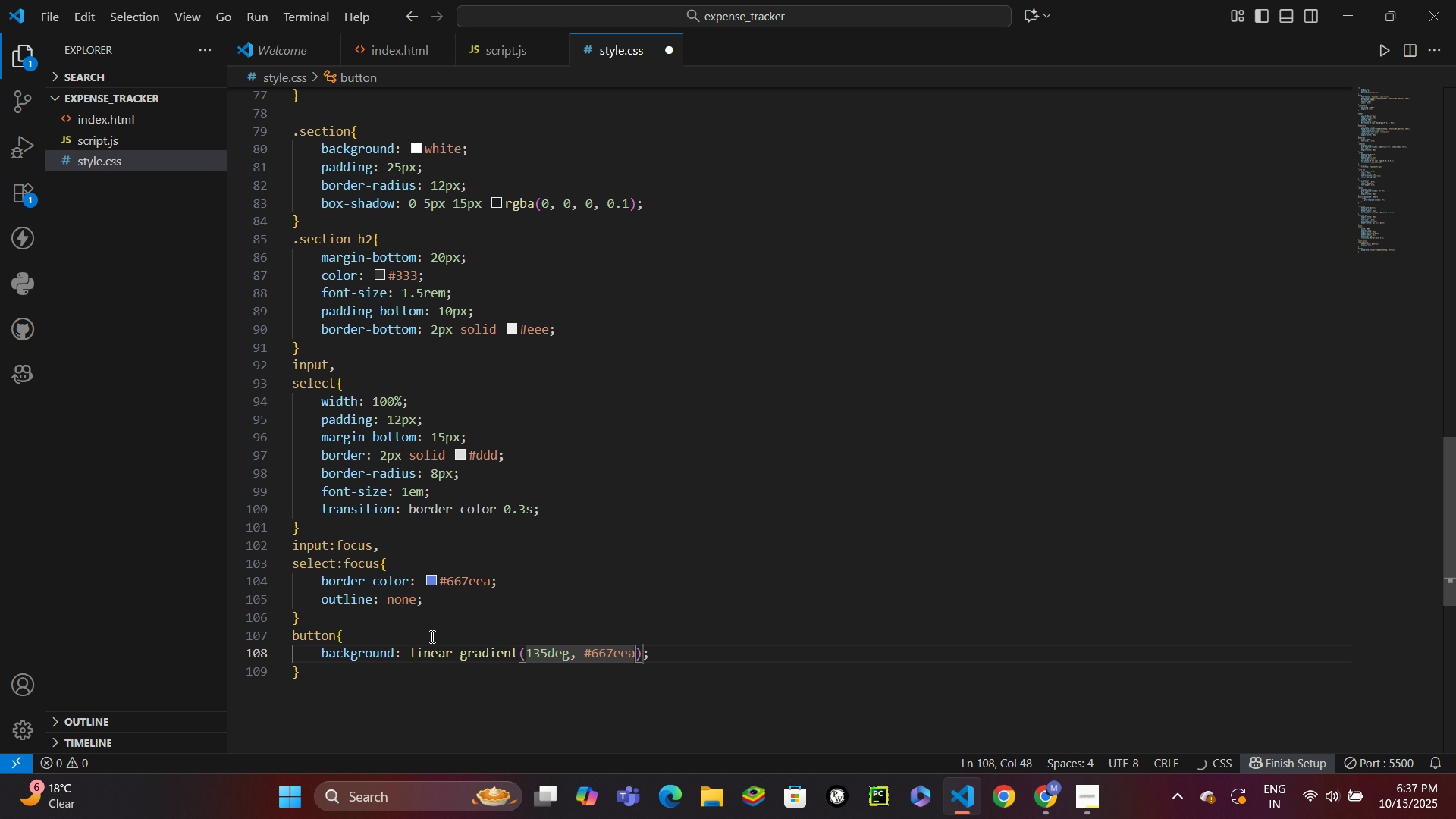 
type( 0%, #)
 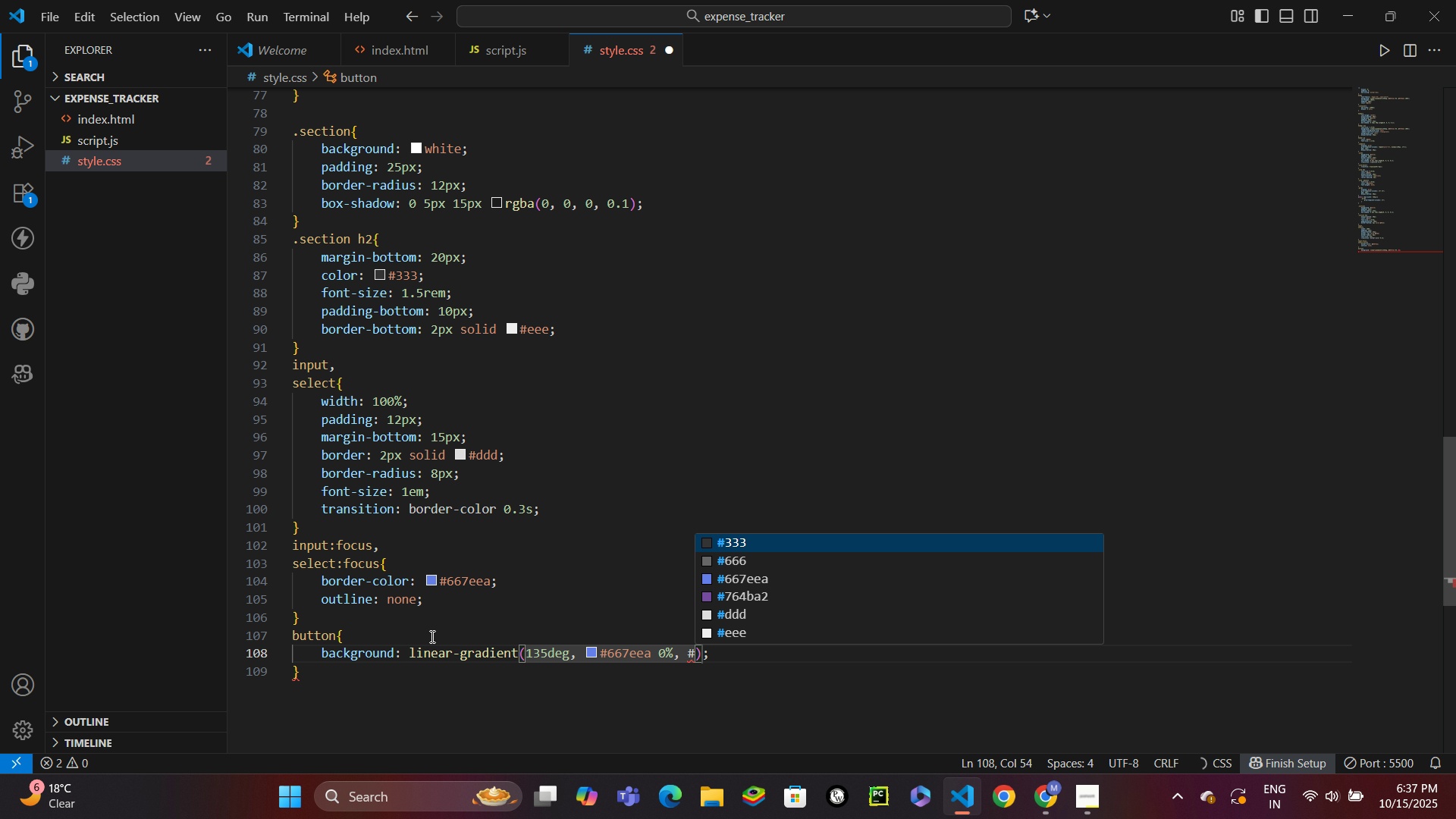 
key(ArrowDown)
 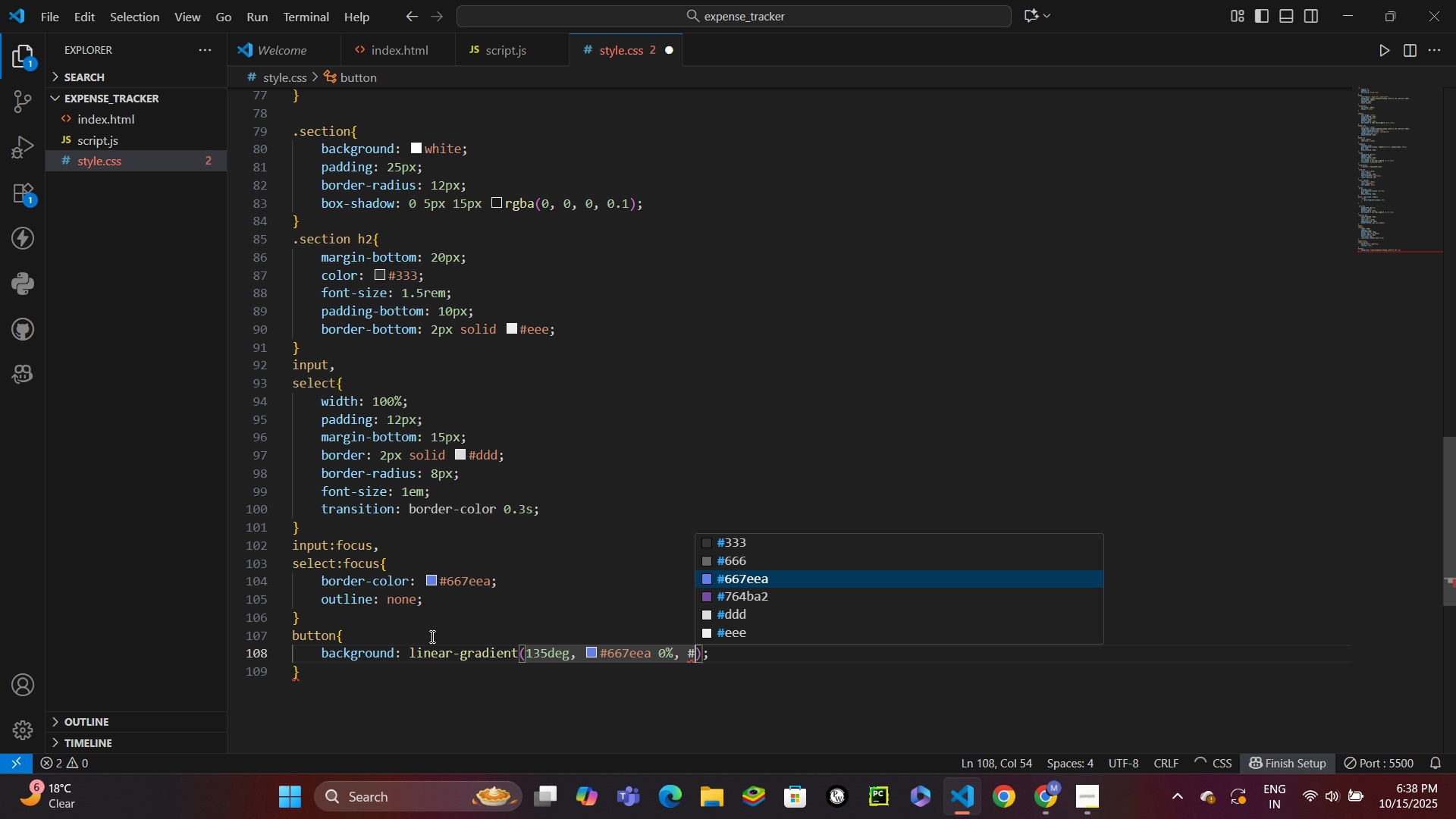 
key(ArrowDown)
 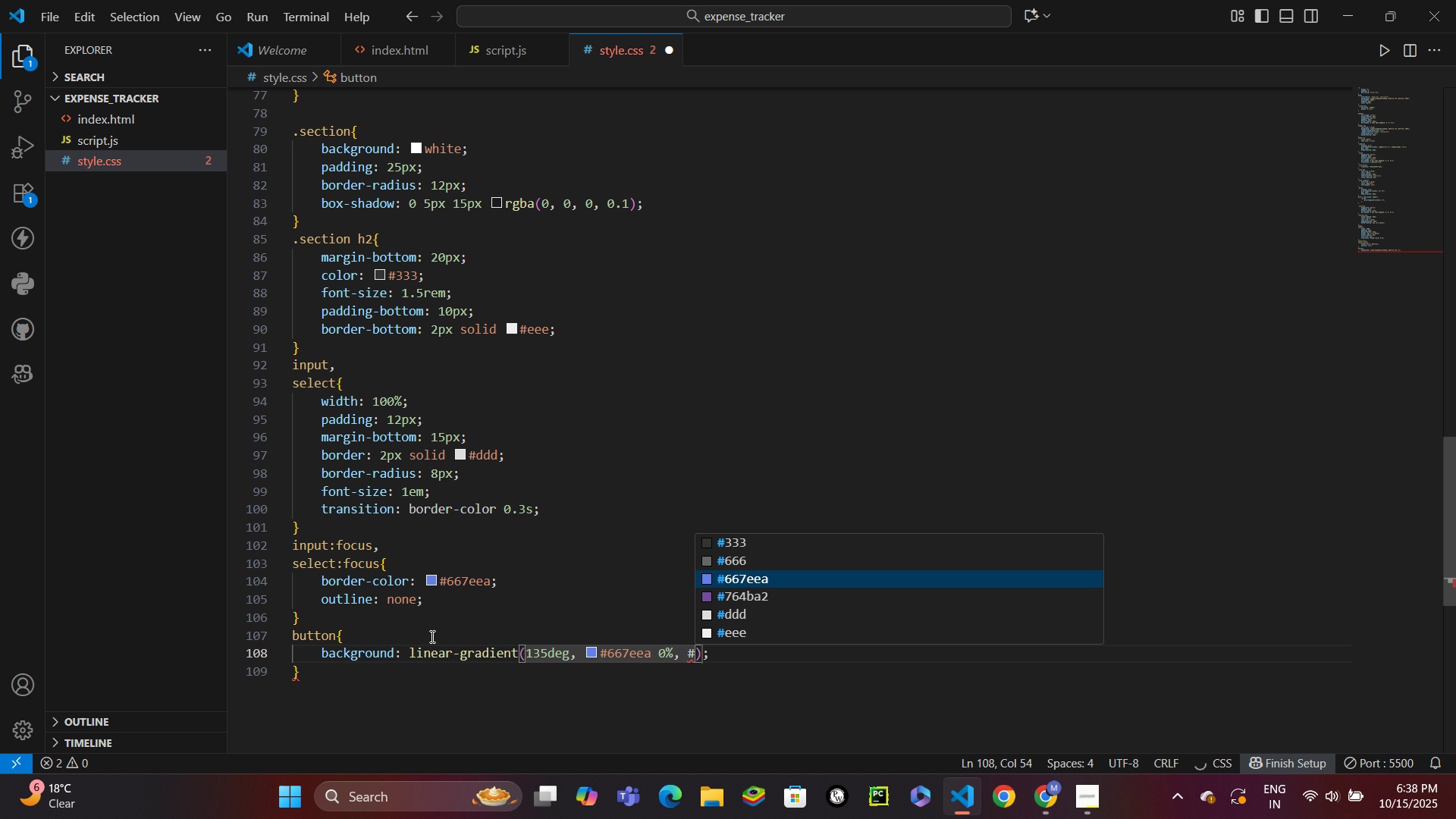 
key(ArrowDown)
 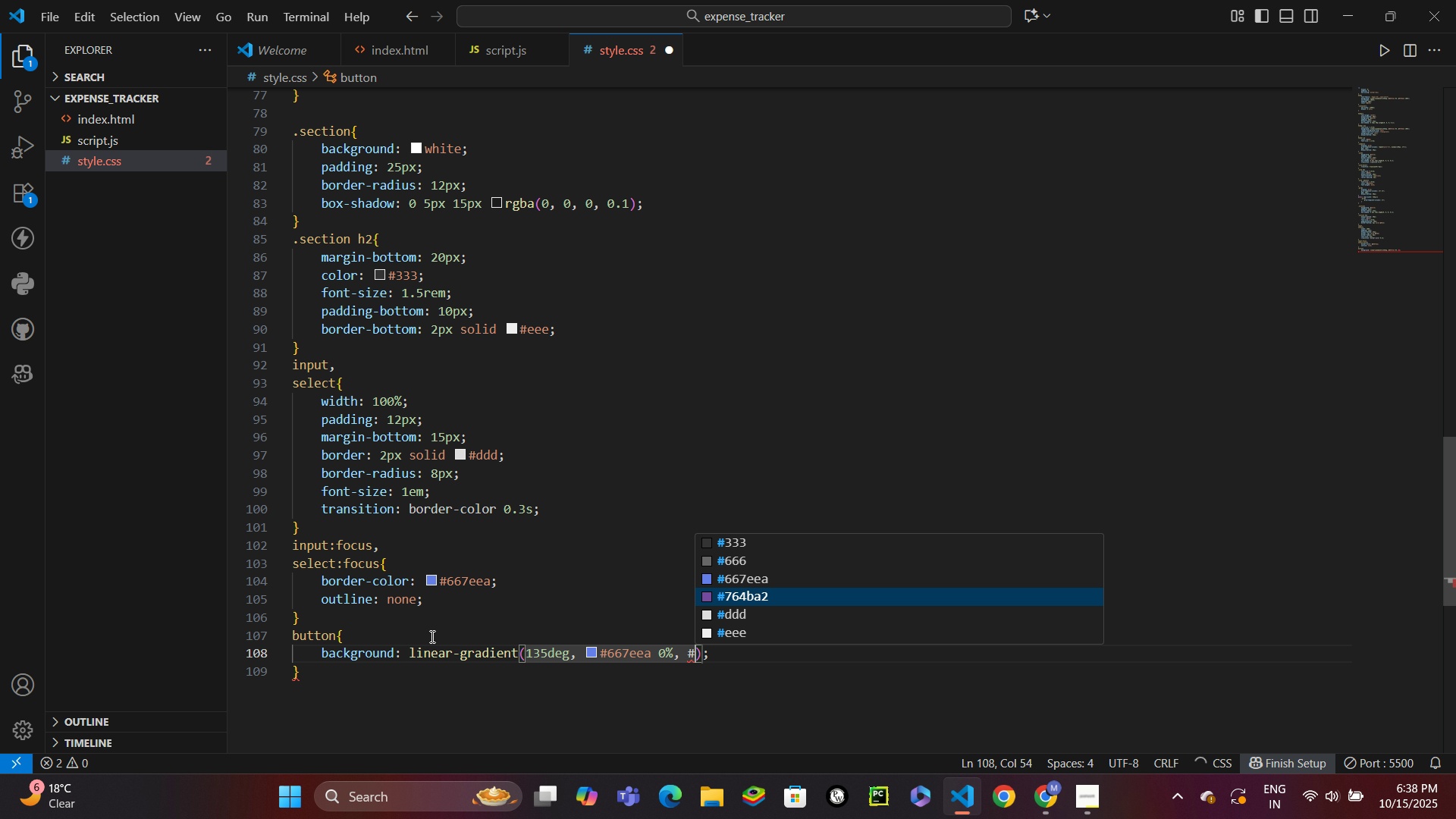 
key(Enter)
 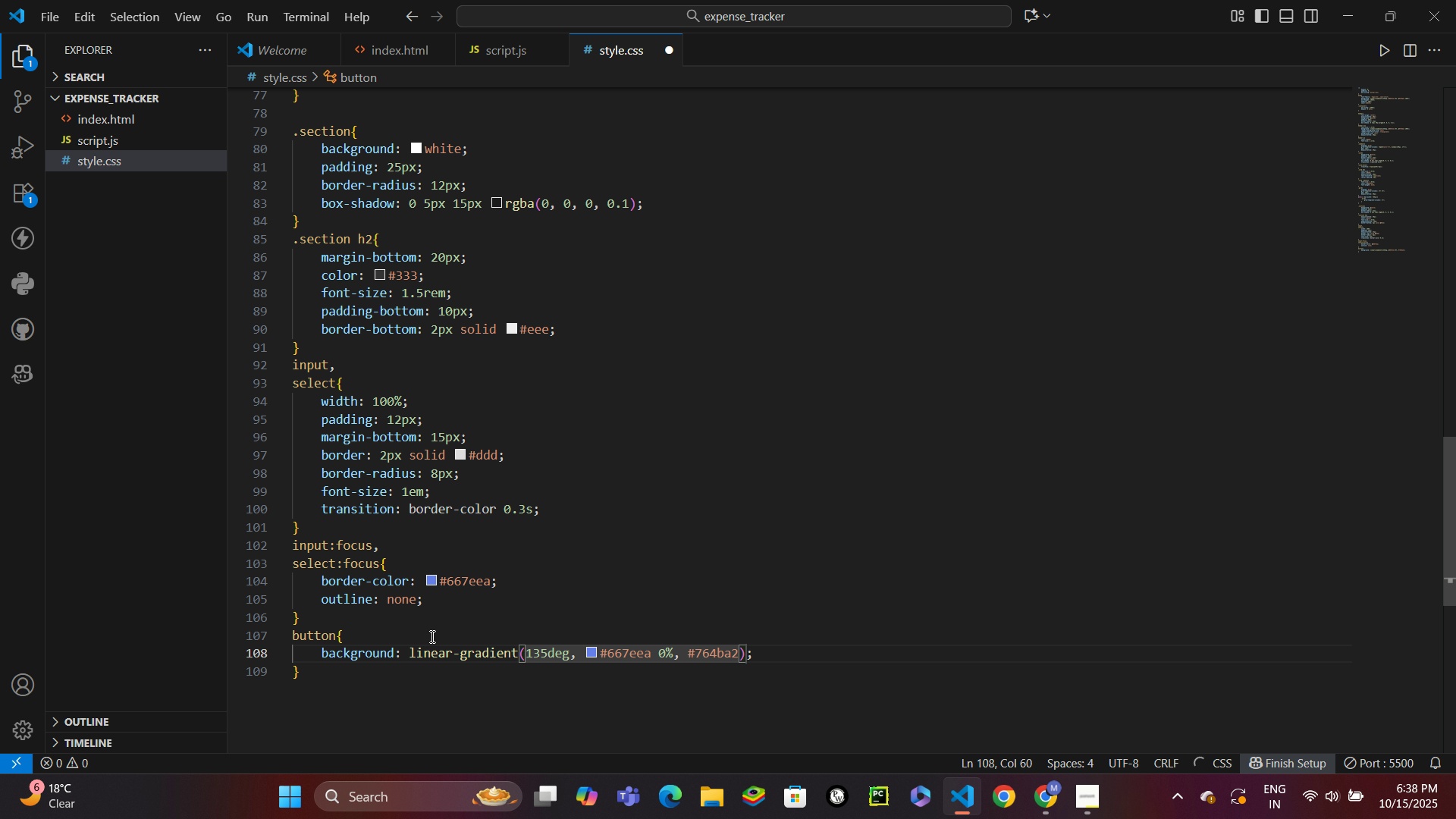 
type( 100%)
 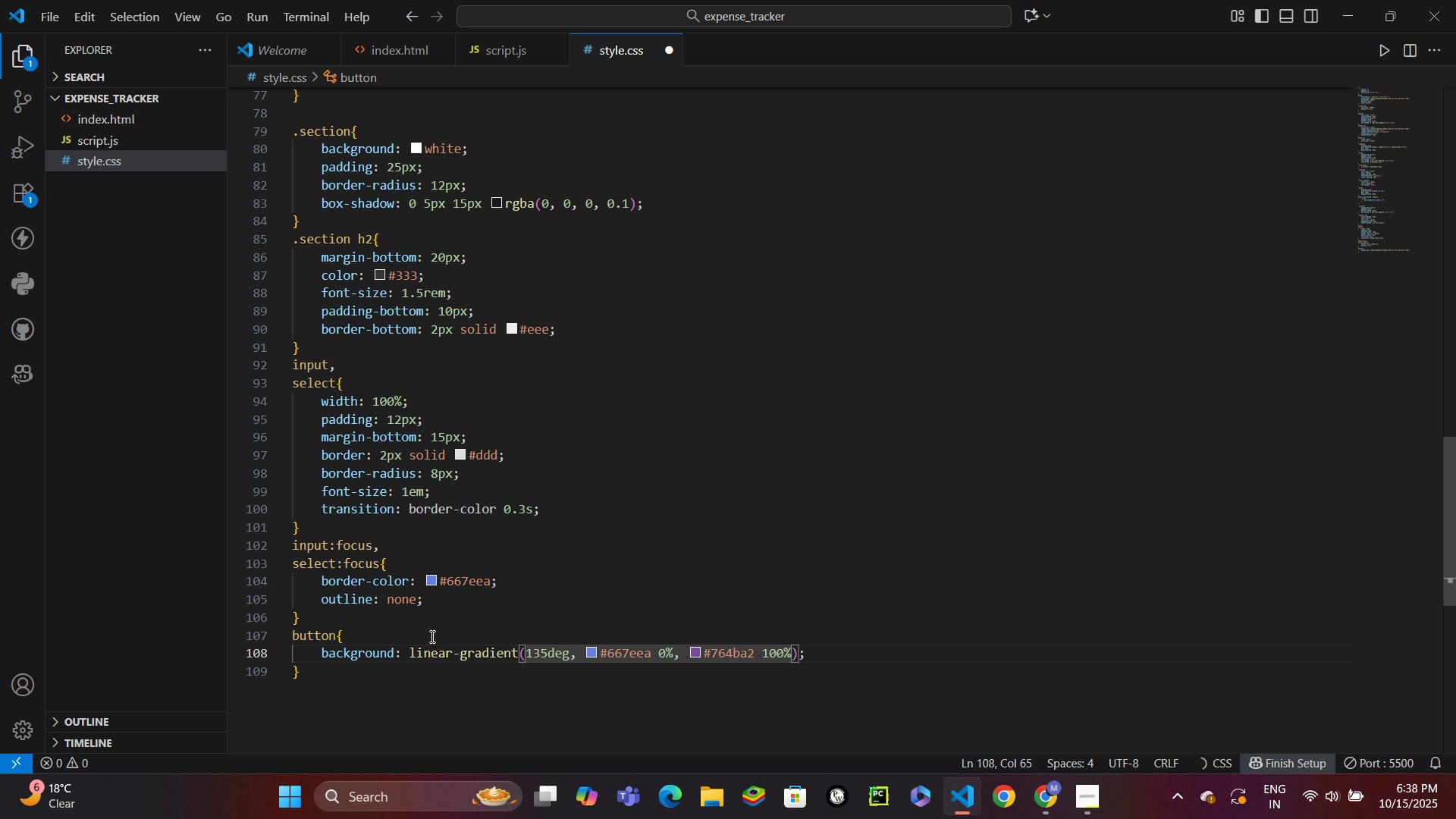 
key(Control+Enter)
 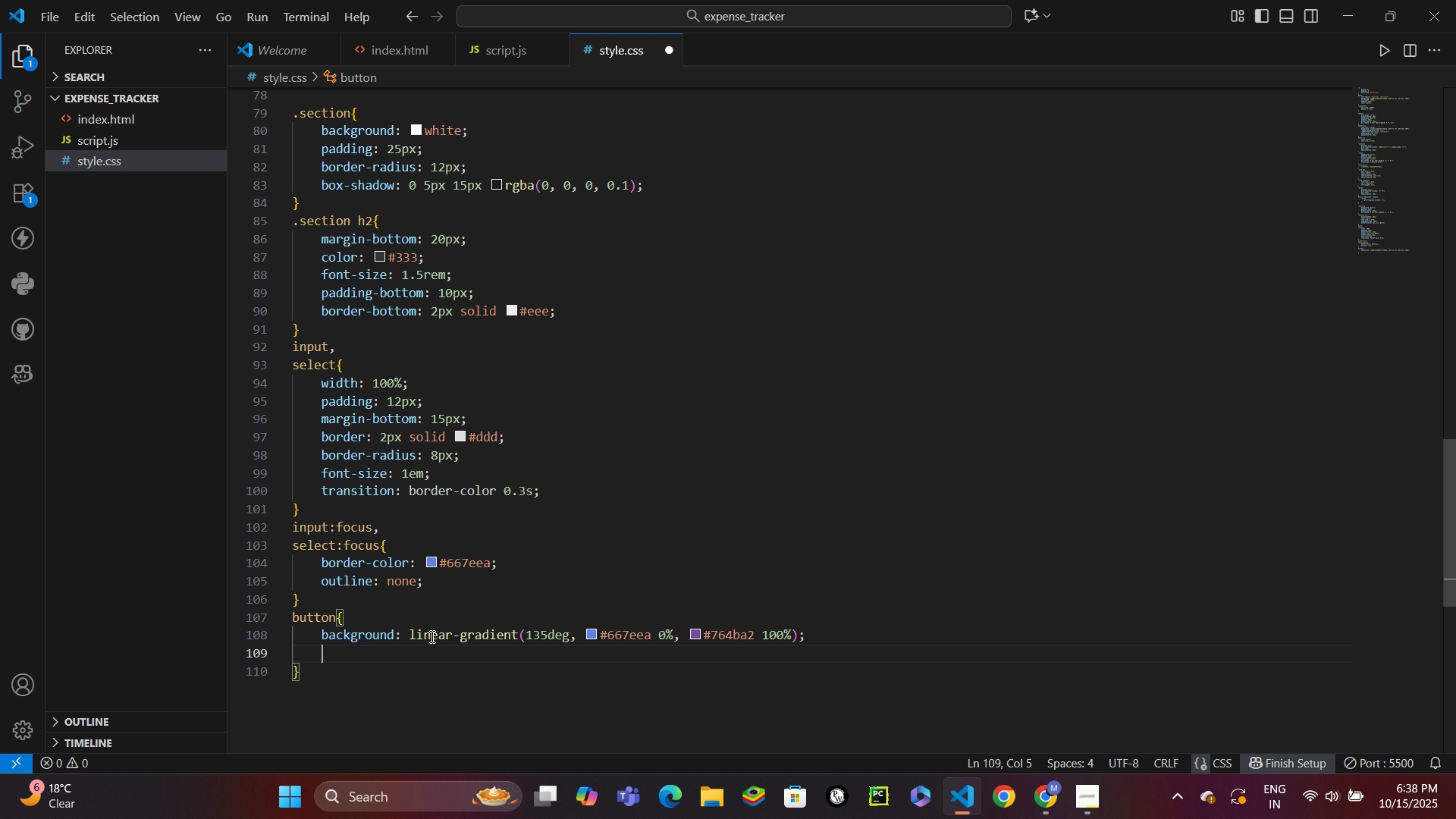 
type(color)
 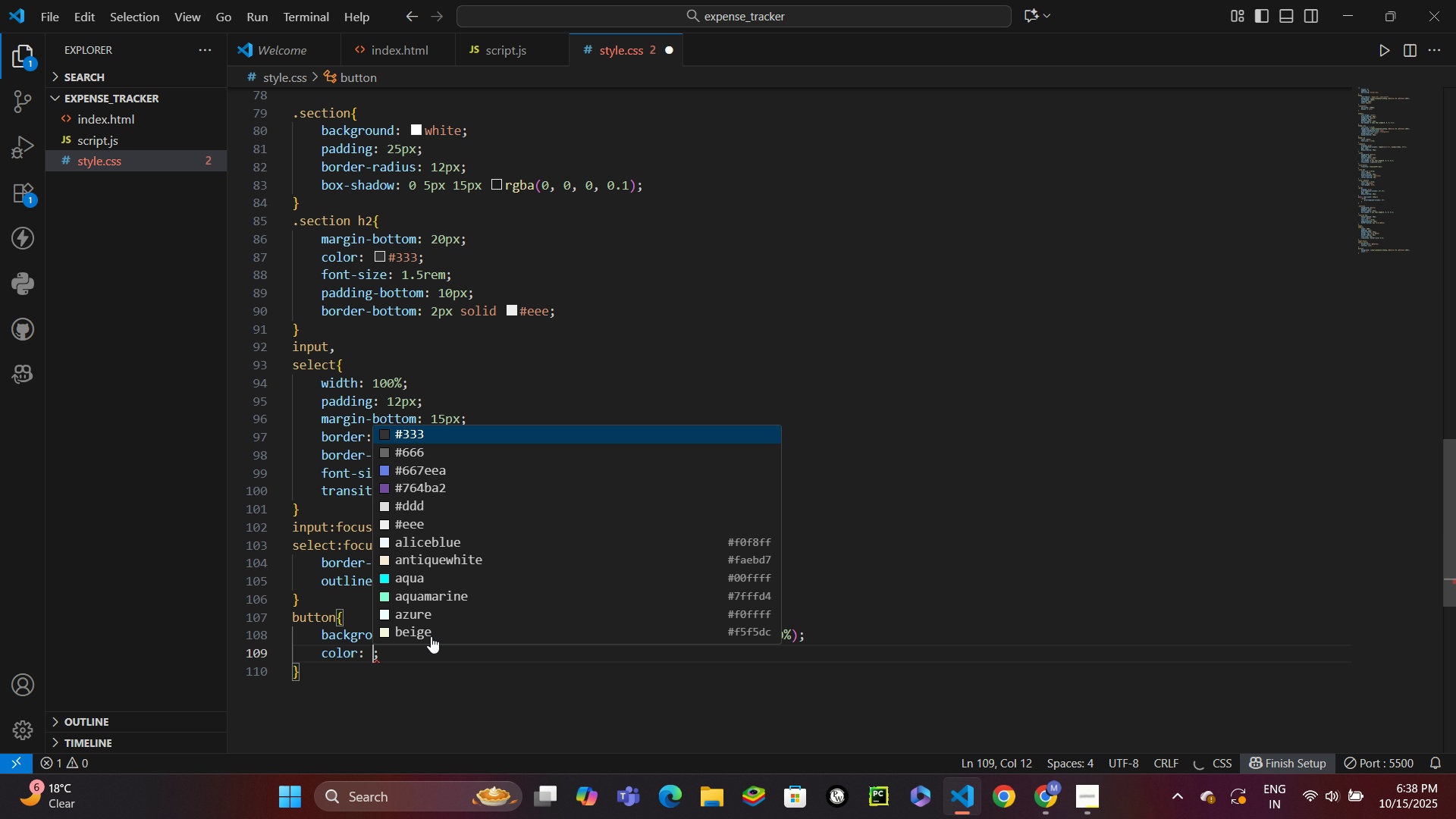 
key(Enter)
 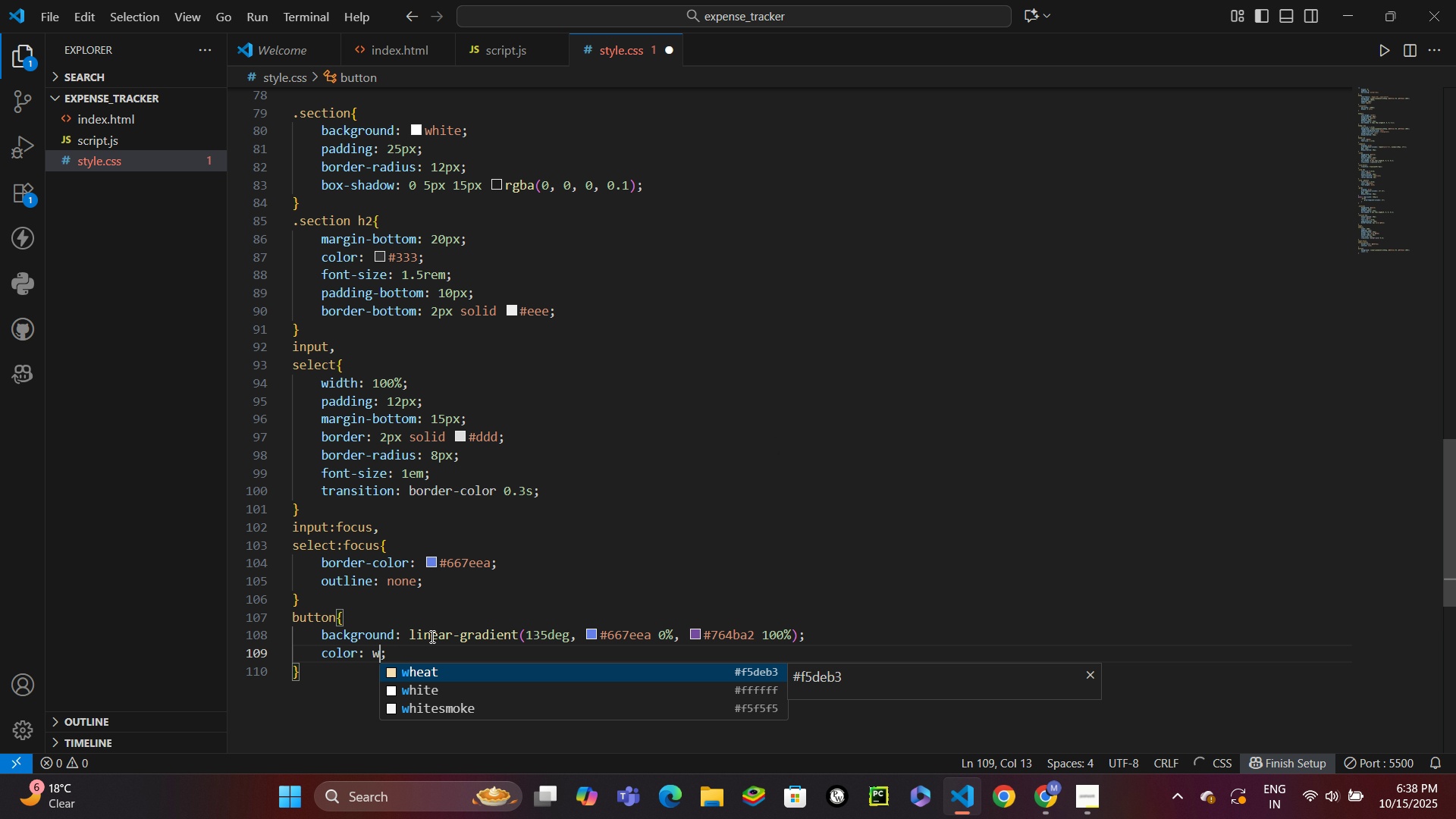 
type(white)
 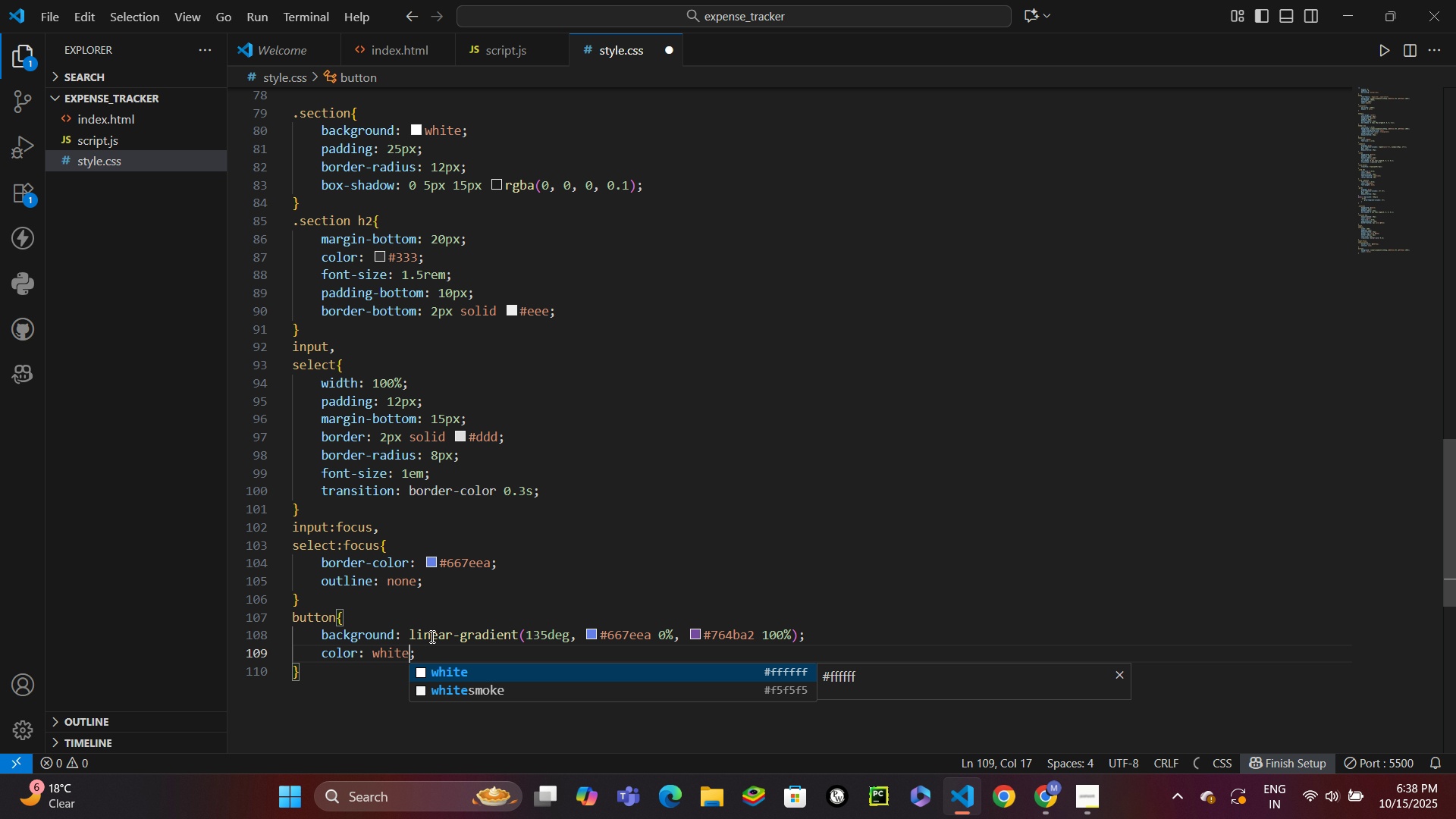 
key(Control+ControlLeft)
 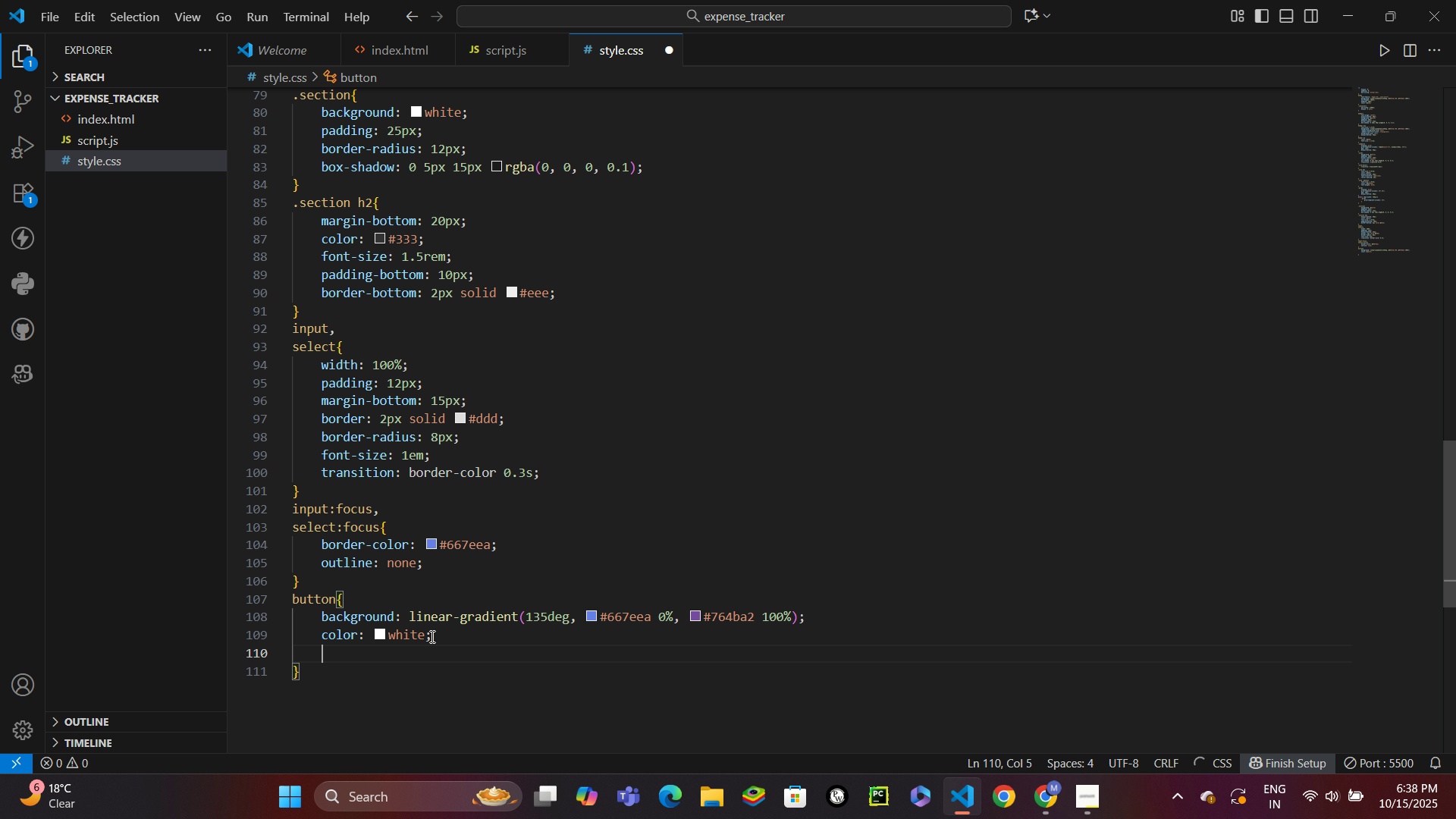 
key(Control+Enter)
 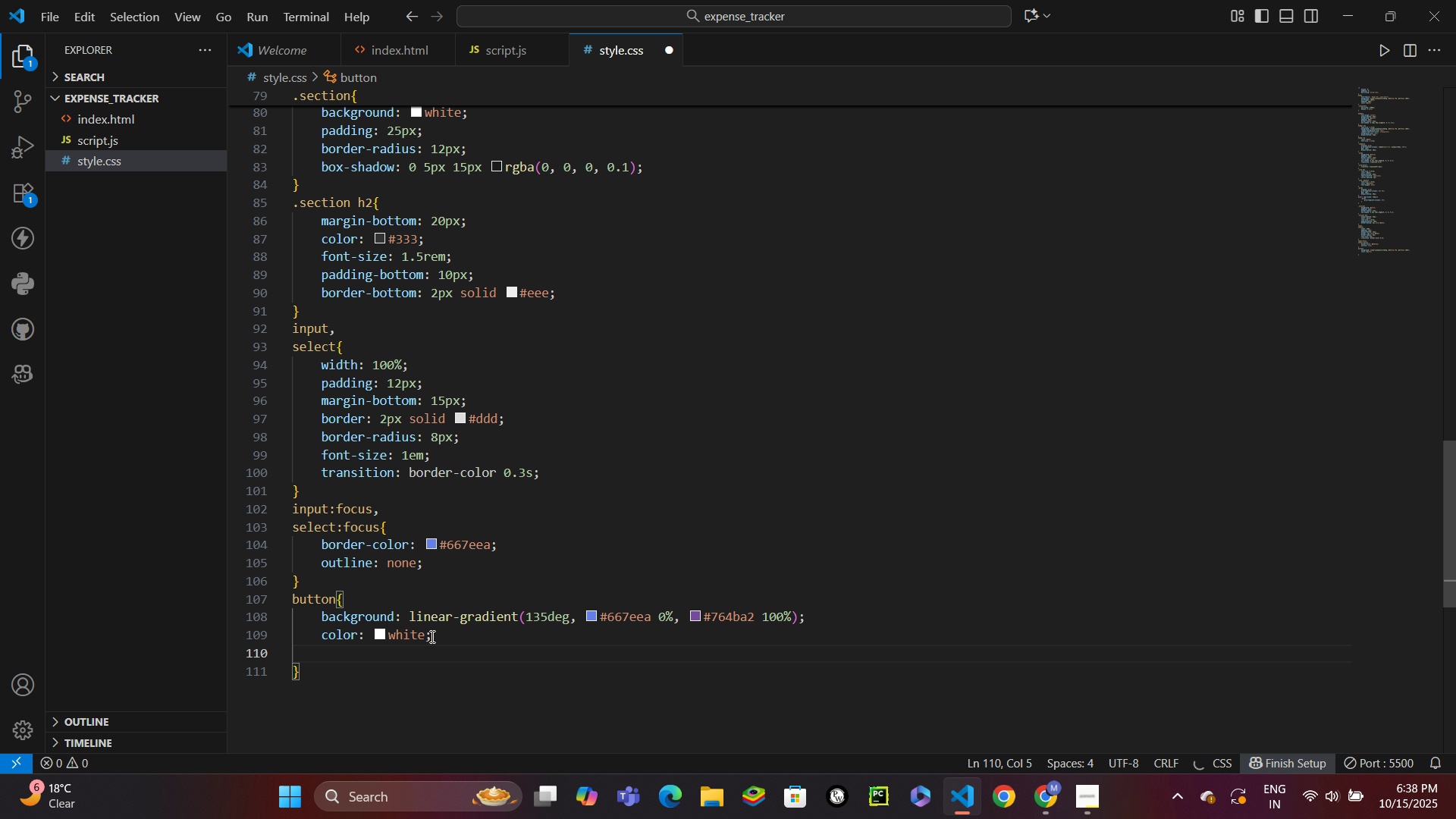 
type(border)
 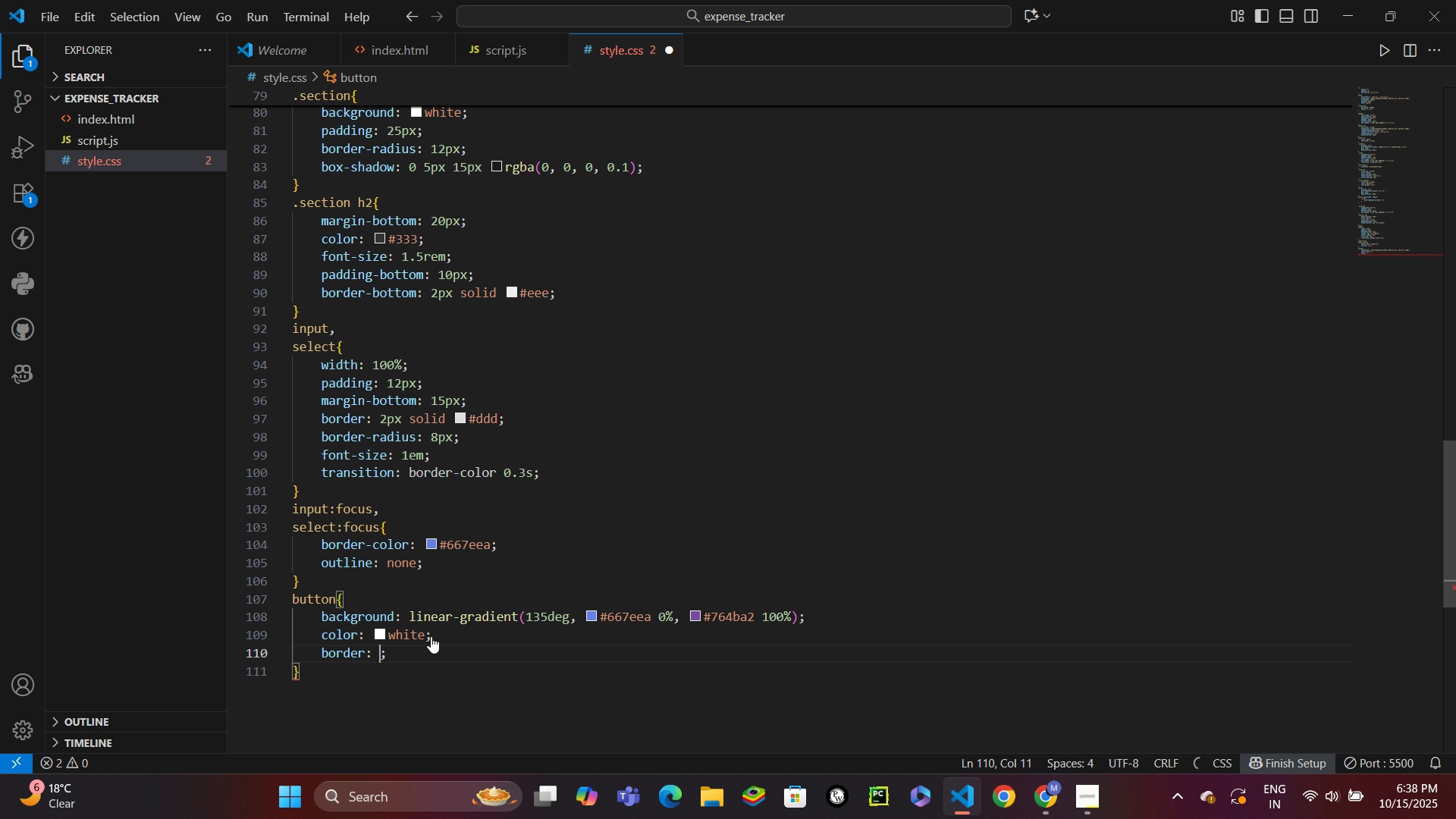 
key(Enter)
 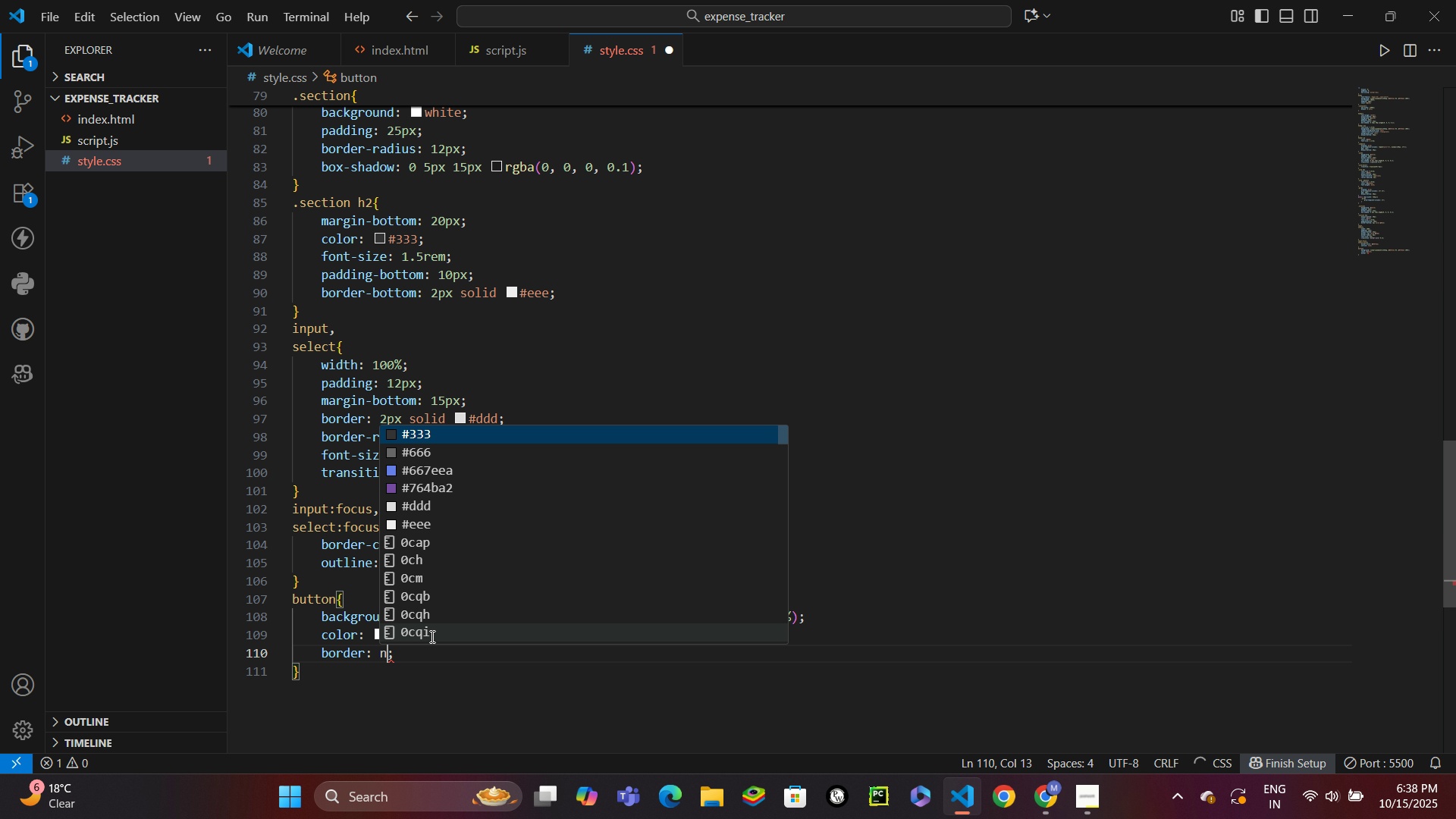 
type(none)
 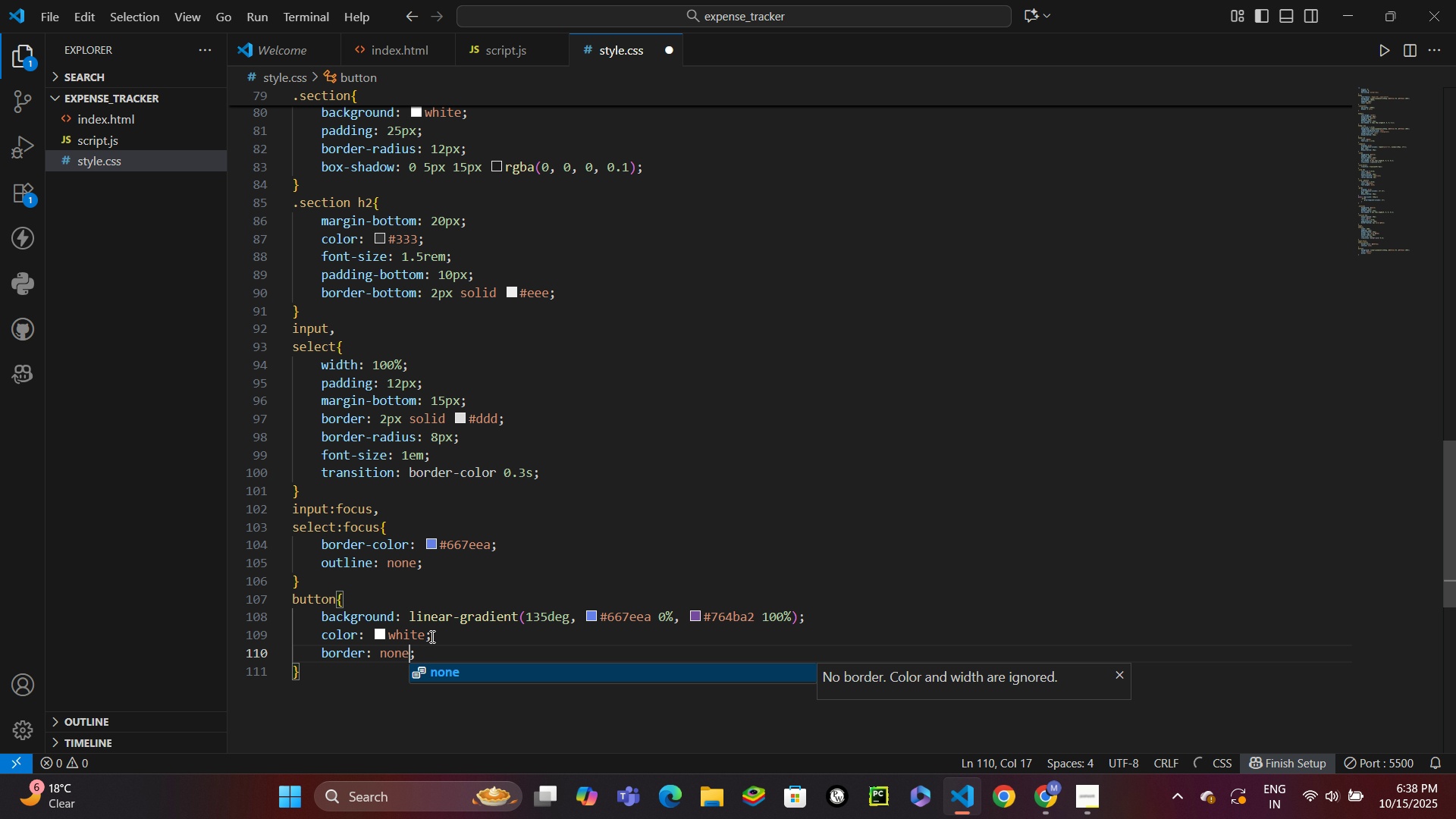 
key(Control+ControlLeft)
 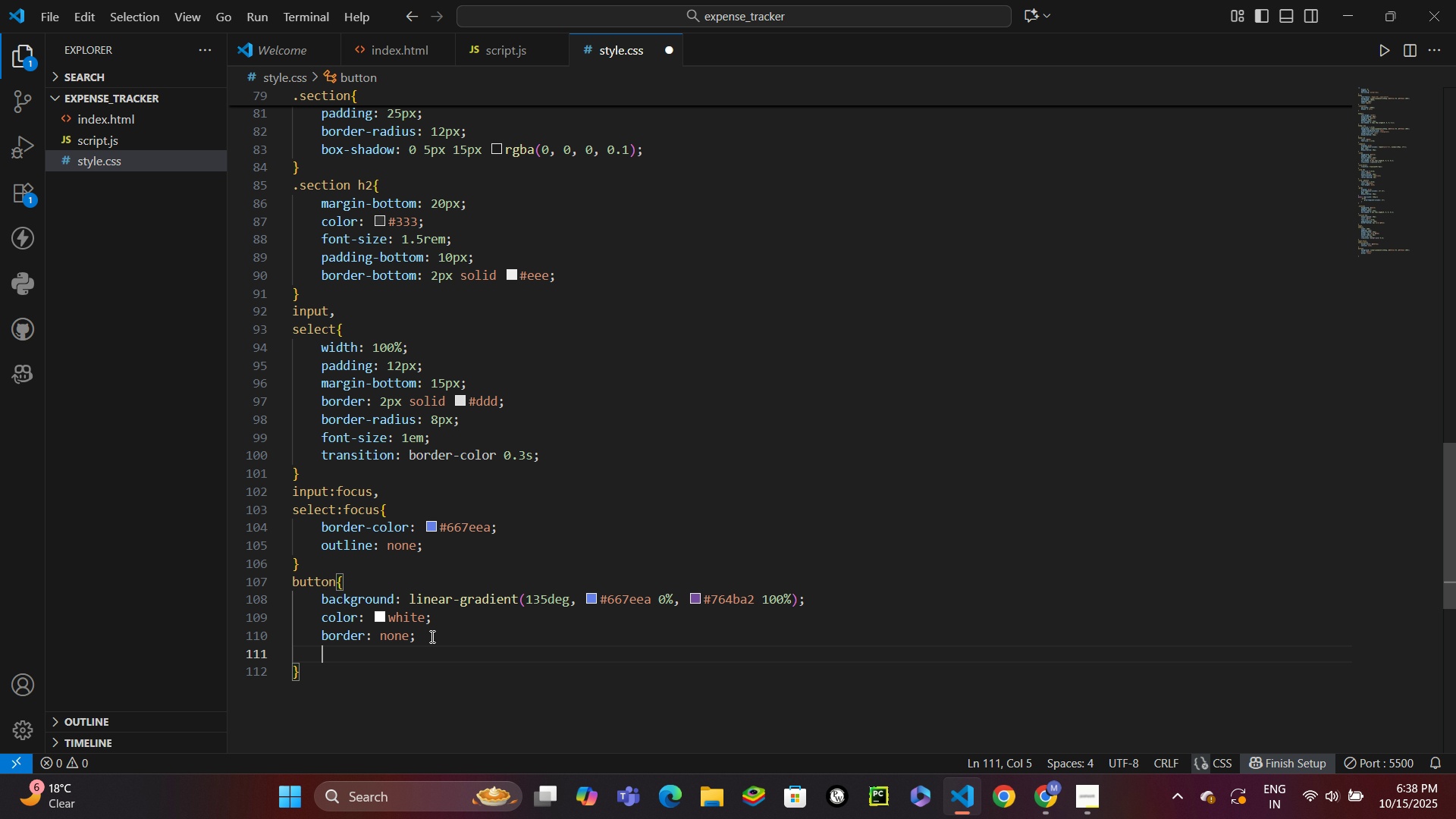 
key(Control+Enter)
 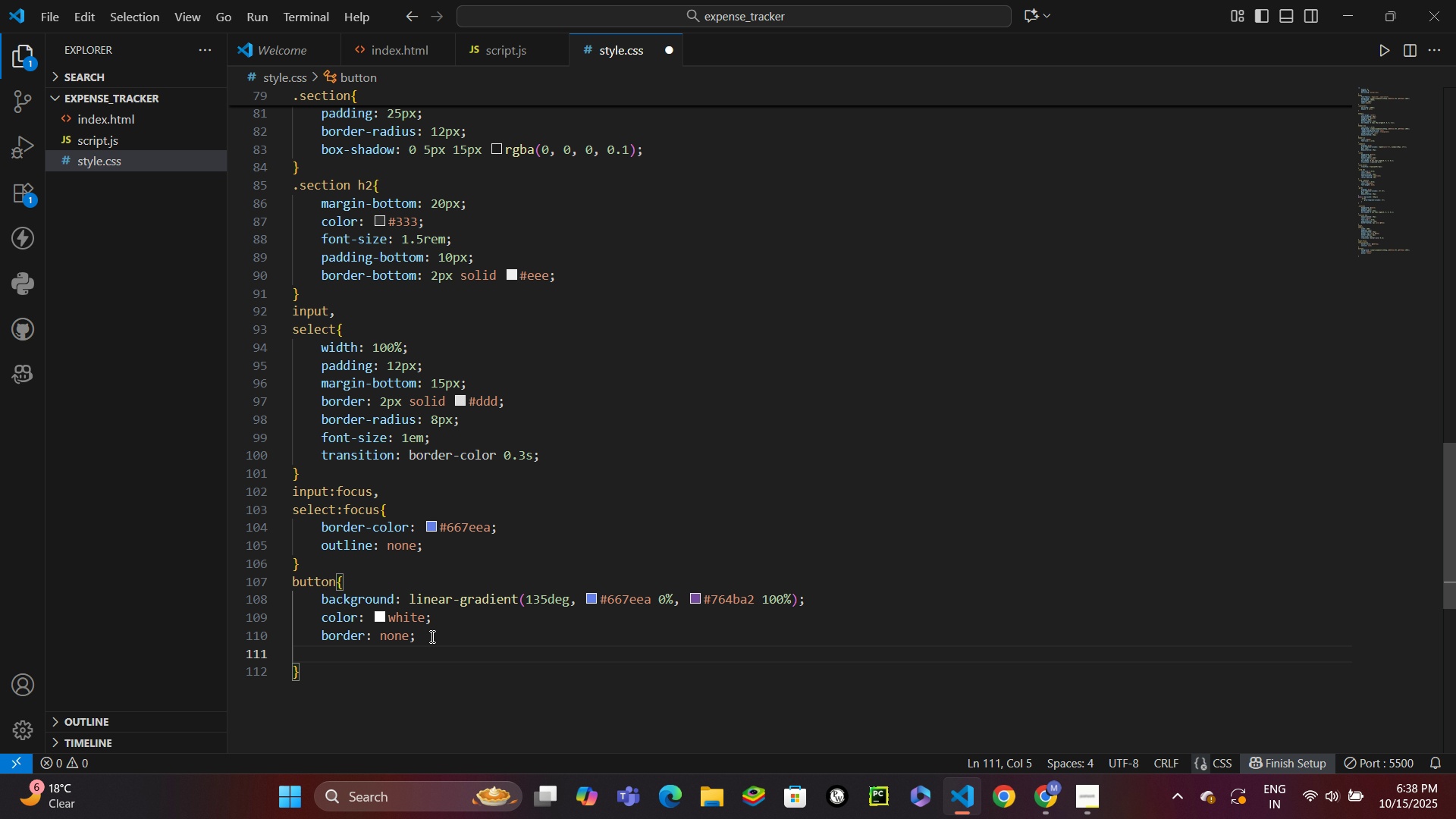 
type(padding)
 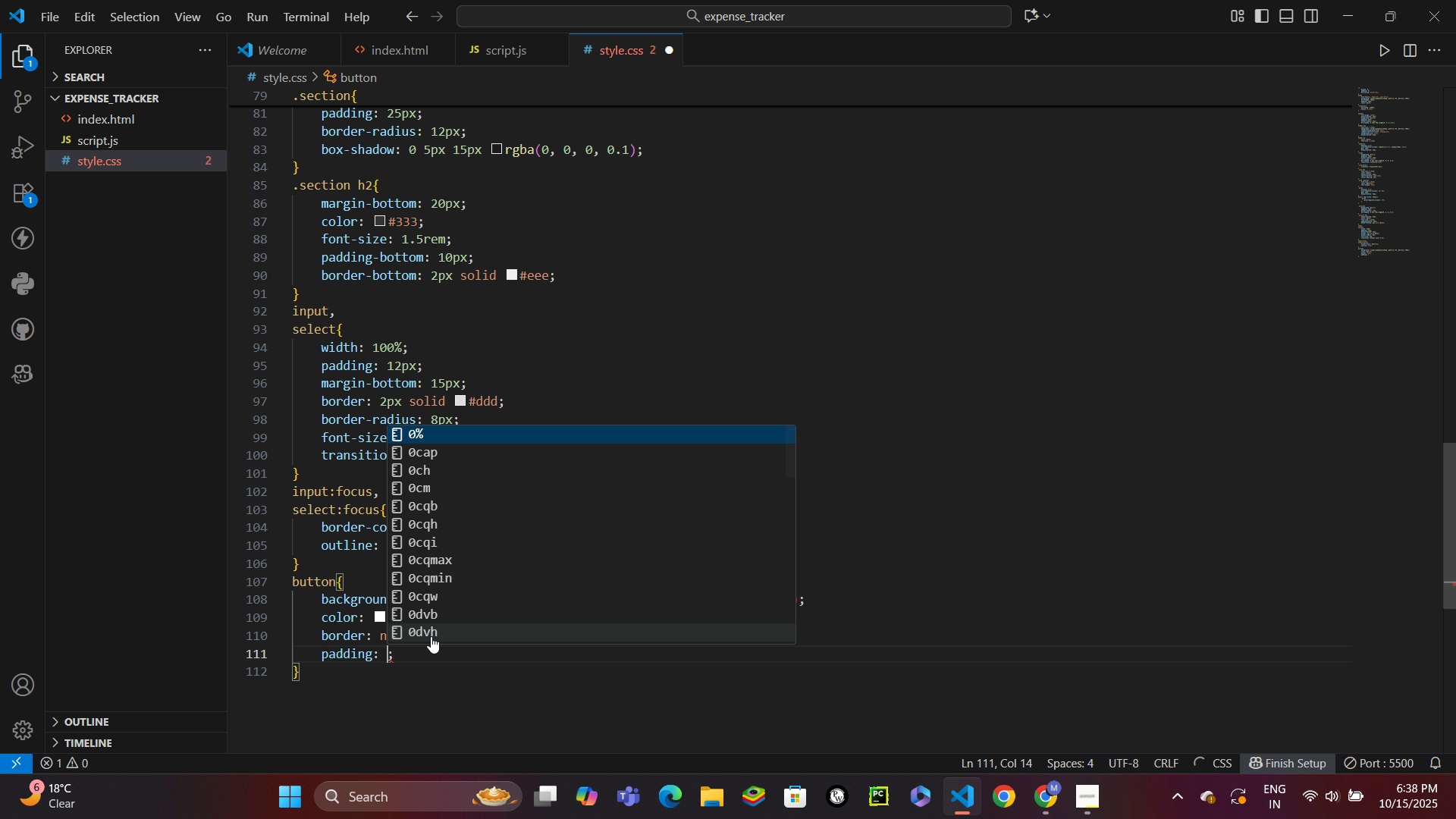 
key(Enter)
 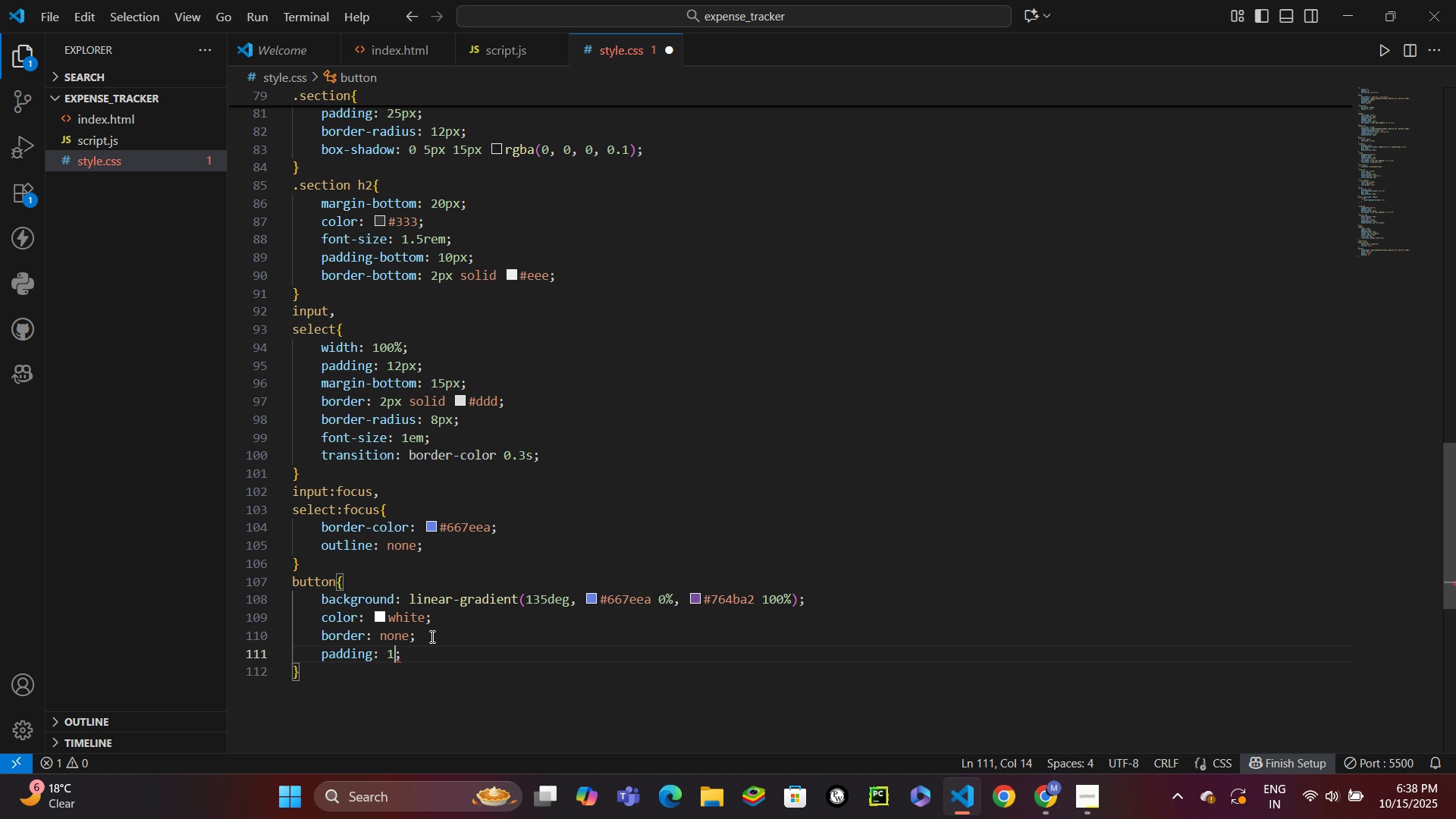 
type(12px)
 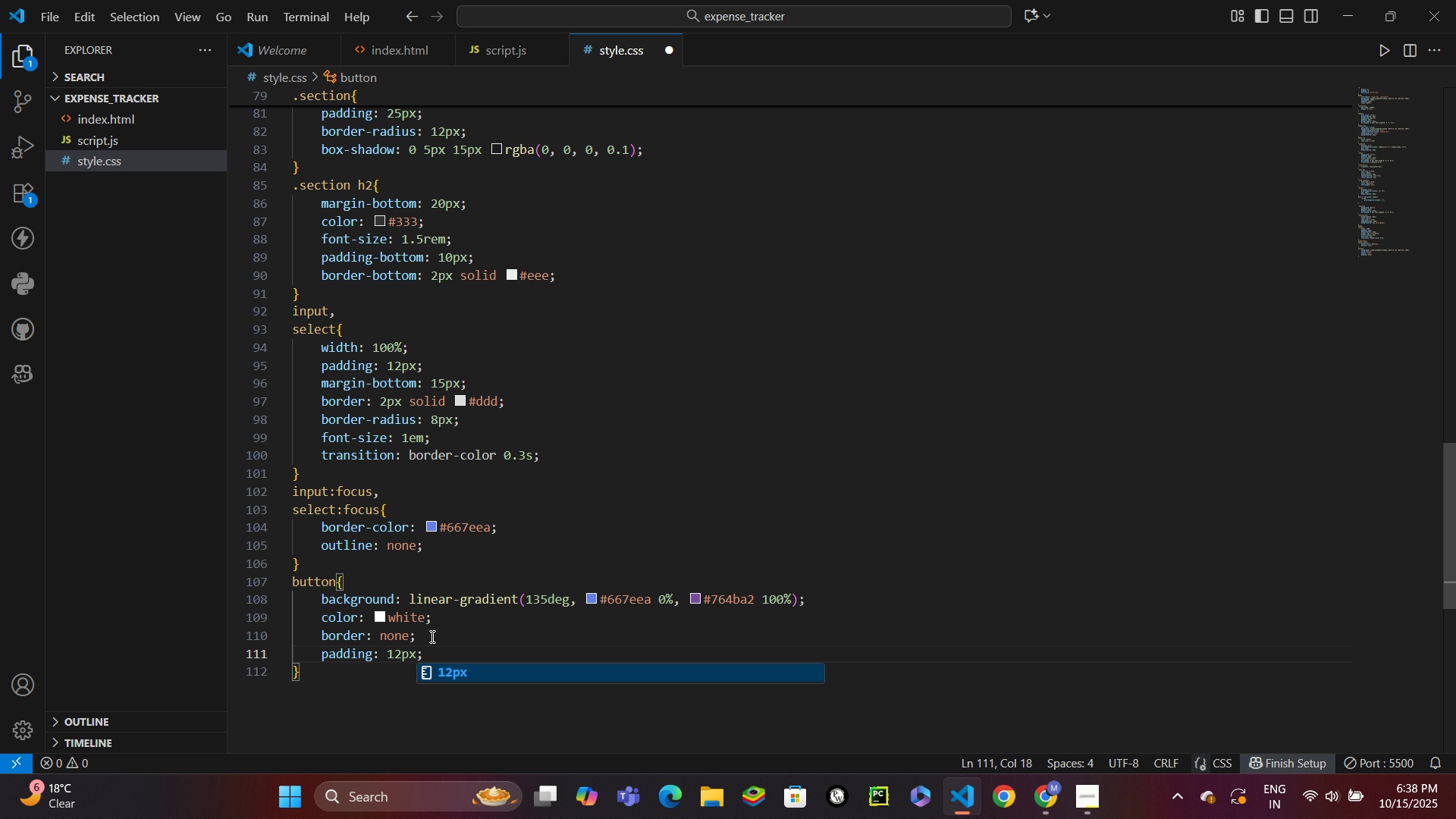 
key(Control+Enter)
 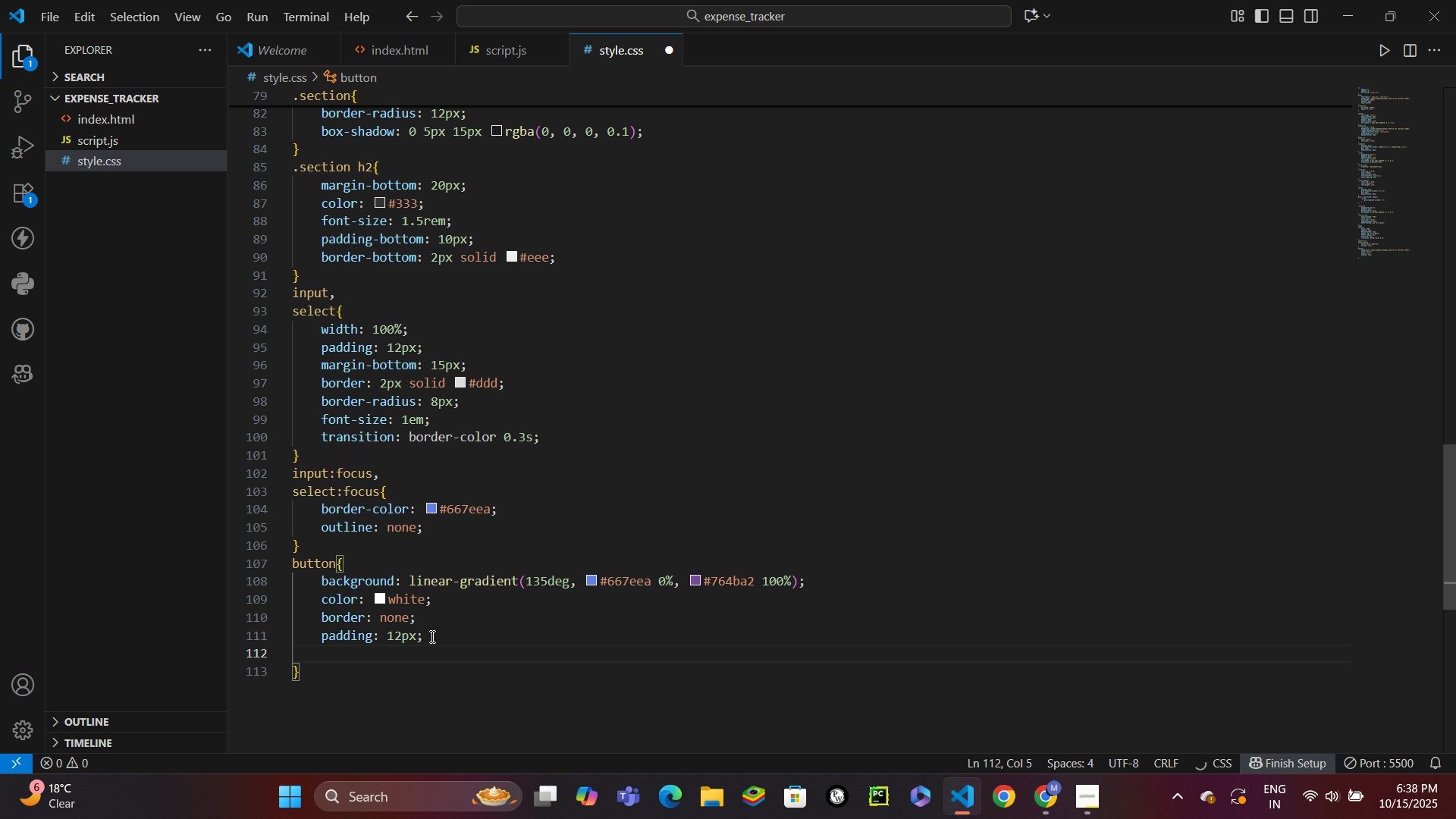 
type(borderra)
 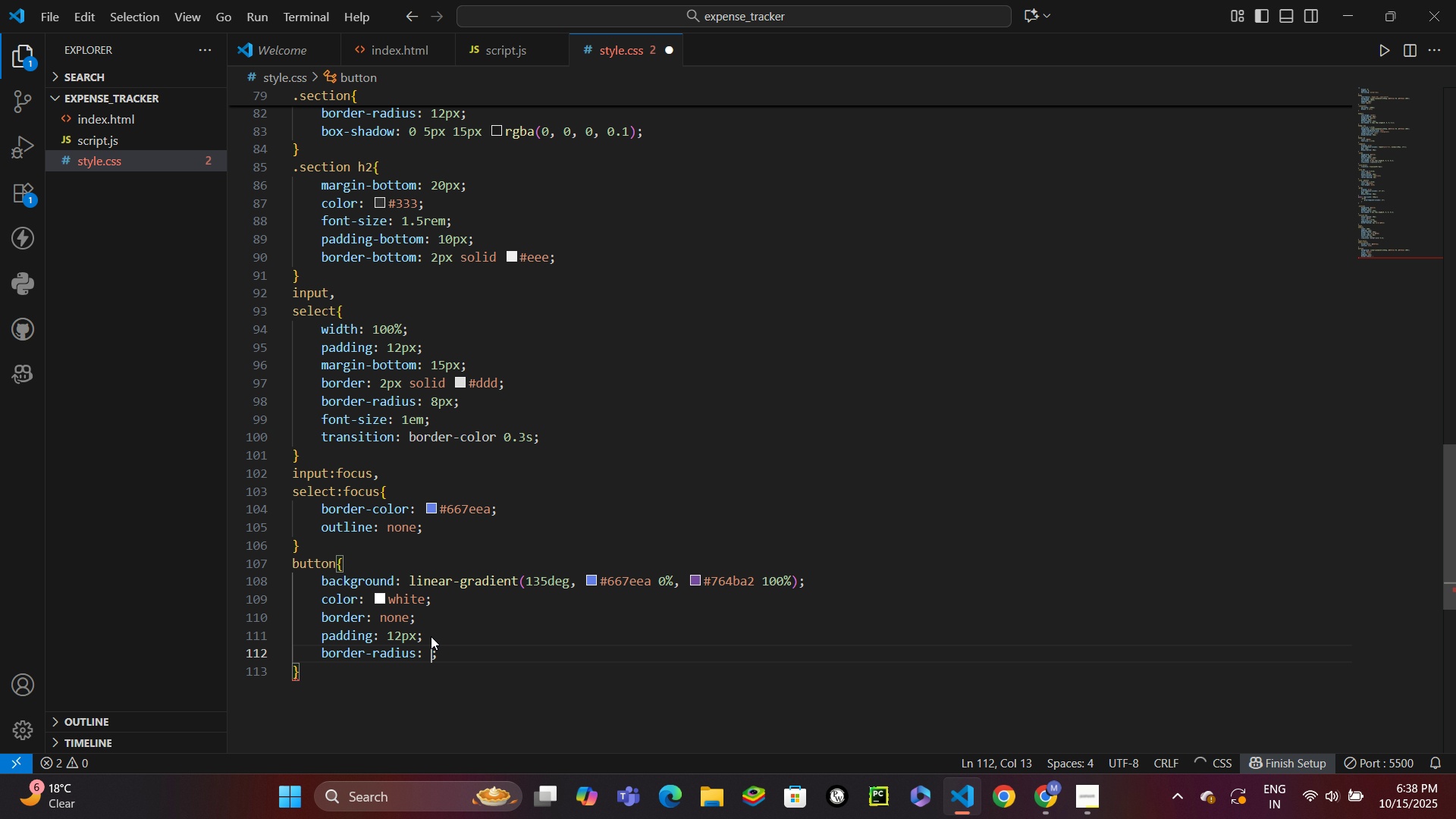 
key(Enter)
 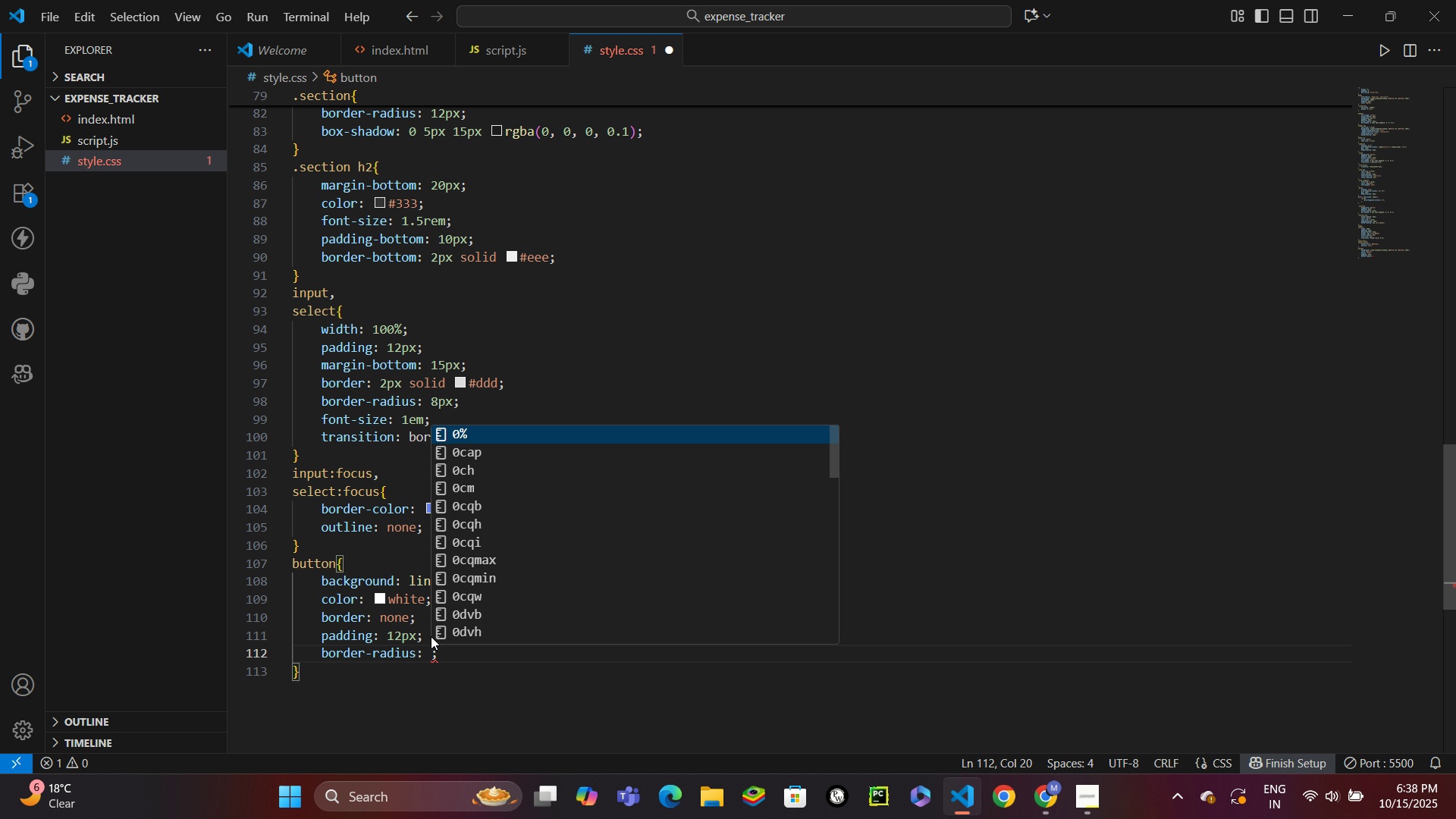 
type(8px)
 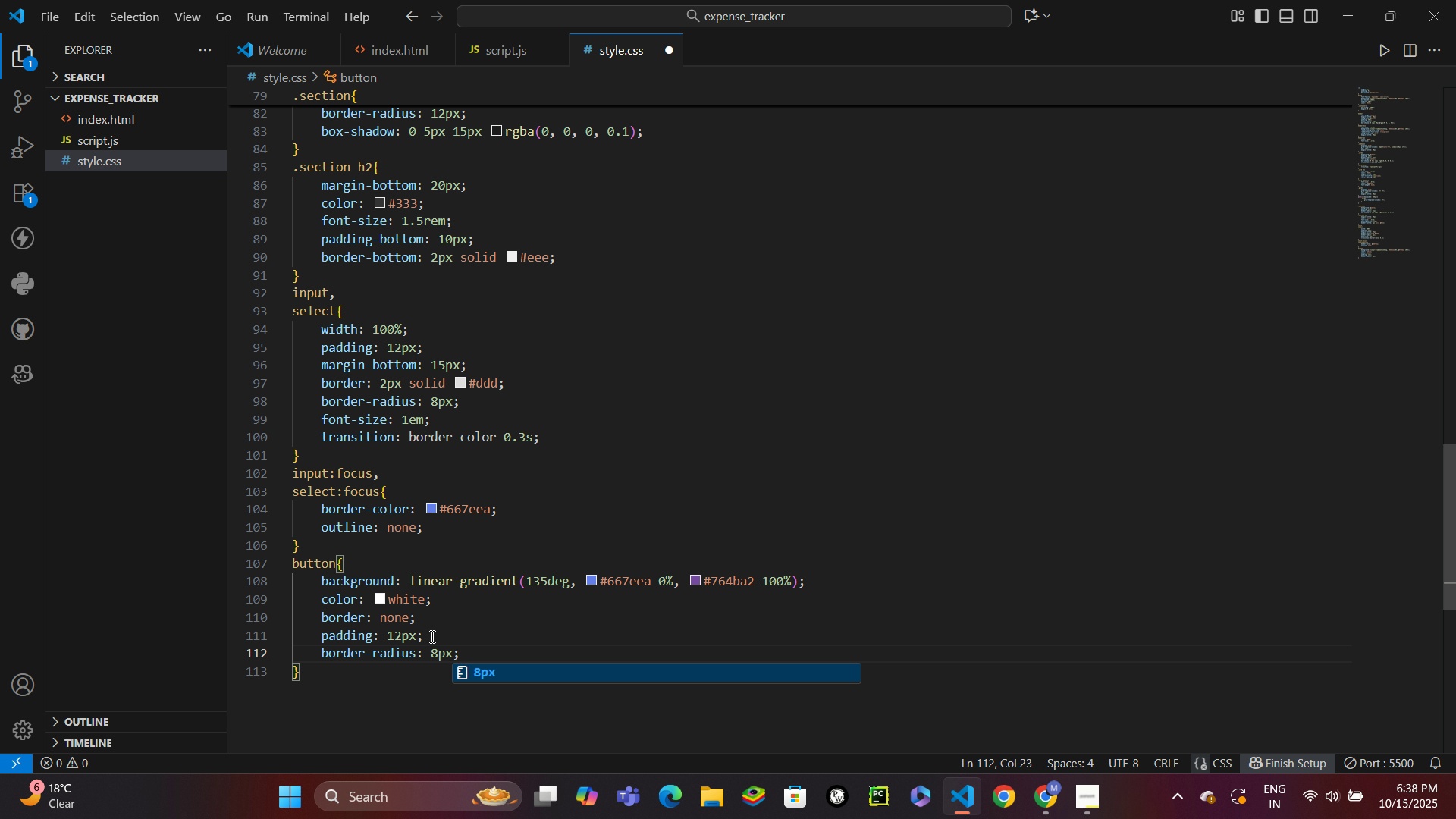 
key(Control+ControlLeft)
 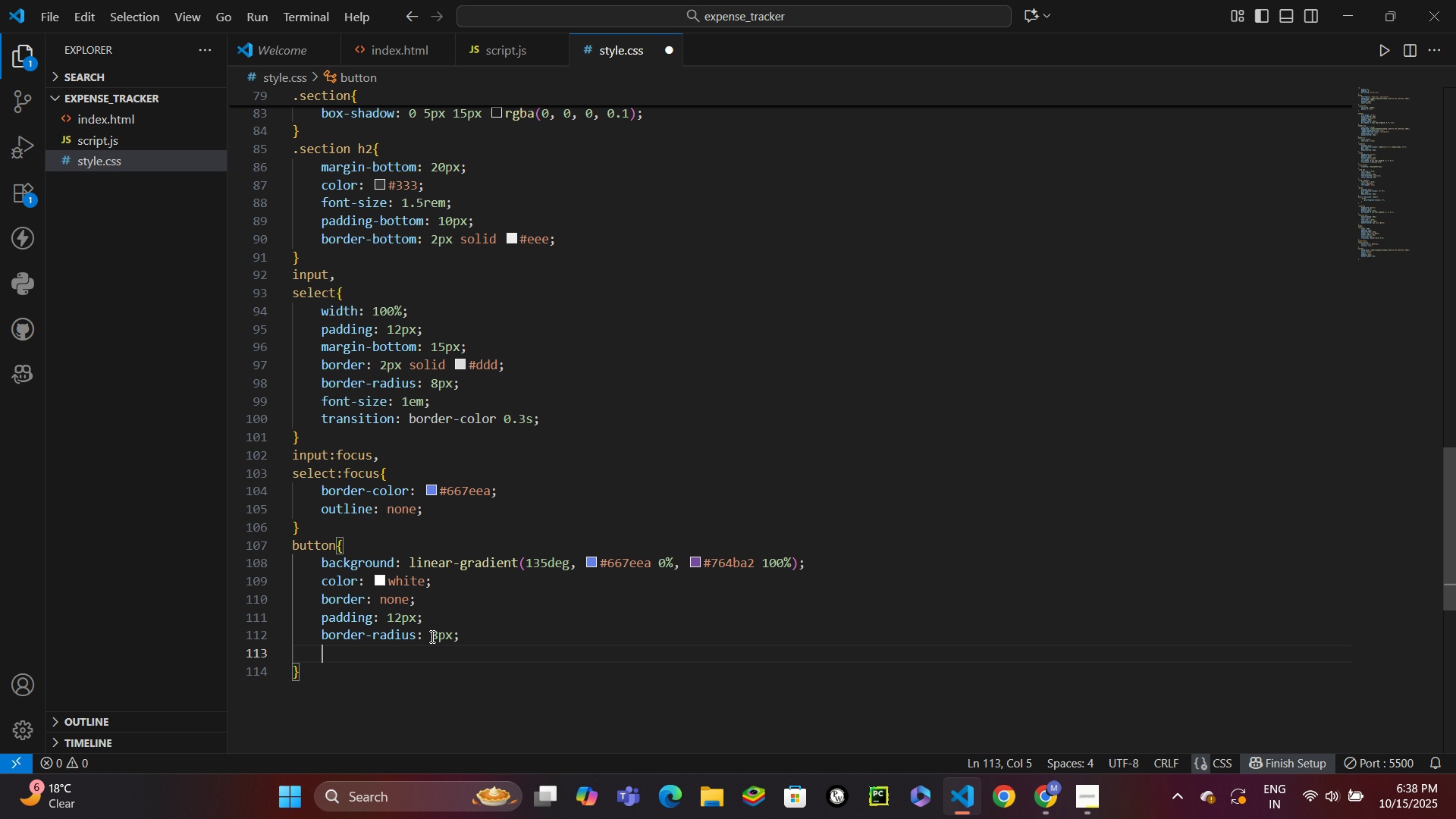 
key(Control+Enter)
 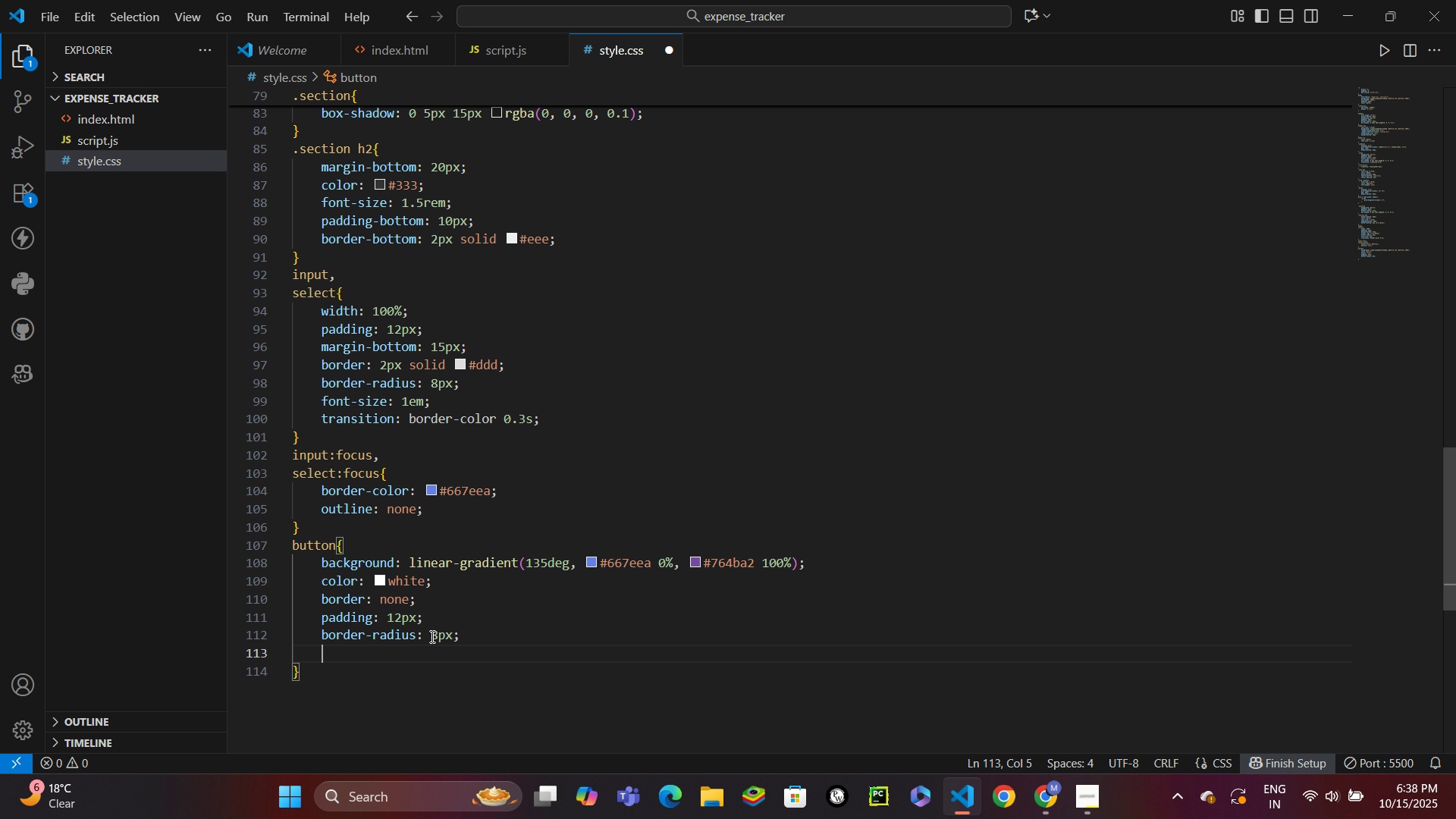 
type(fontsi)
 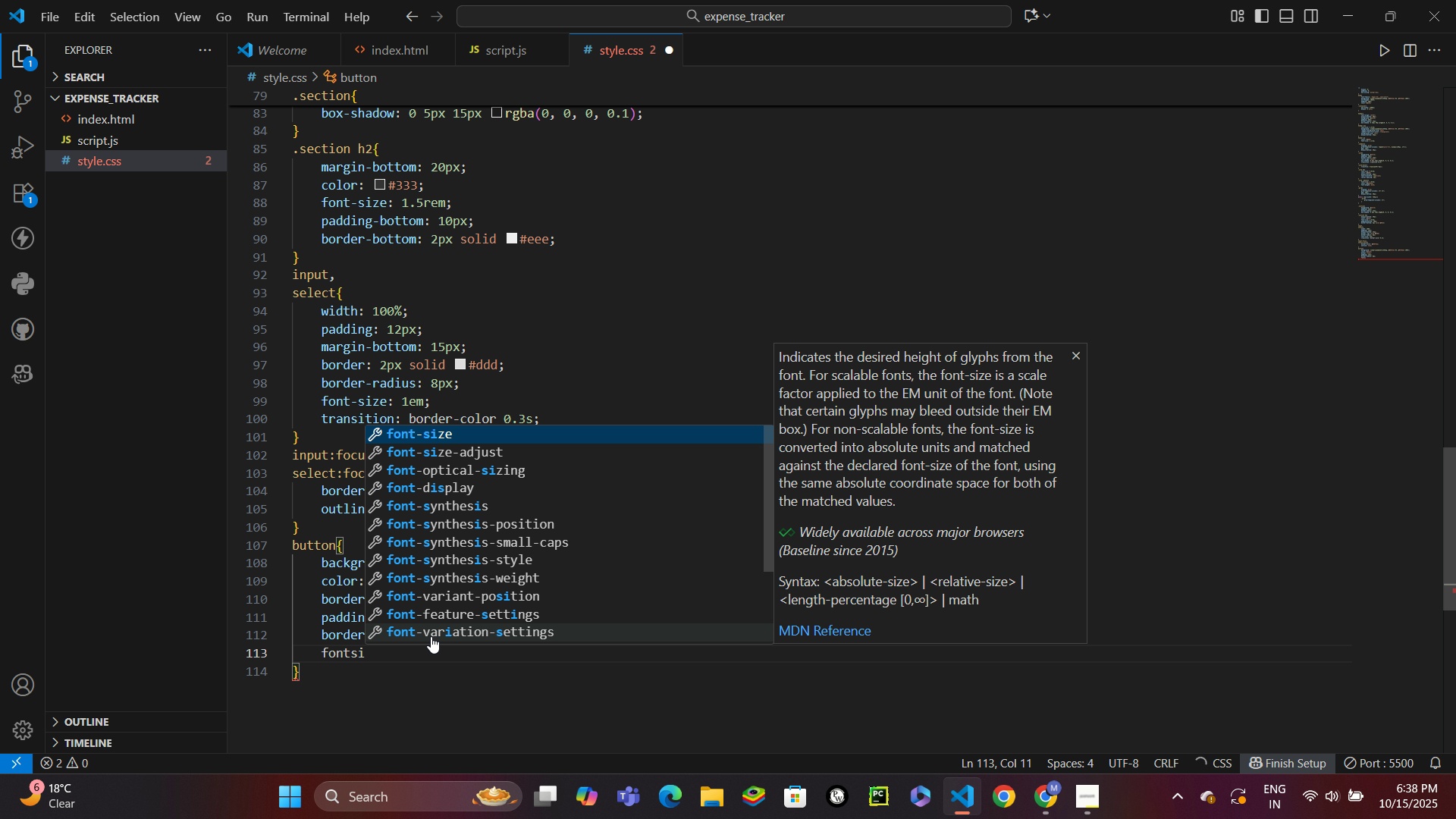 
key(Enter)
 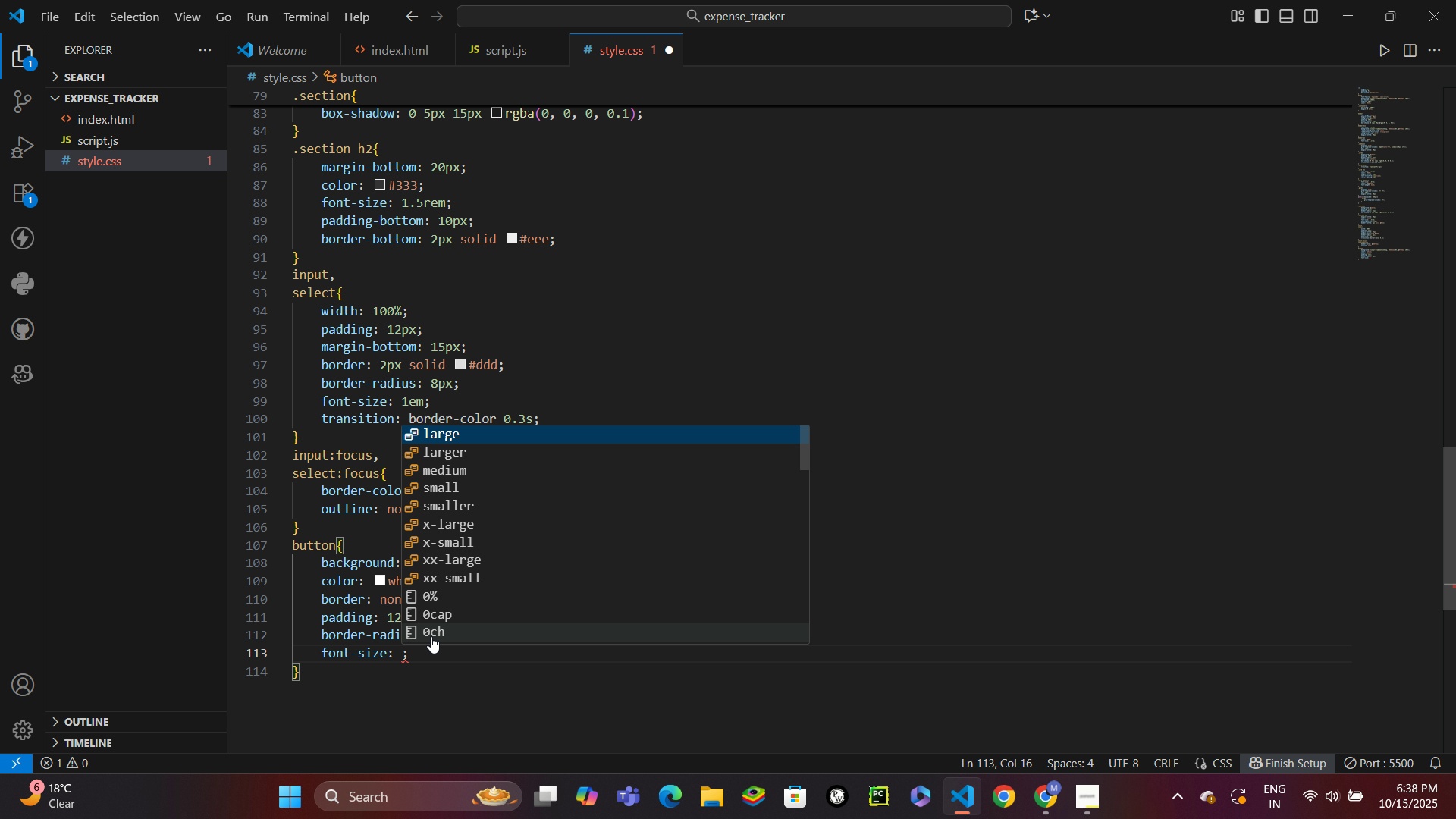 
type(1em)
 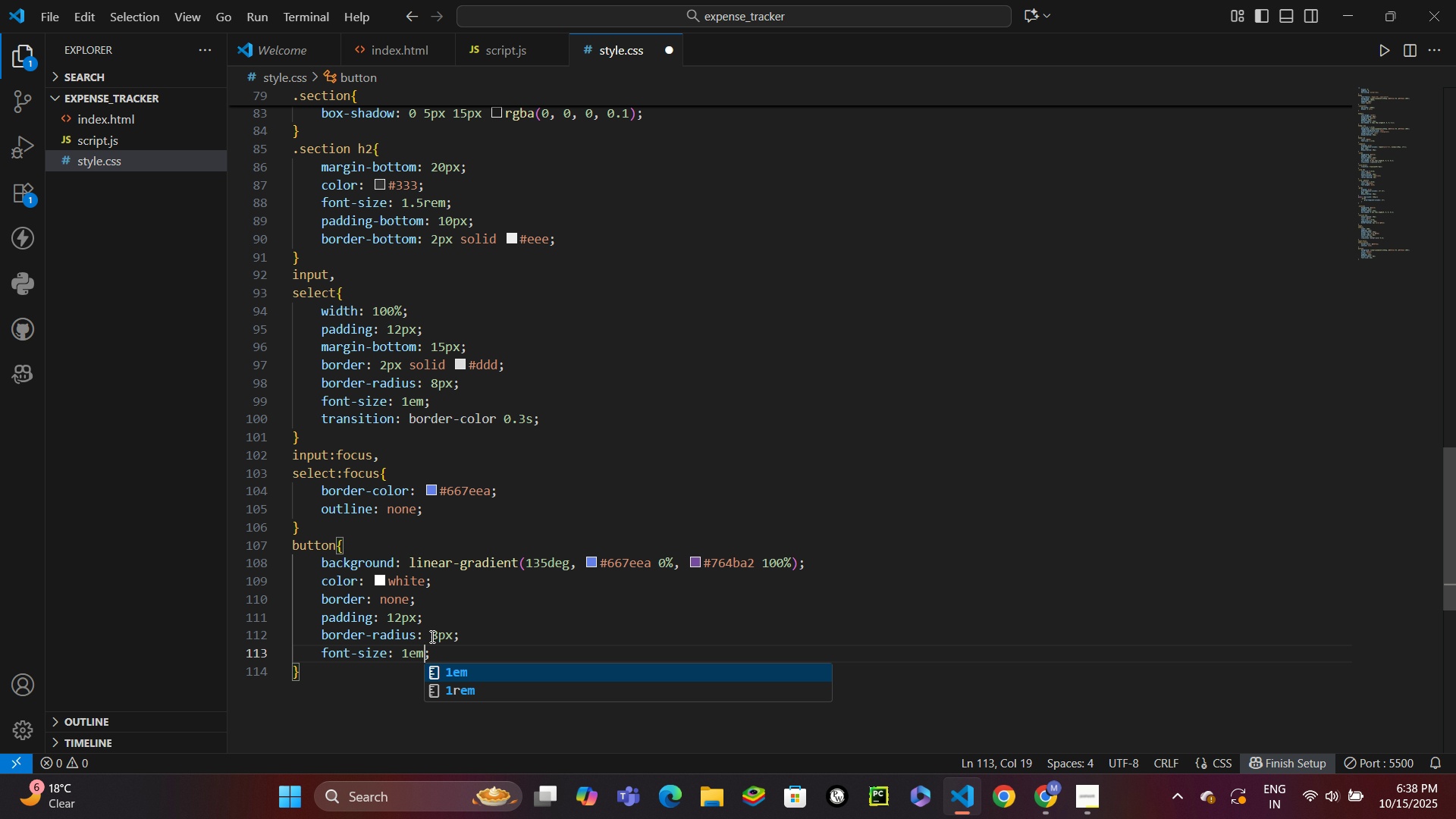 
key(Control+Enter)
 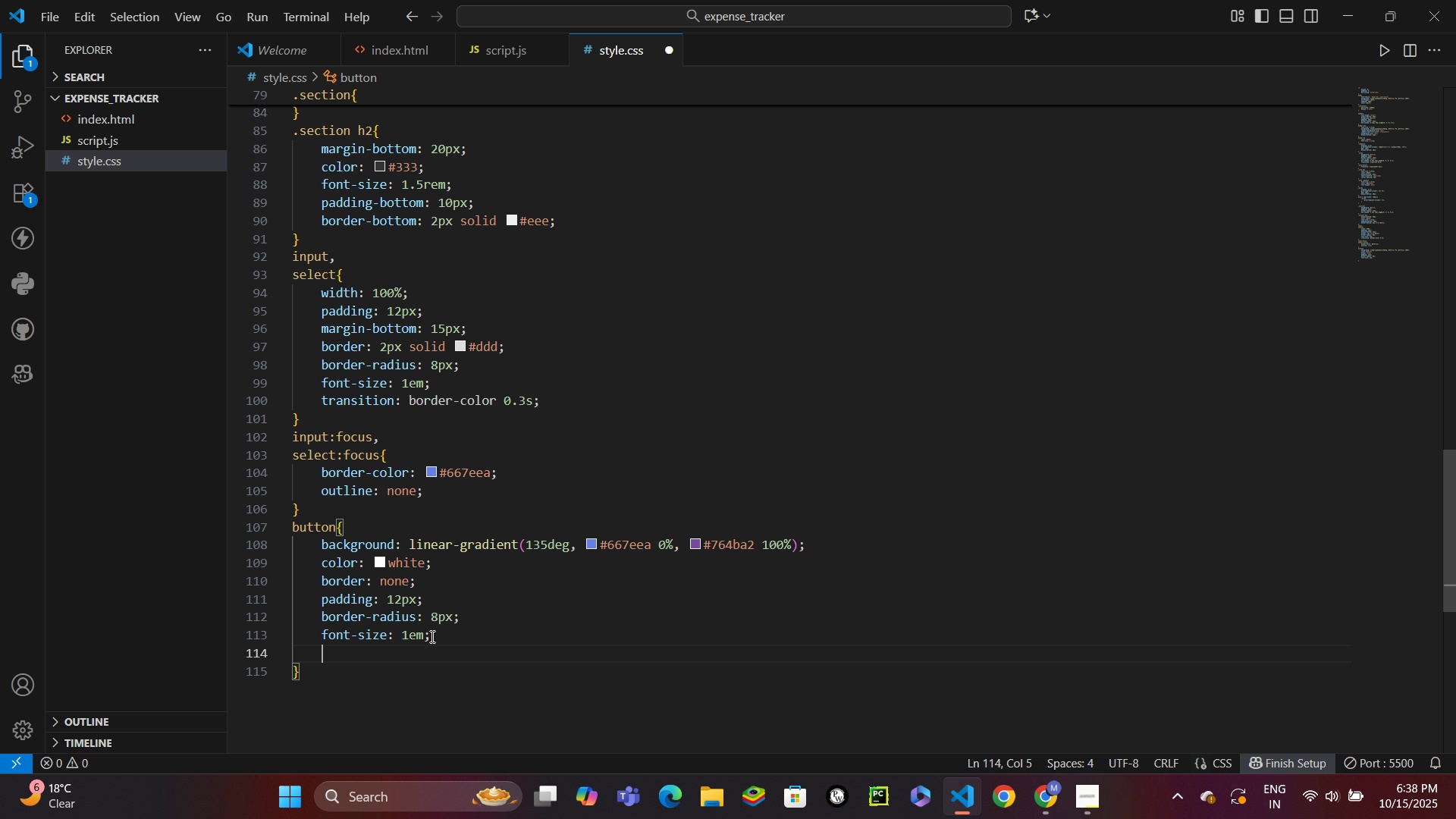 
type(cur)
 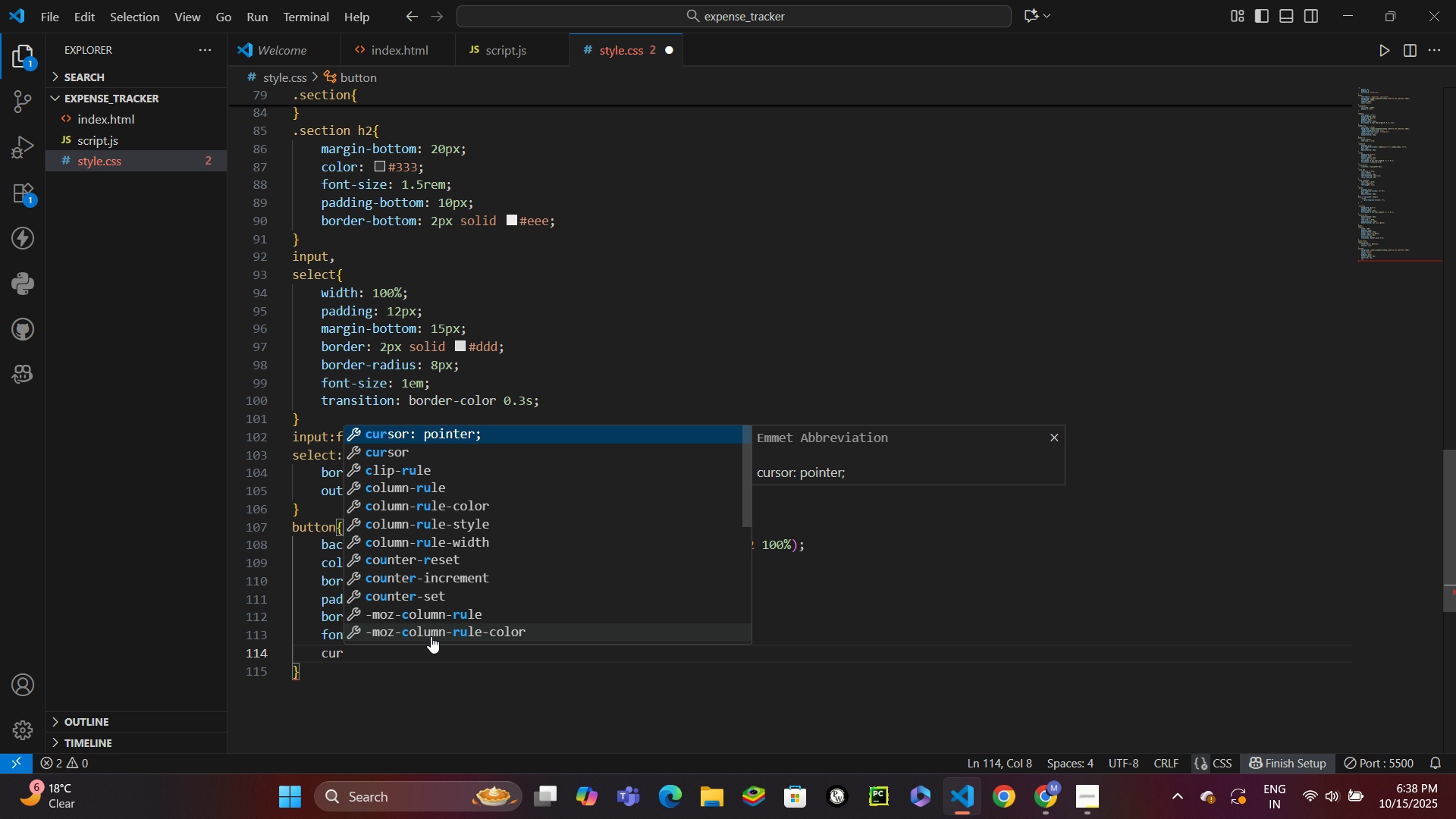 
key(Enter)
 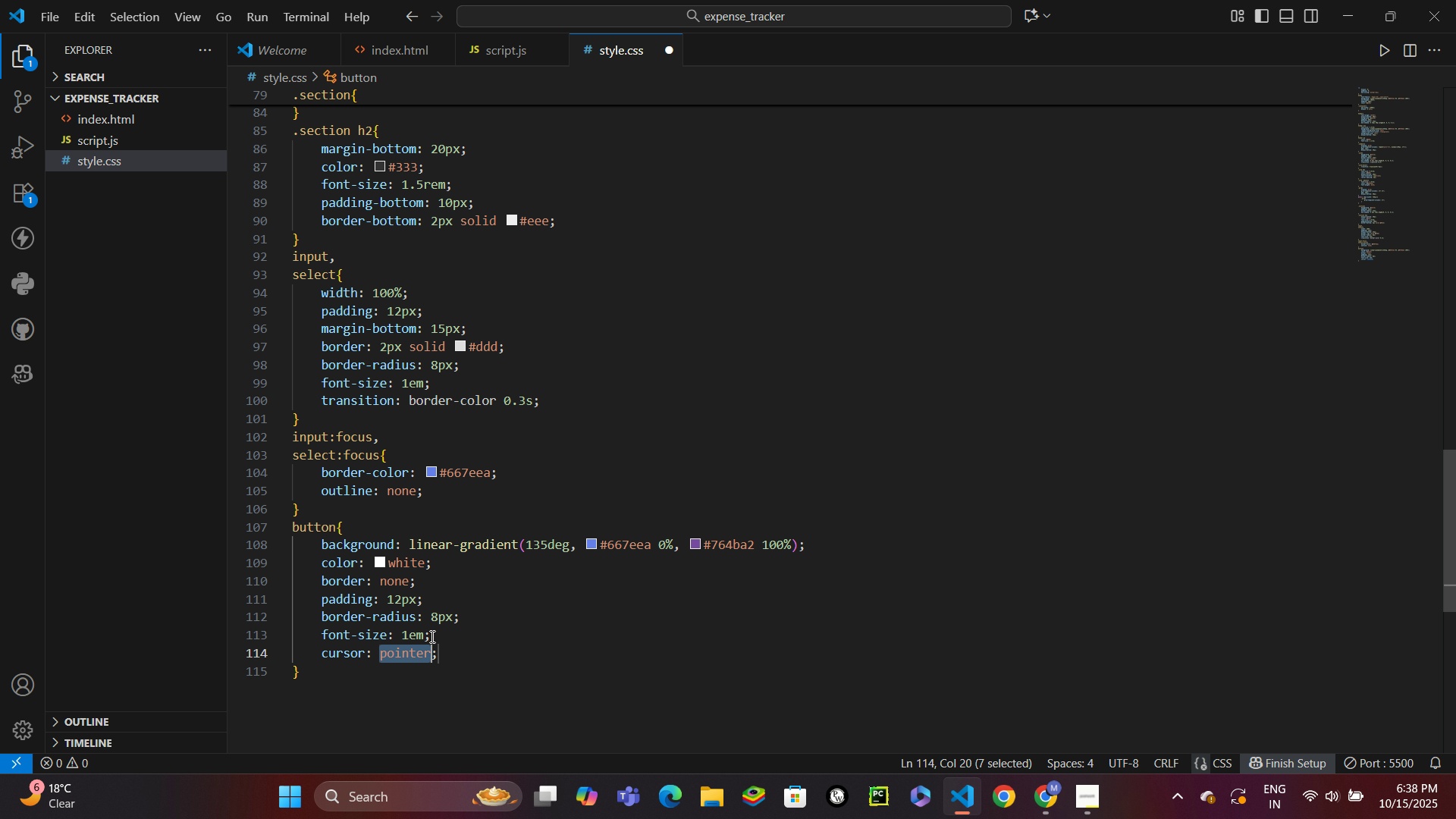 
key(Control+Enter)
 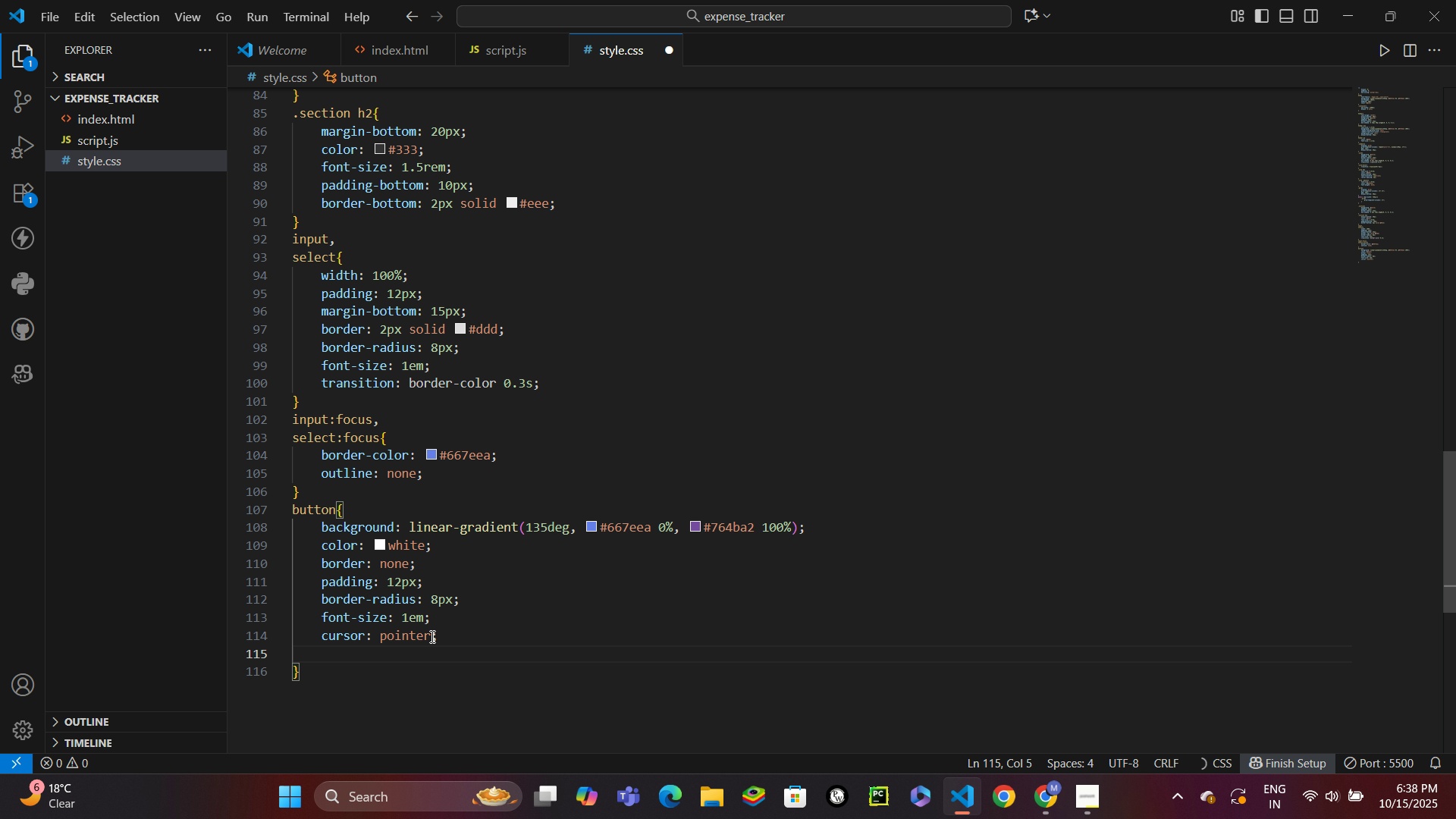 
type(trans)
 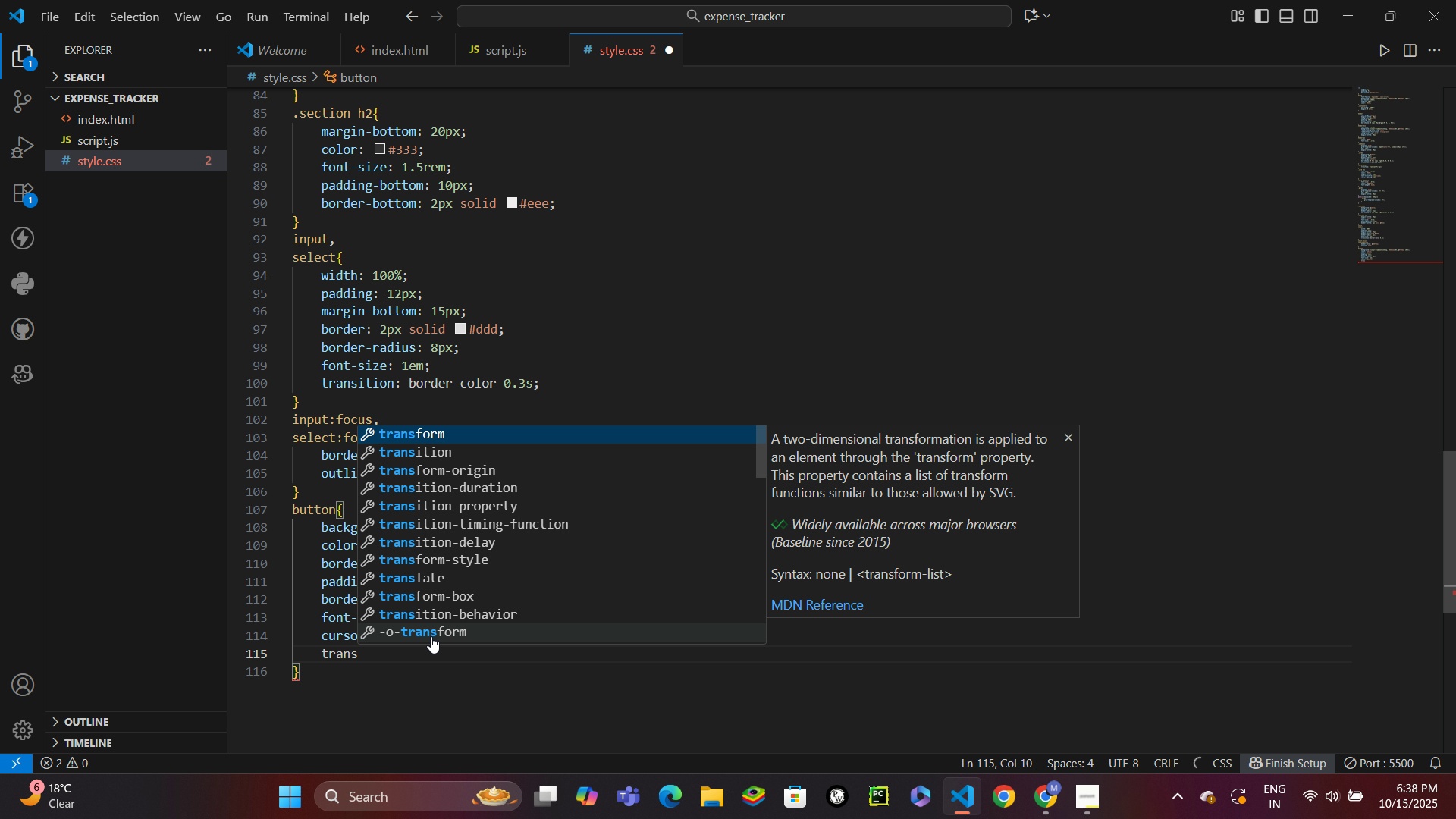 
key(Enter)
 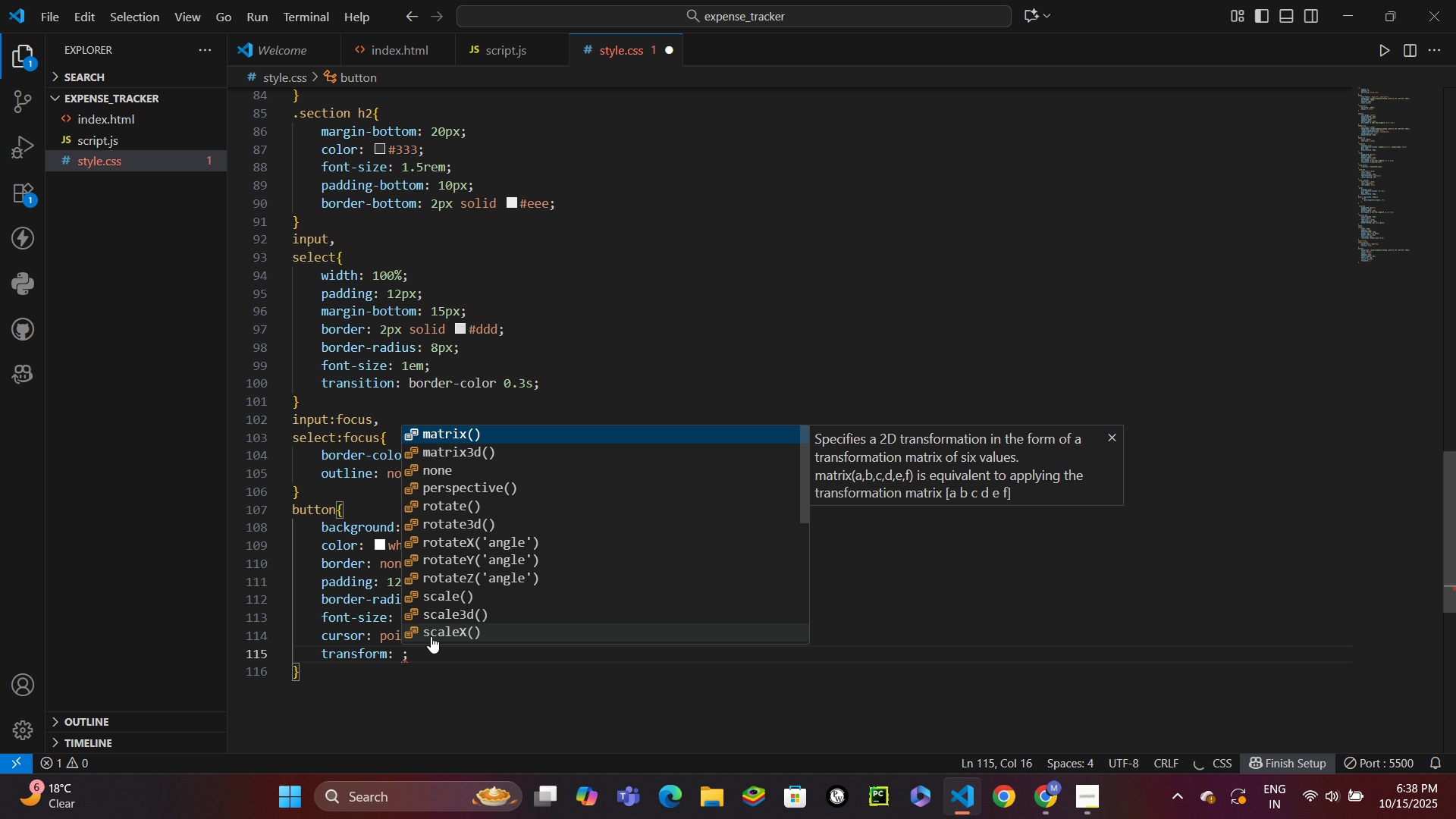 
key(Control+Z)
 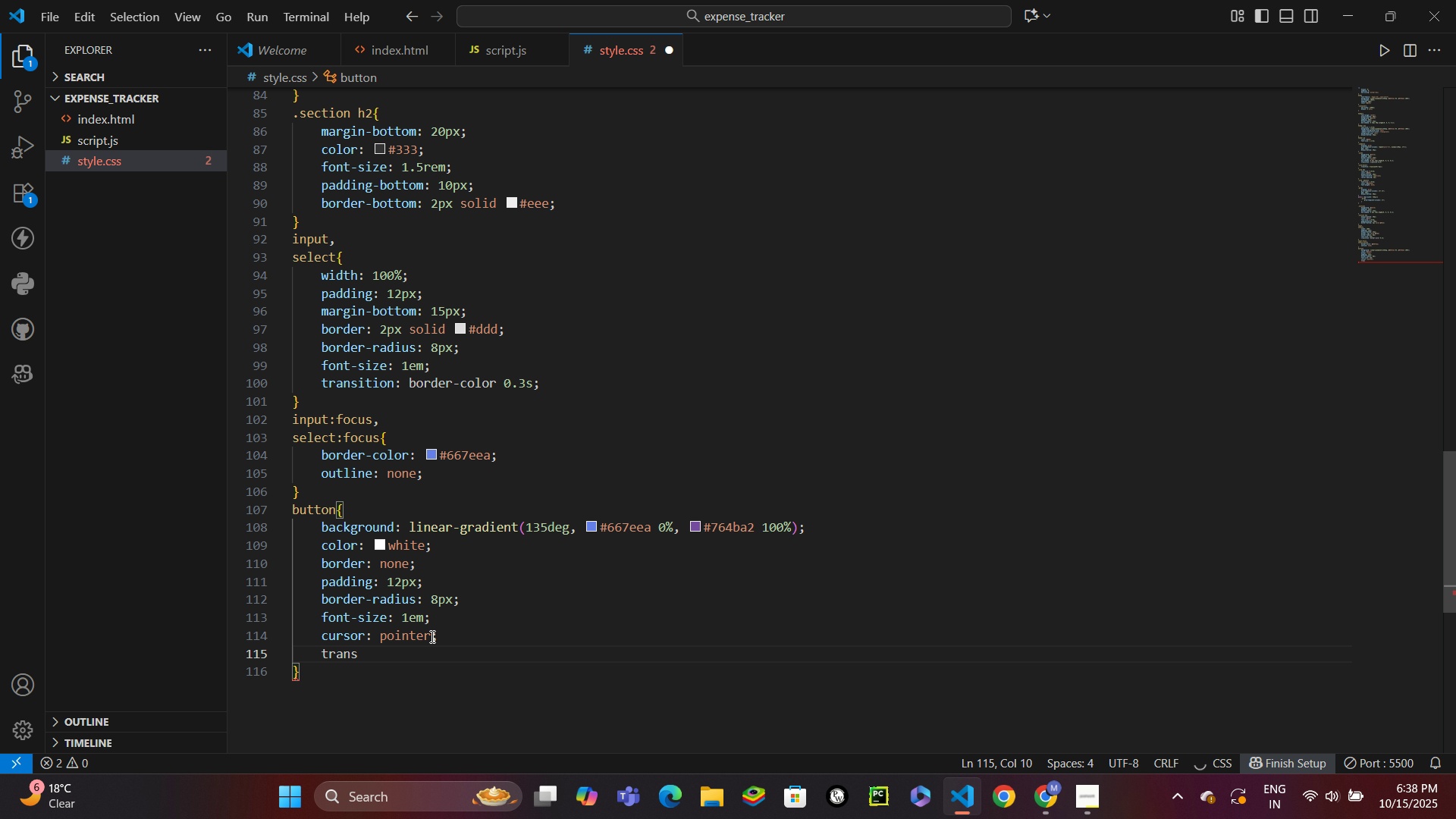 
type(iti)
 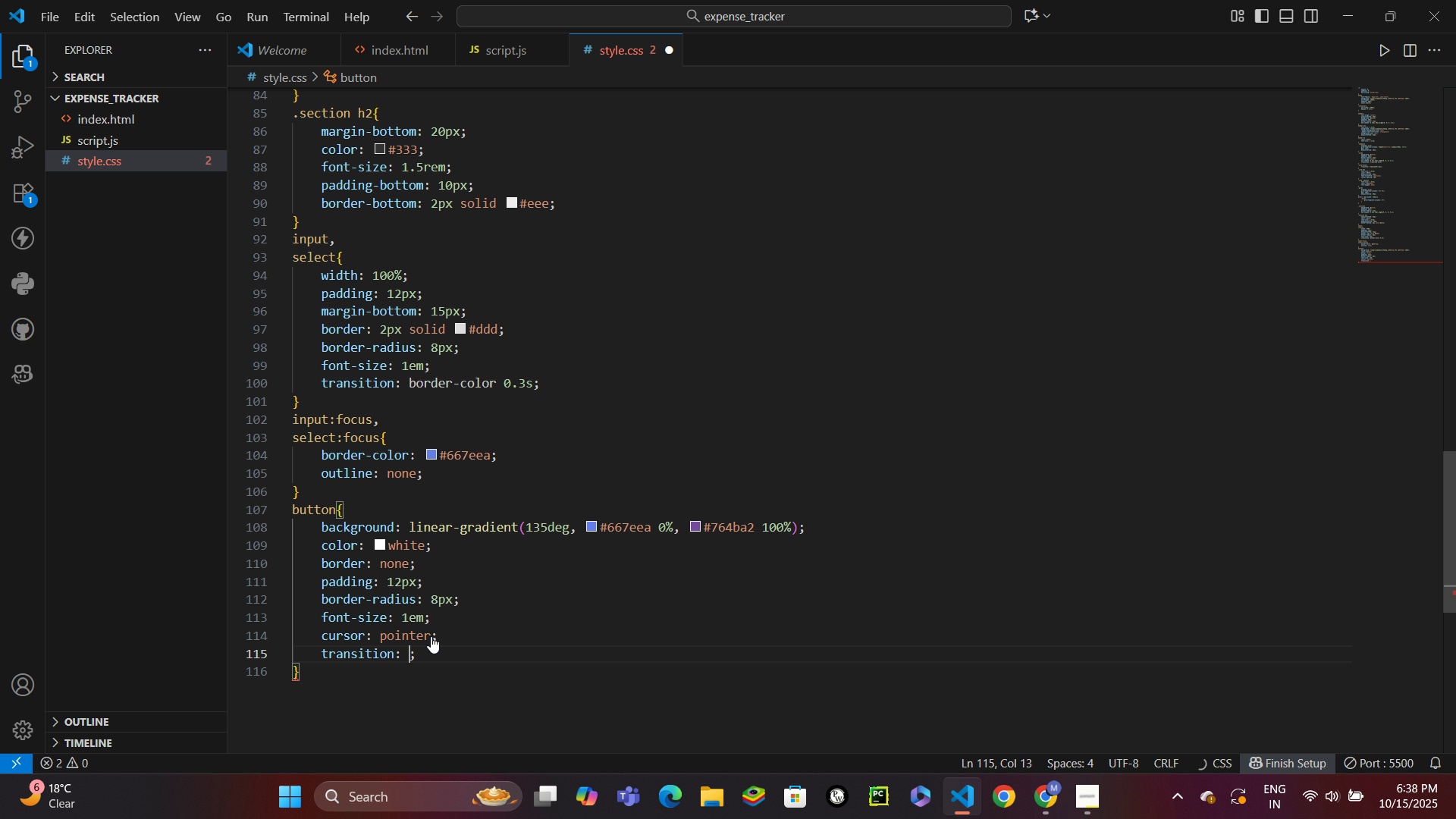 
key(Enter)
 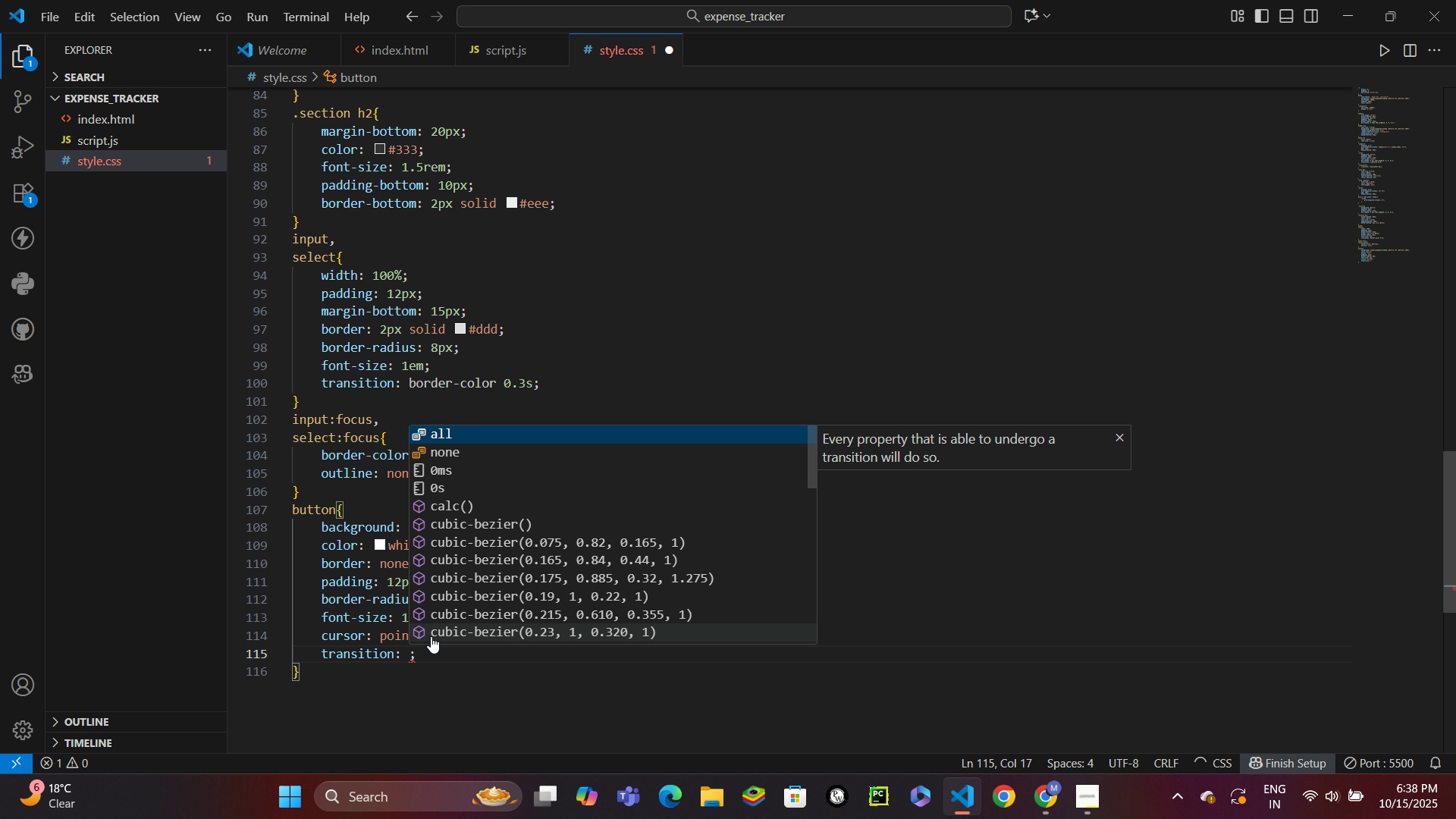 
type(transform 0.2)
 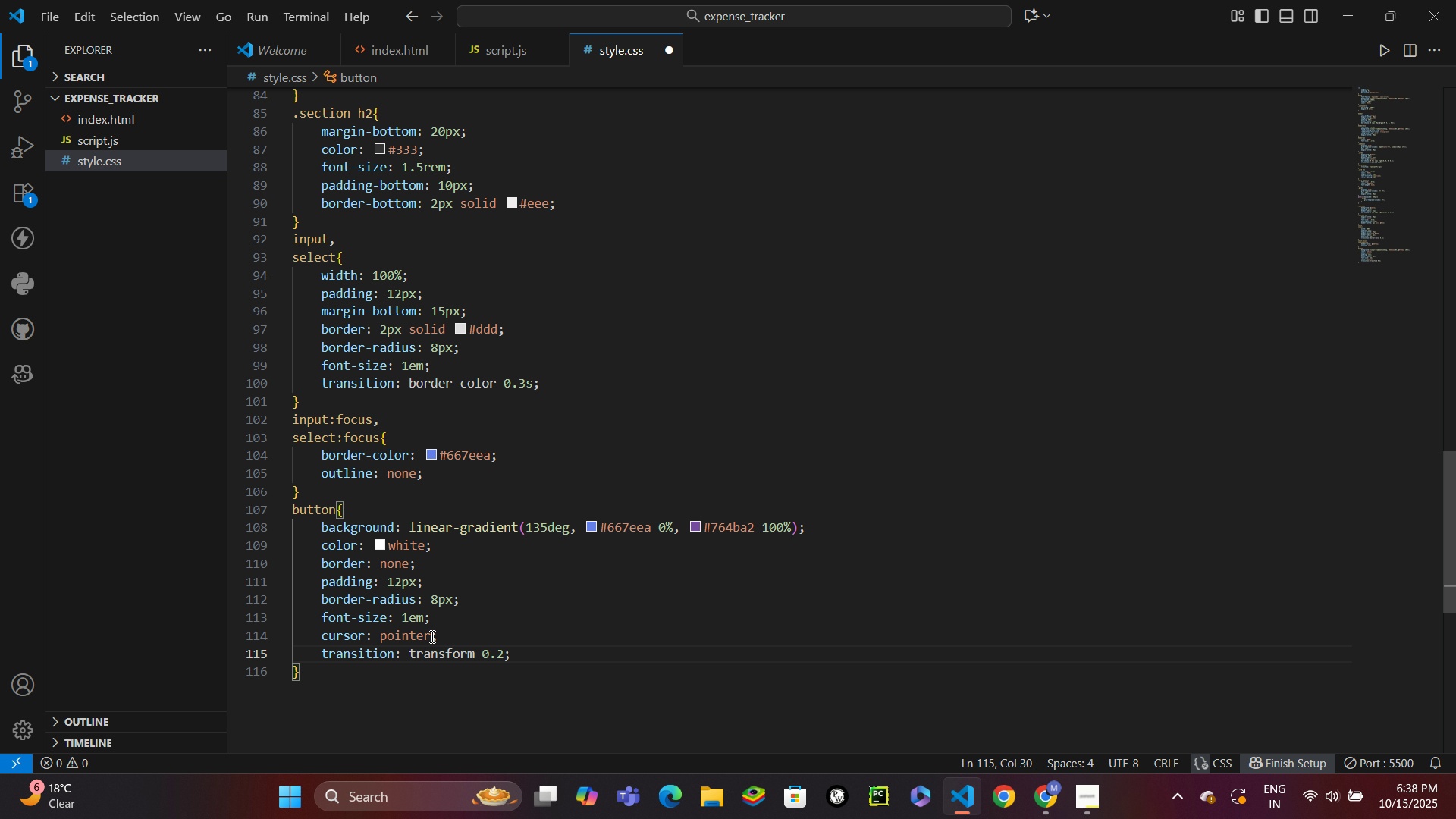 
key(Control+ControlLeft)
 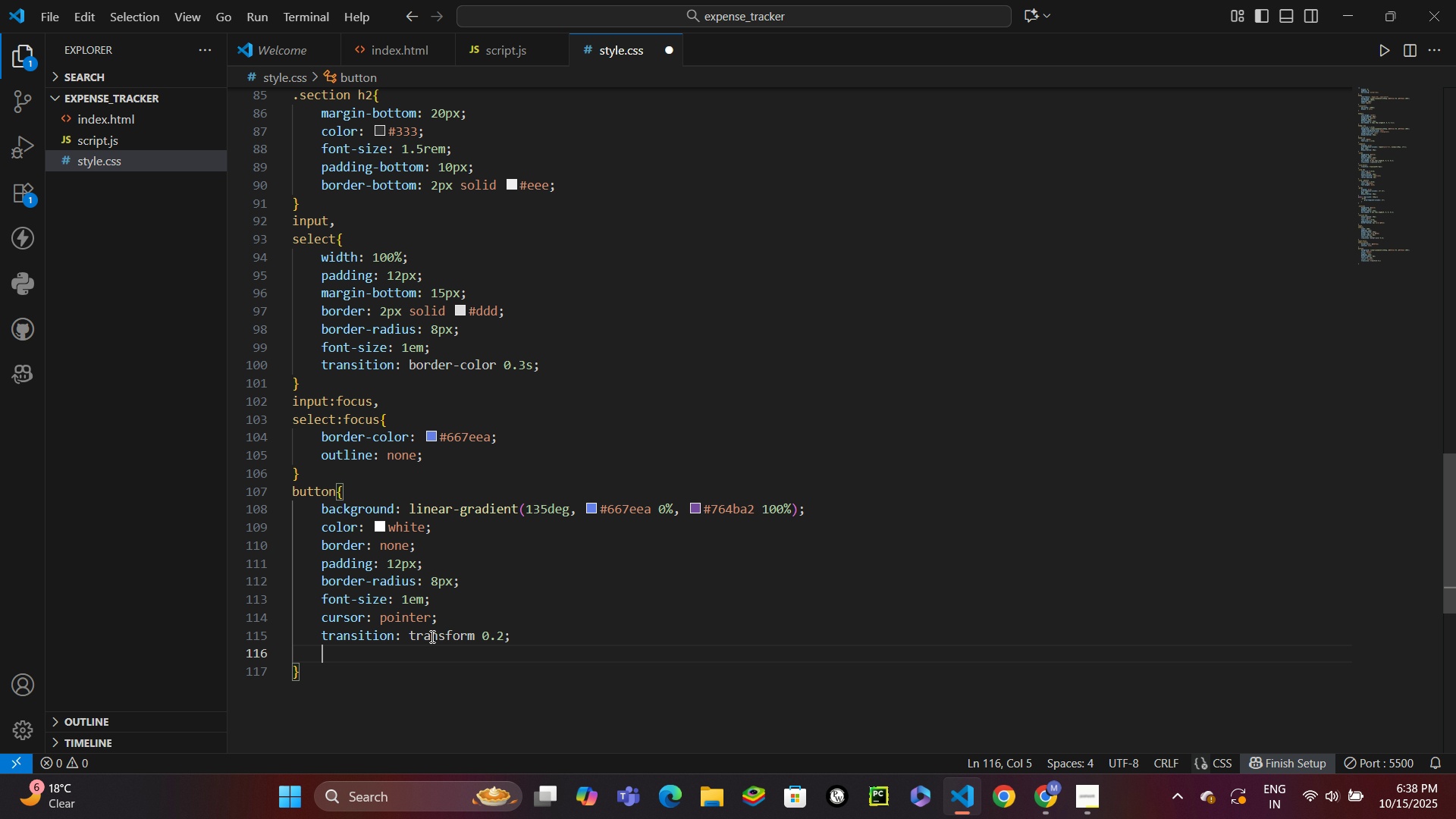 
key(Control+Enter)
 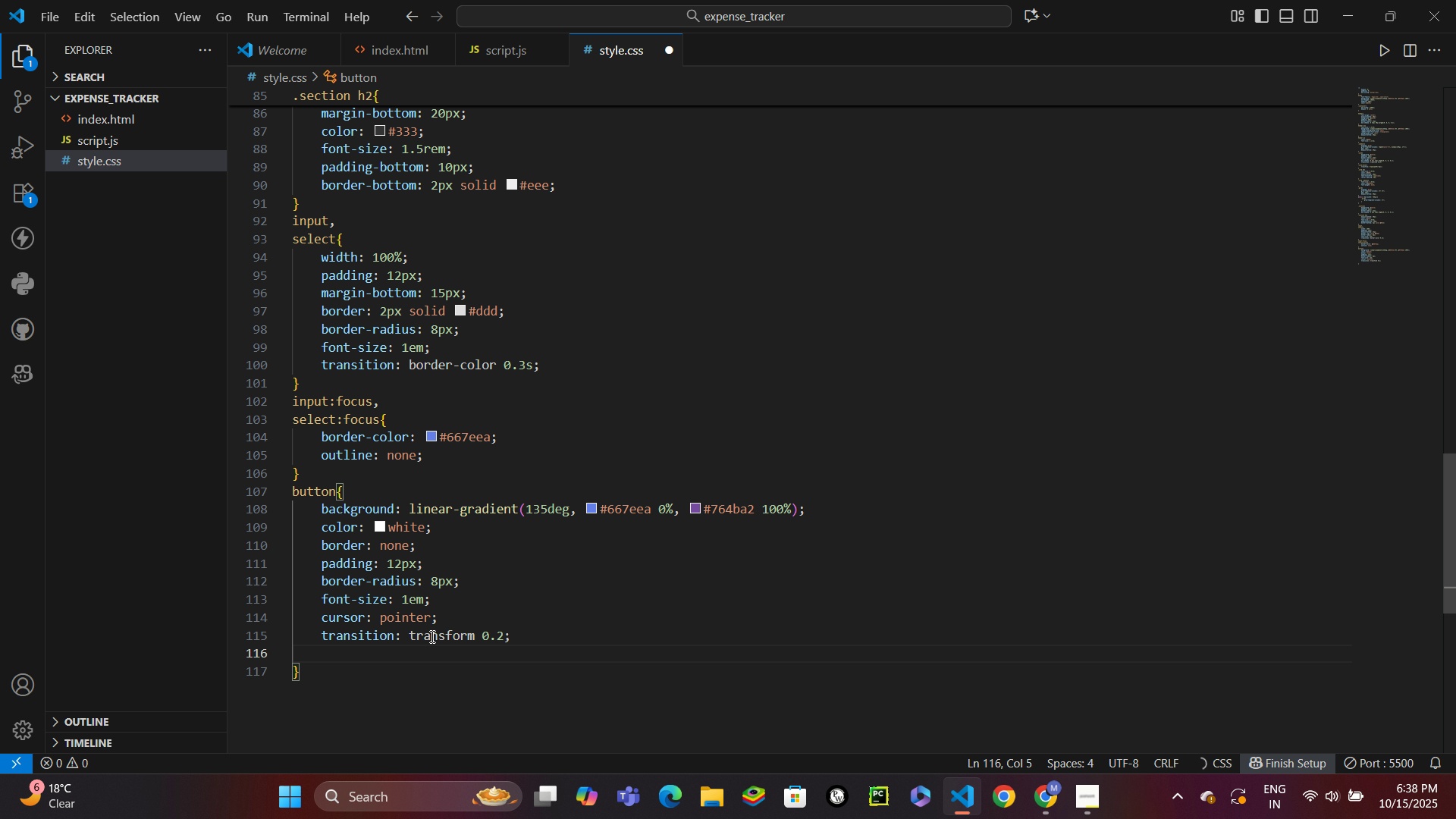 
type(width)
 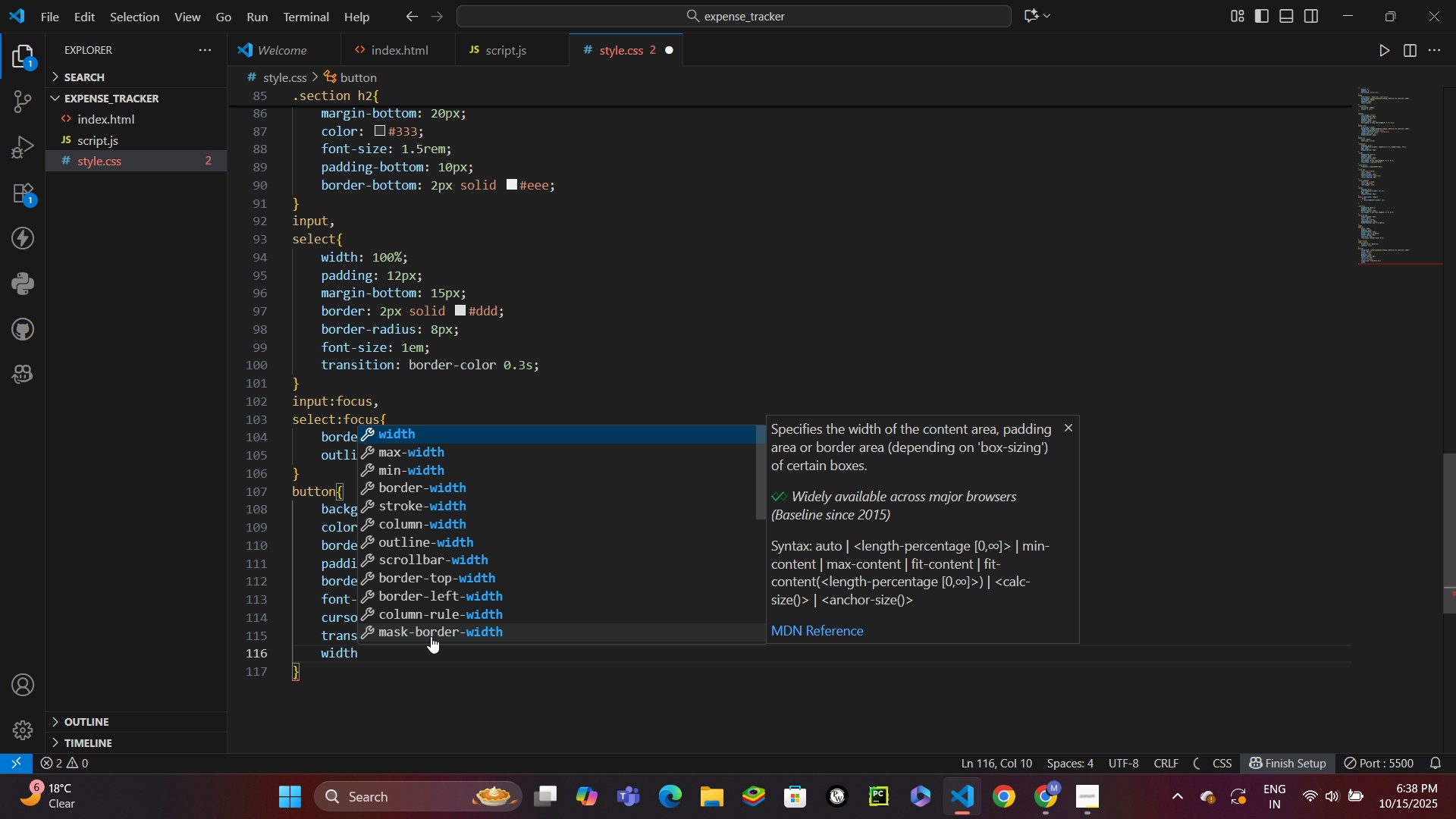 
key(Enter)
 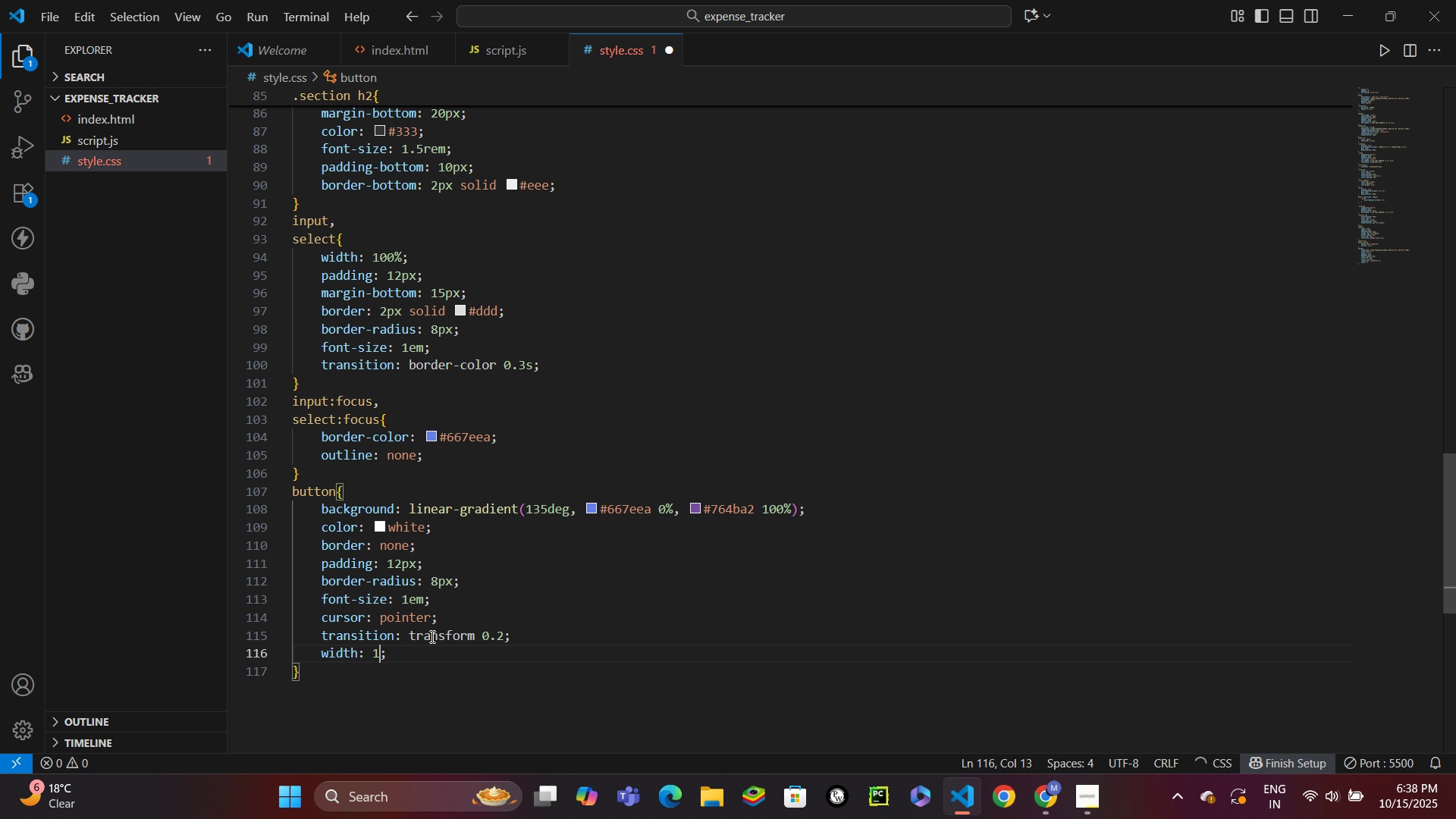 
type(100%)
 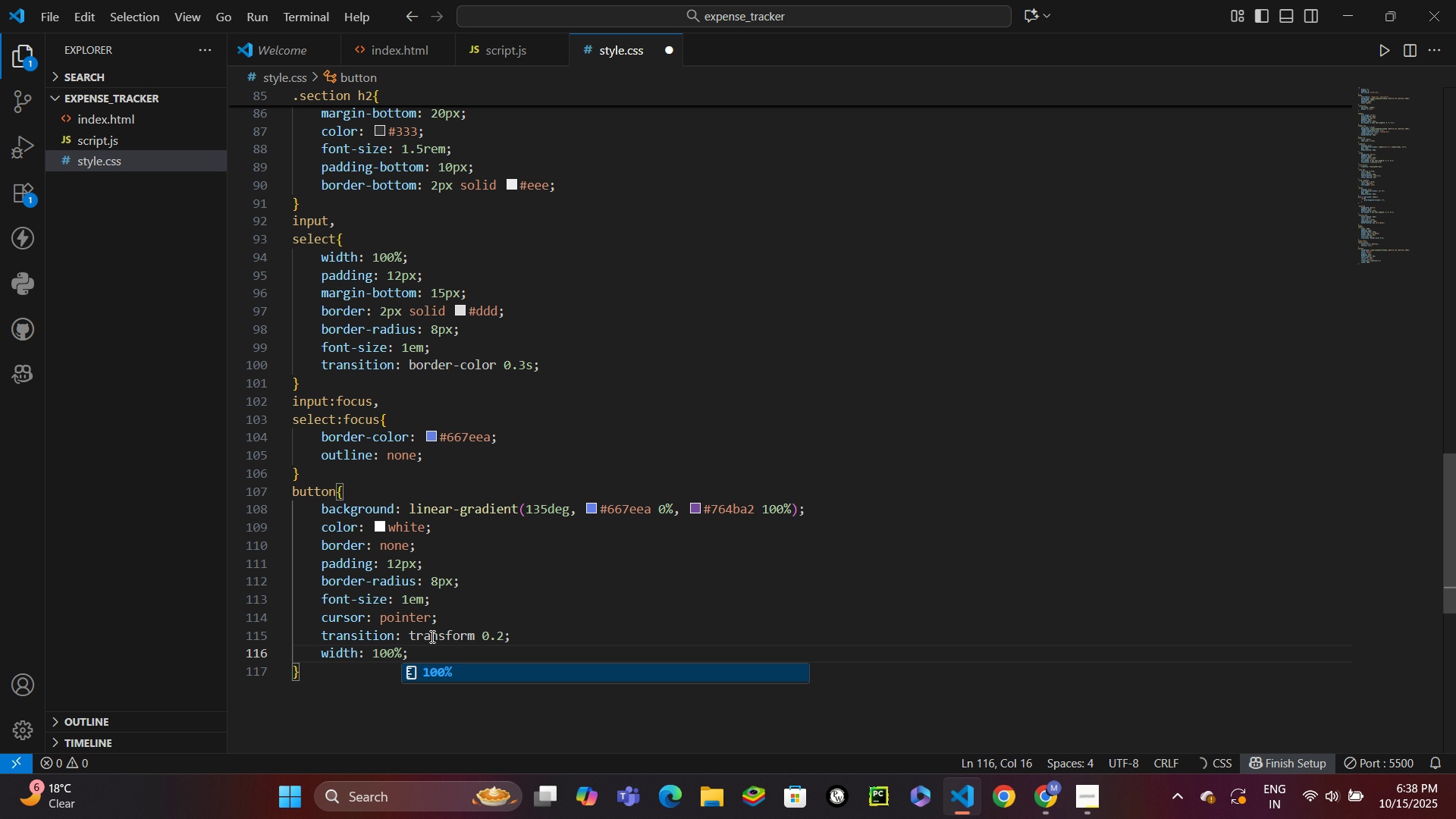 
key(Control+Enter)
 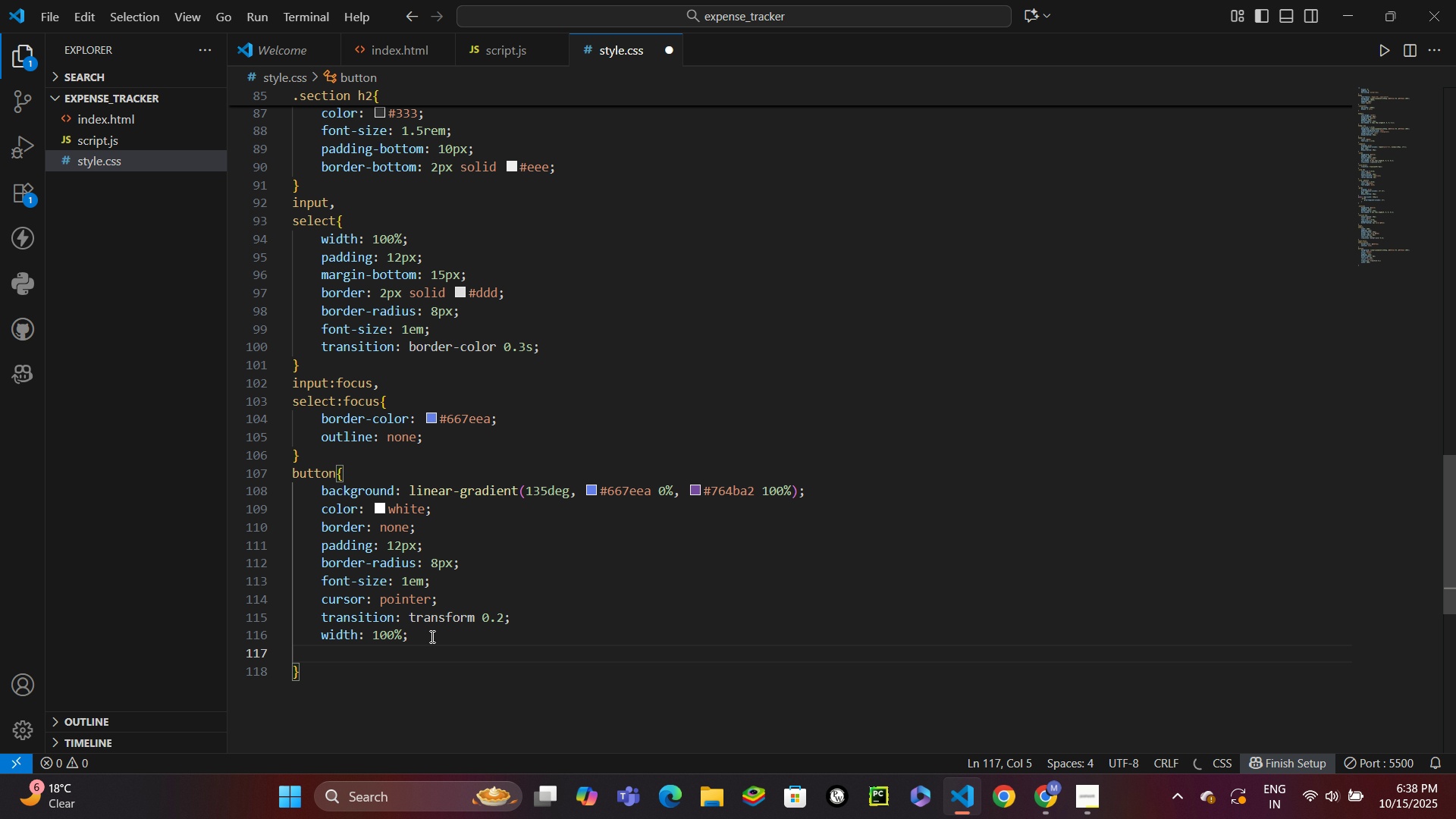 
key(M)
 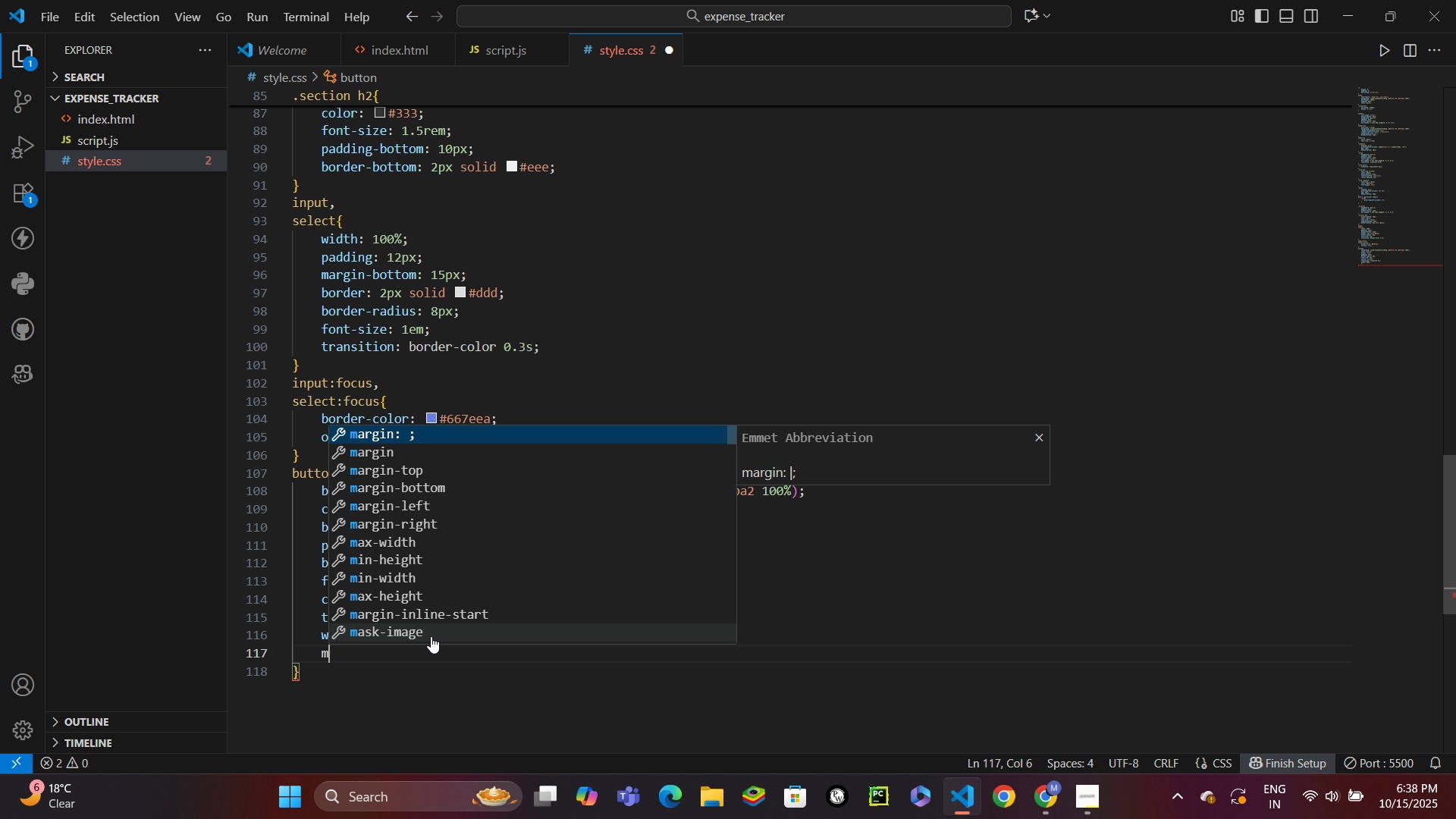 
key(ArrowDown)
 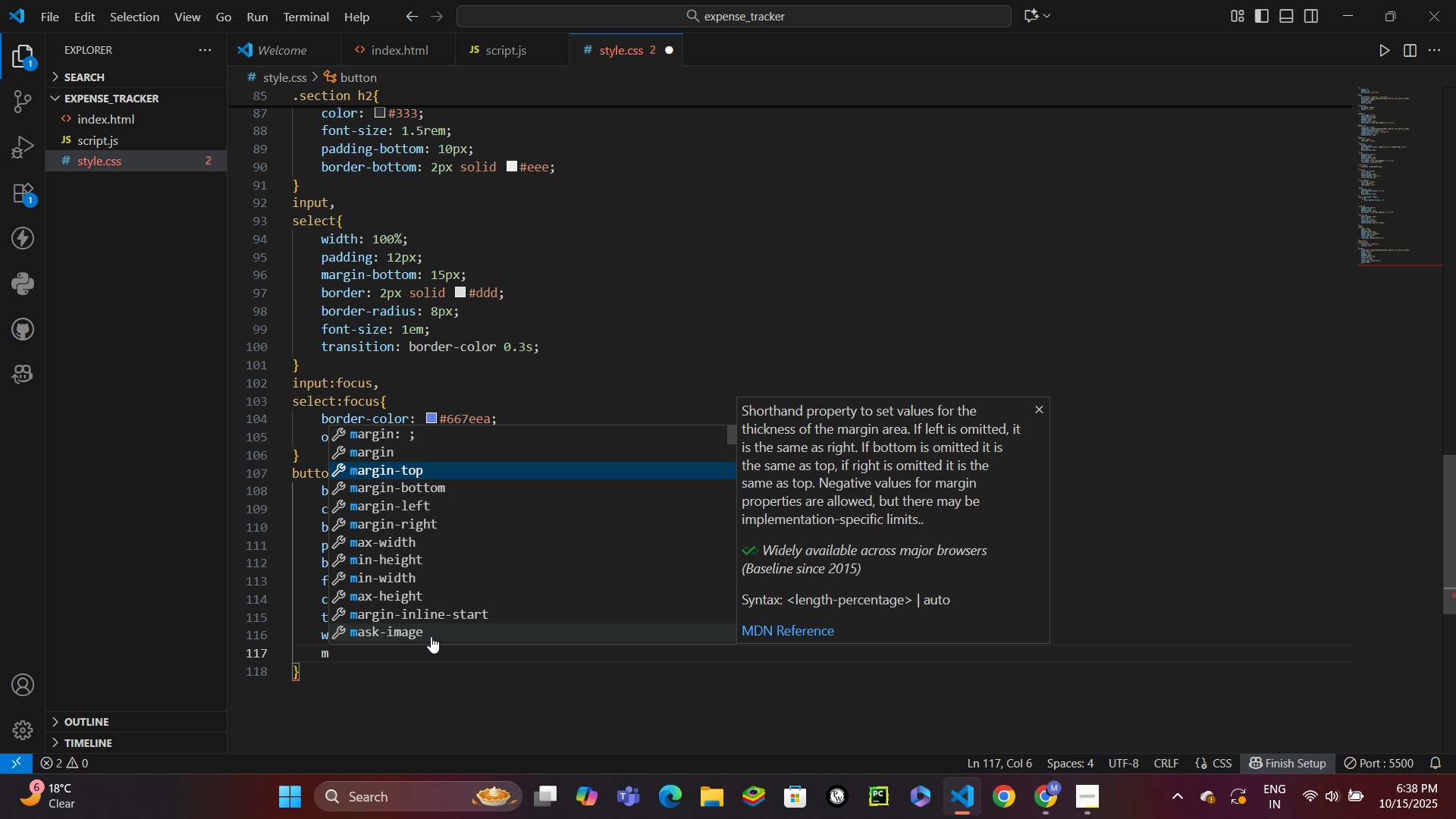 
key(ArrowDown)
 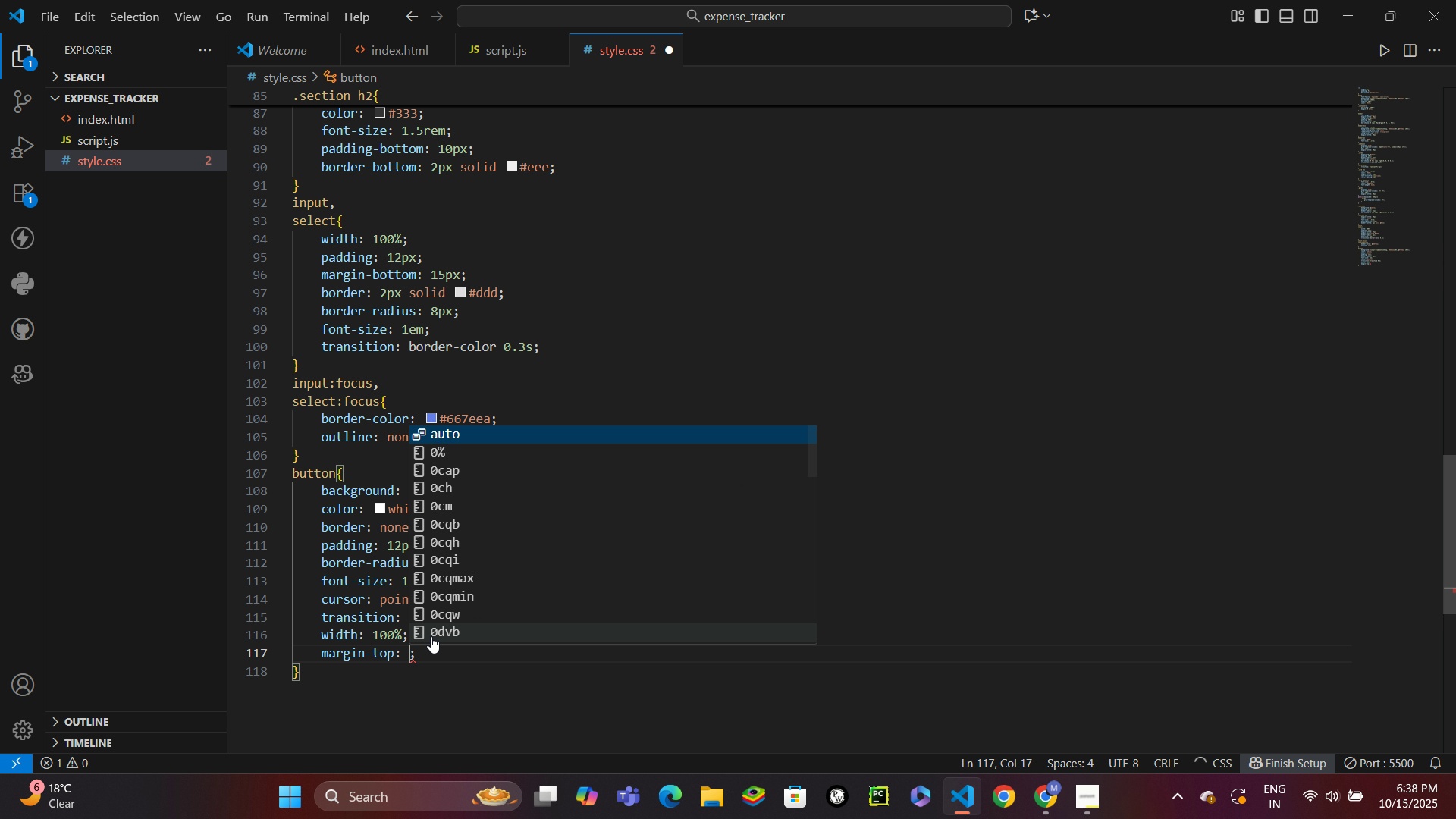 
key(Enter)
 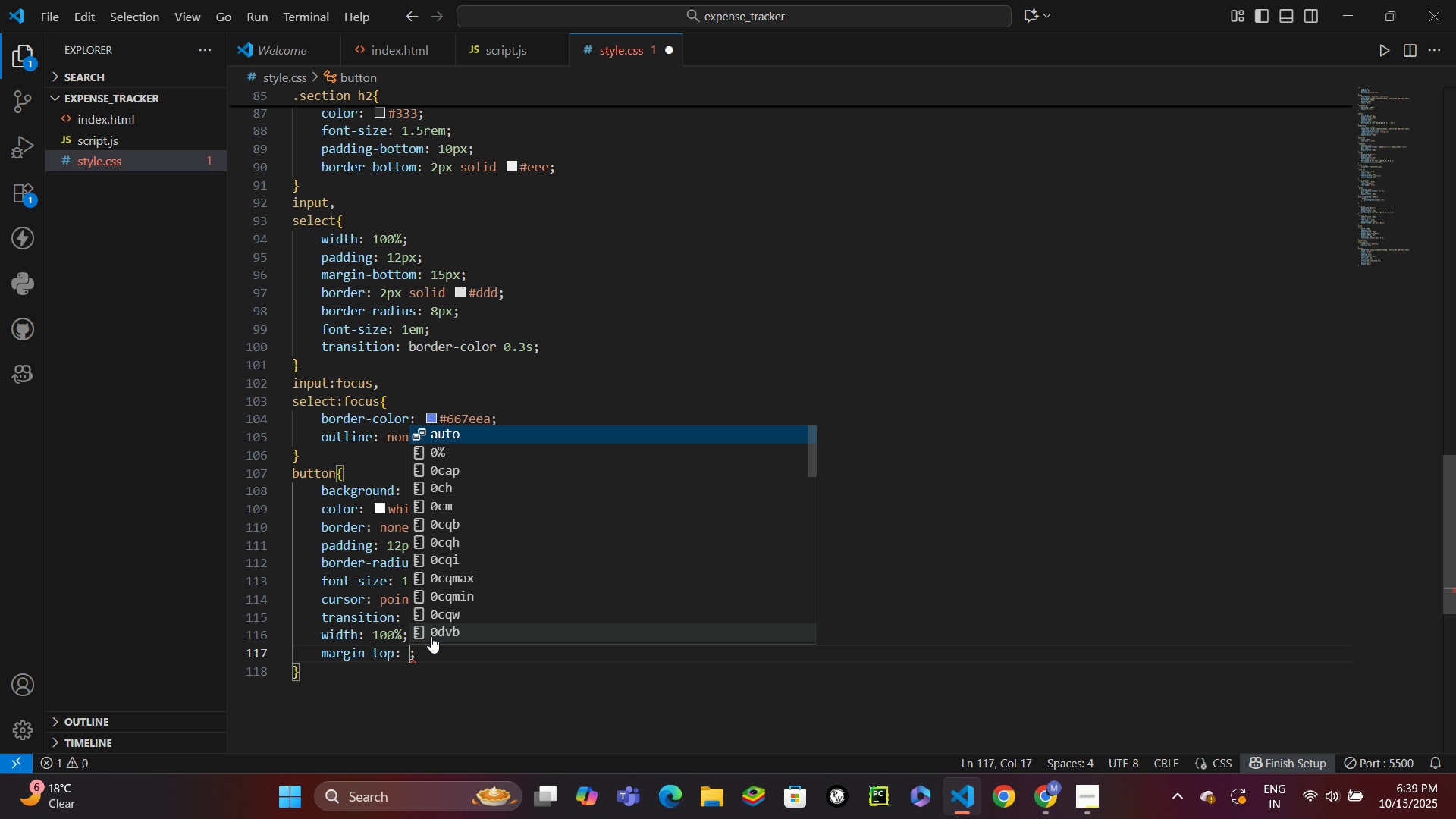 
type(5px)
 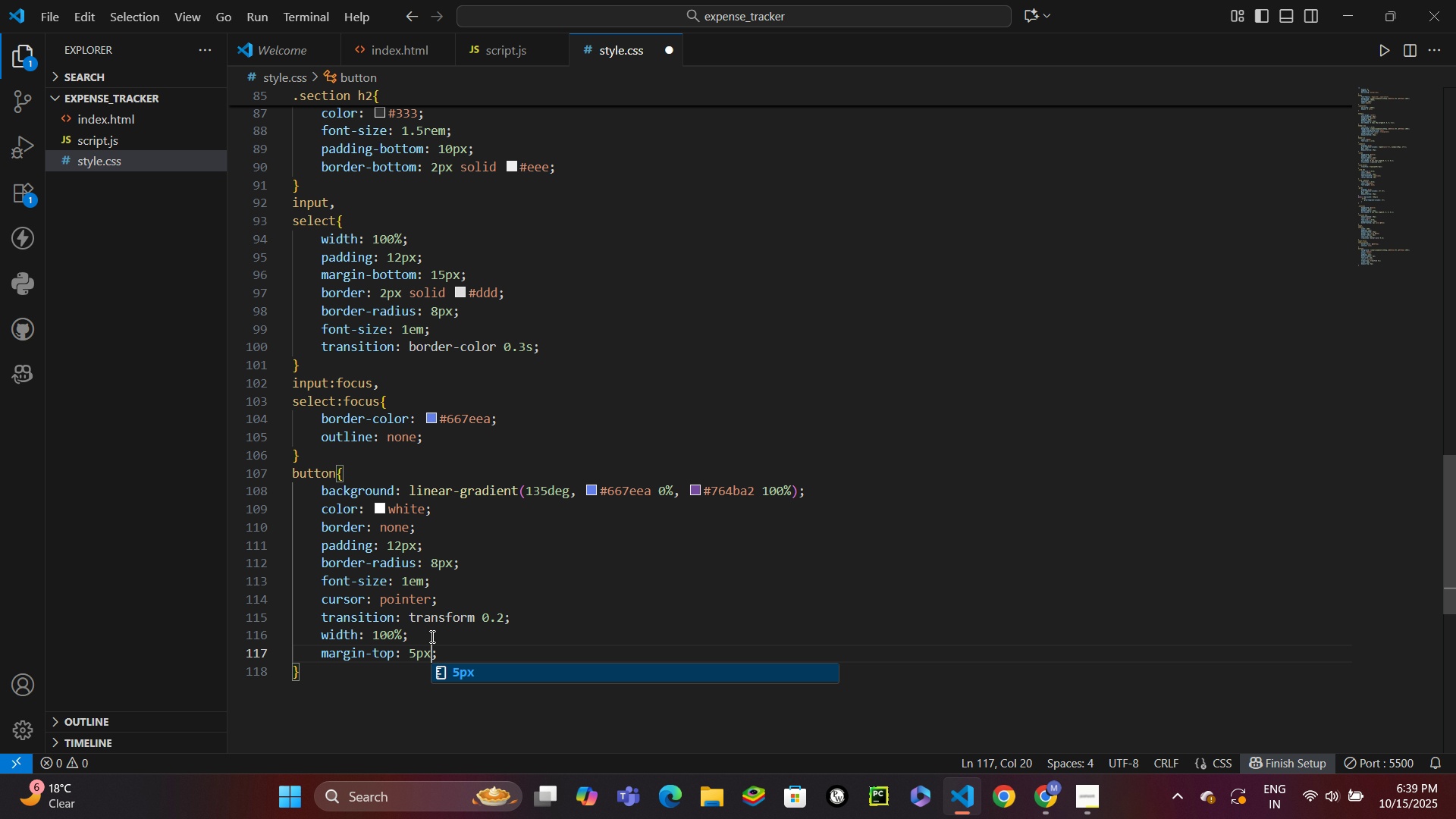 
key(Control+S)
 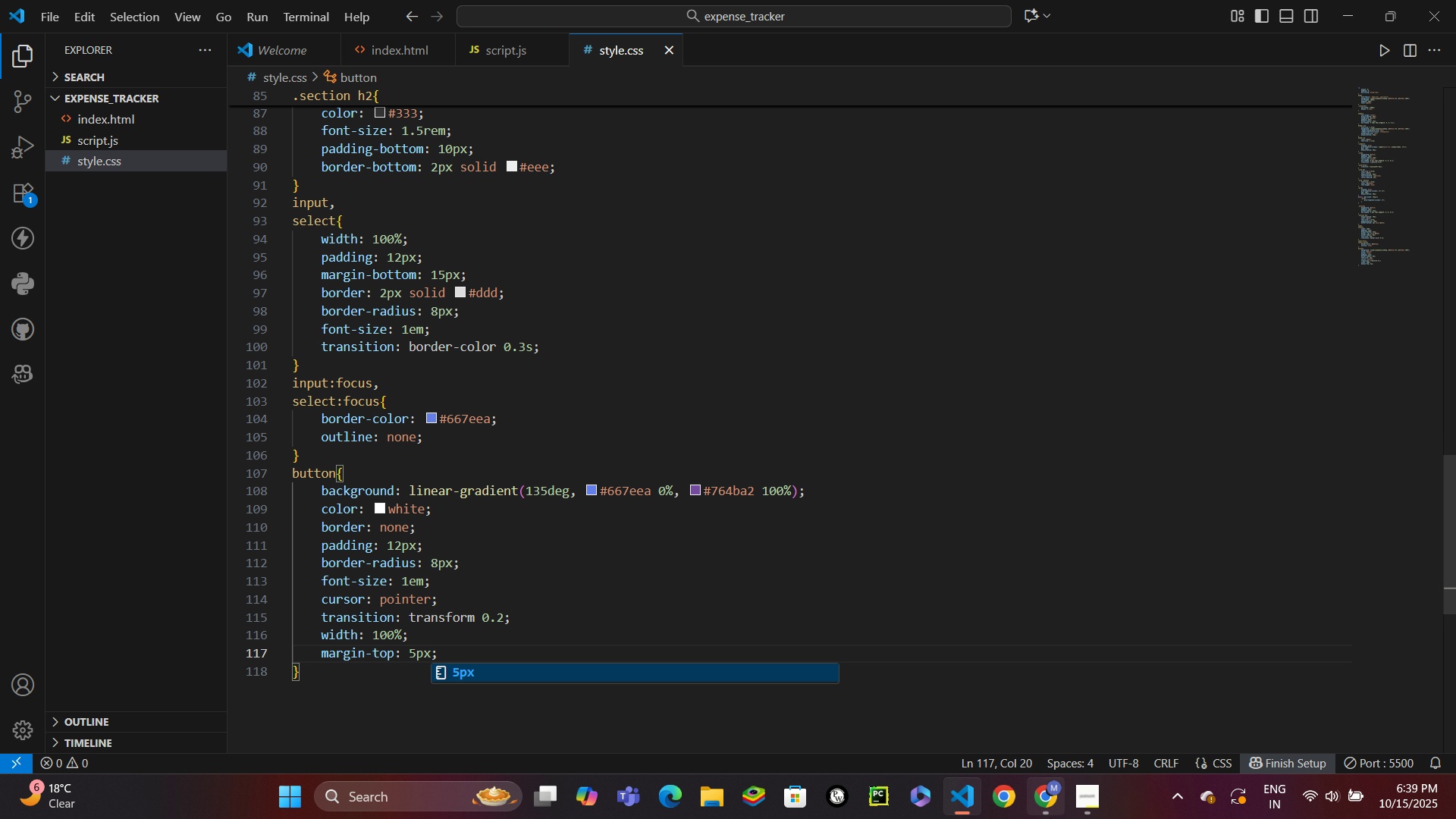 
left_click([1050, 818])
 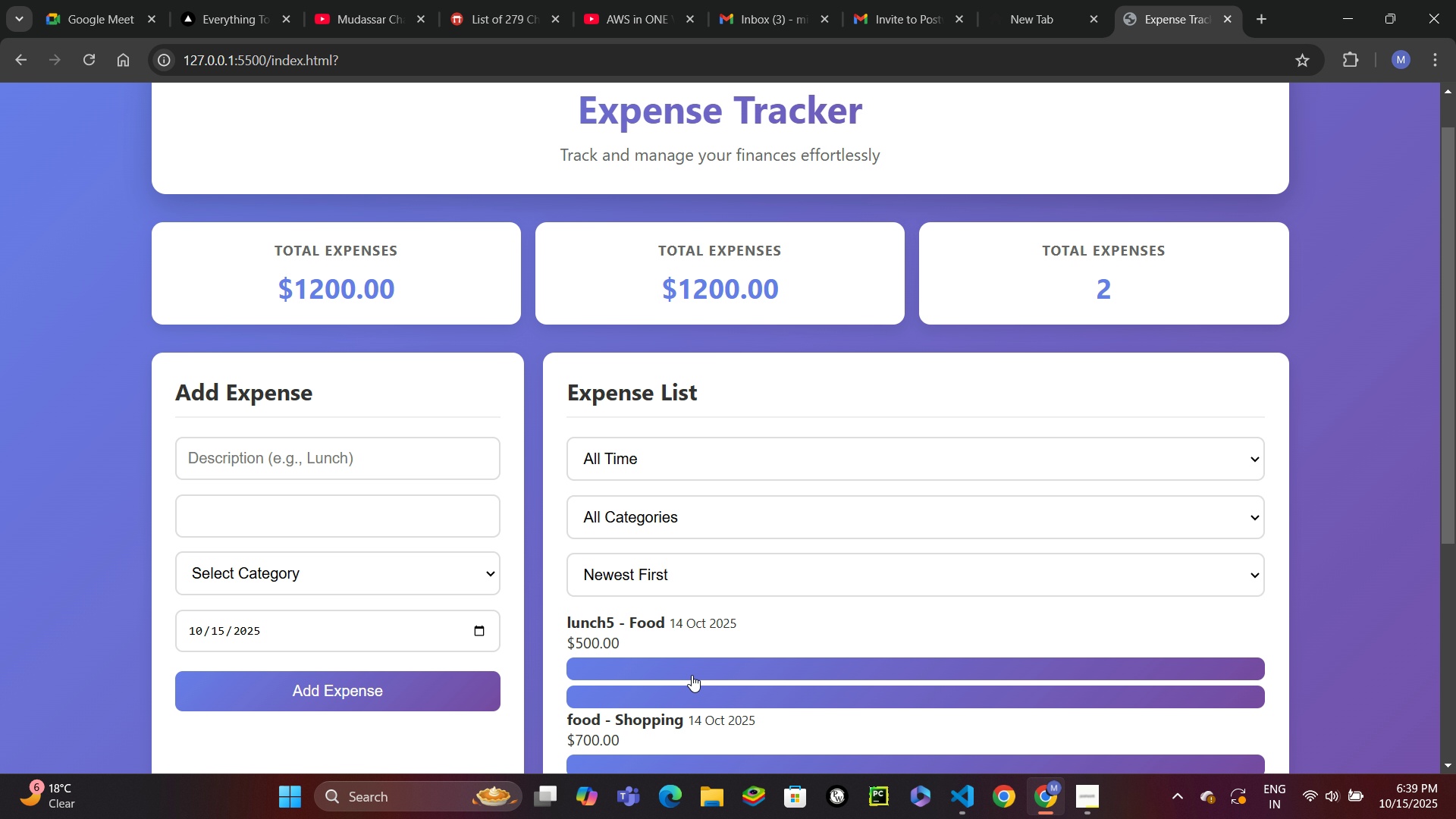 
scroll: coordinate [367, 676], scroll_direction: down, amount: 2.0
 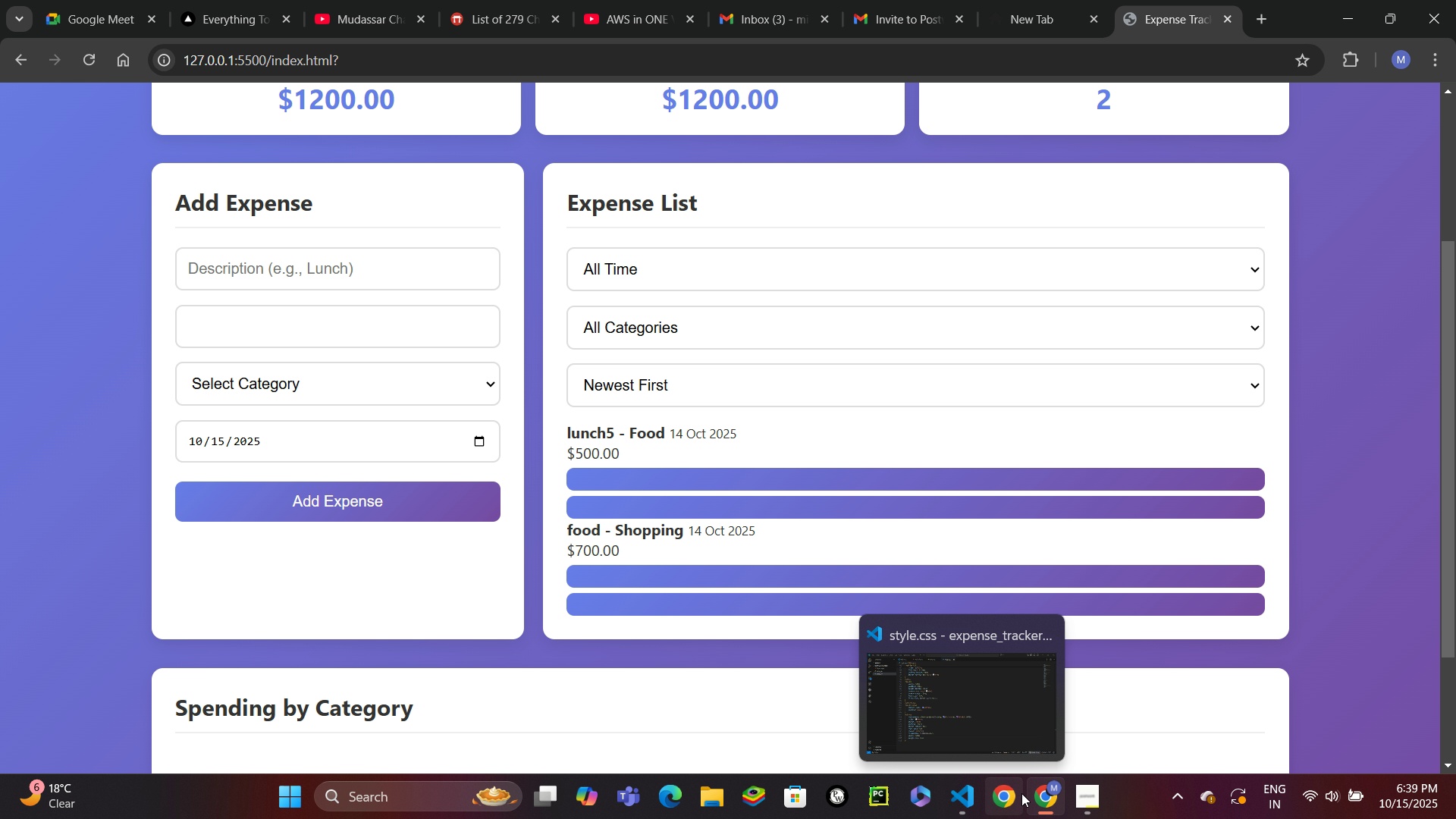 
wait(5.92)
 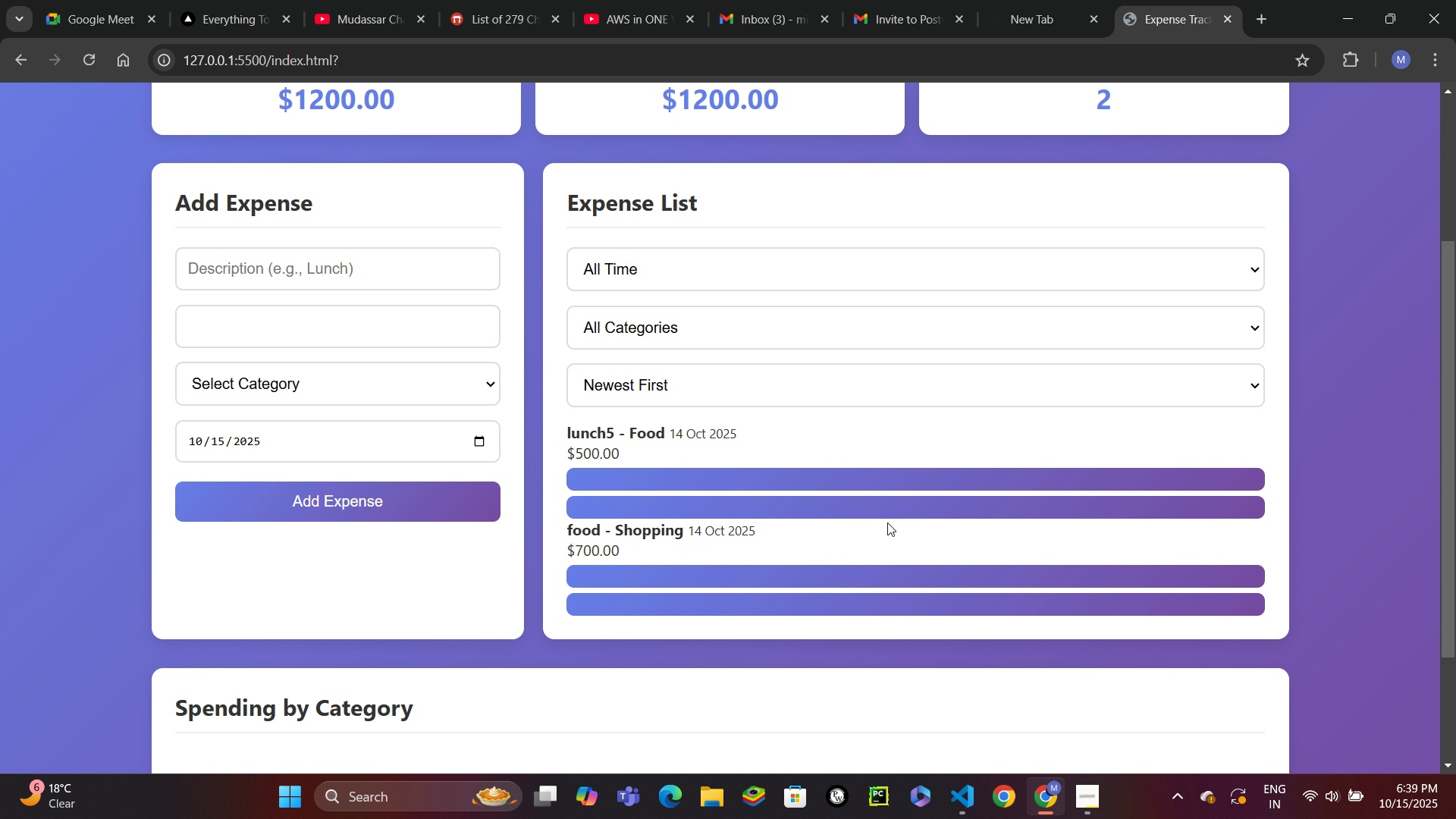 
left_click([961, 791])
 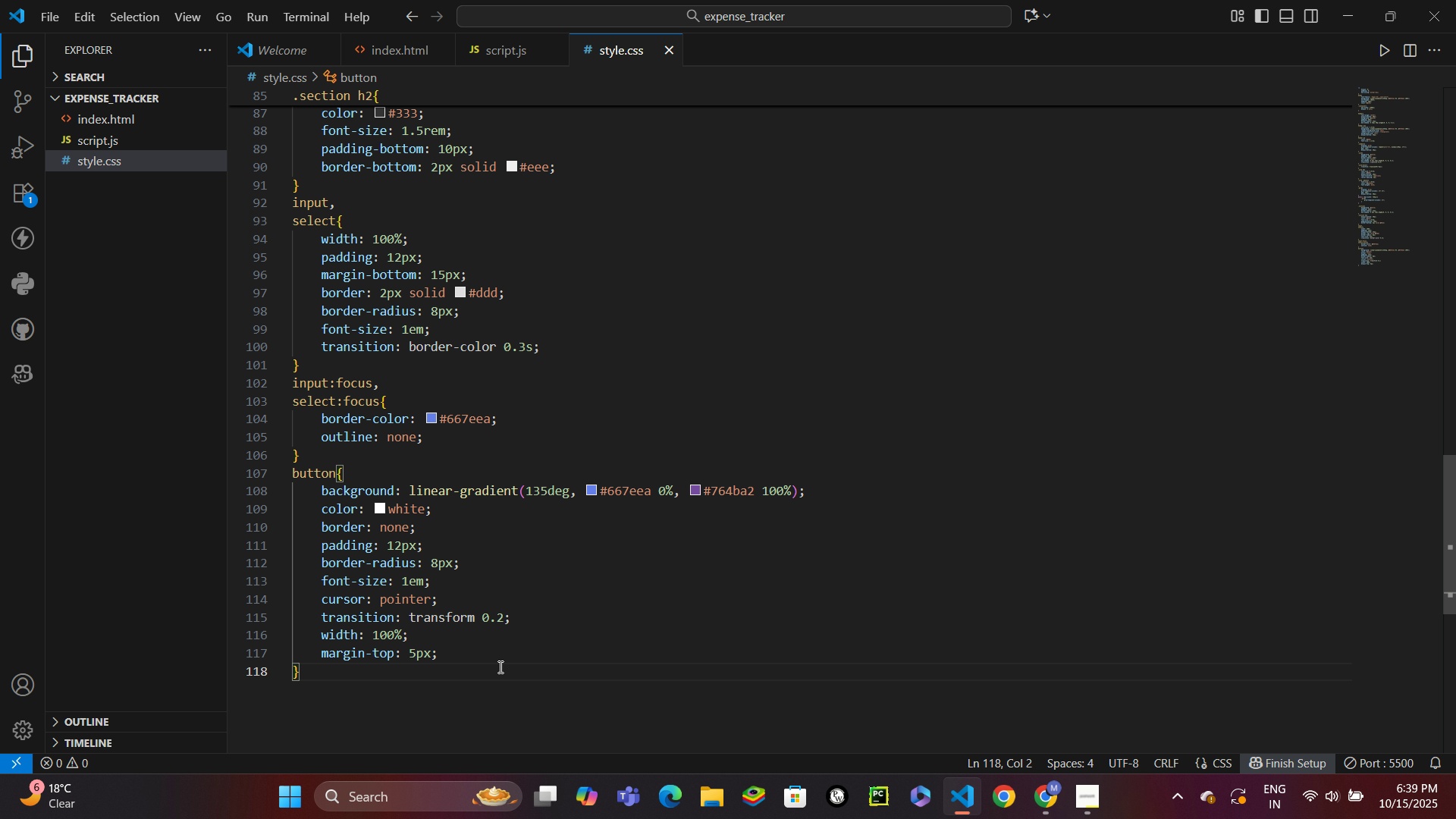 
key(Enter)
 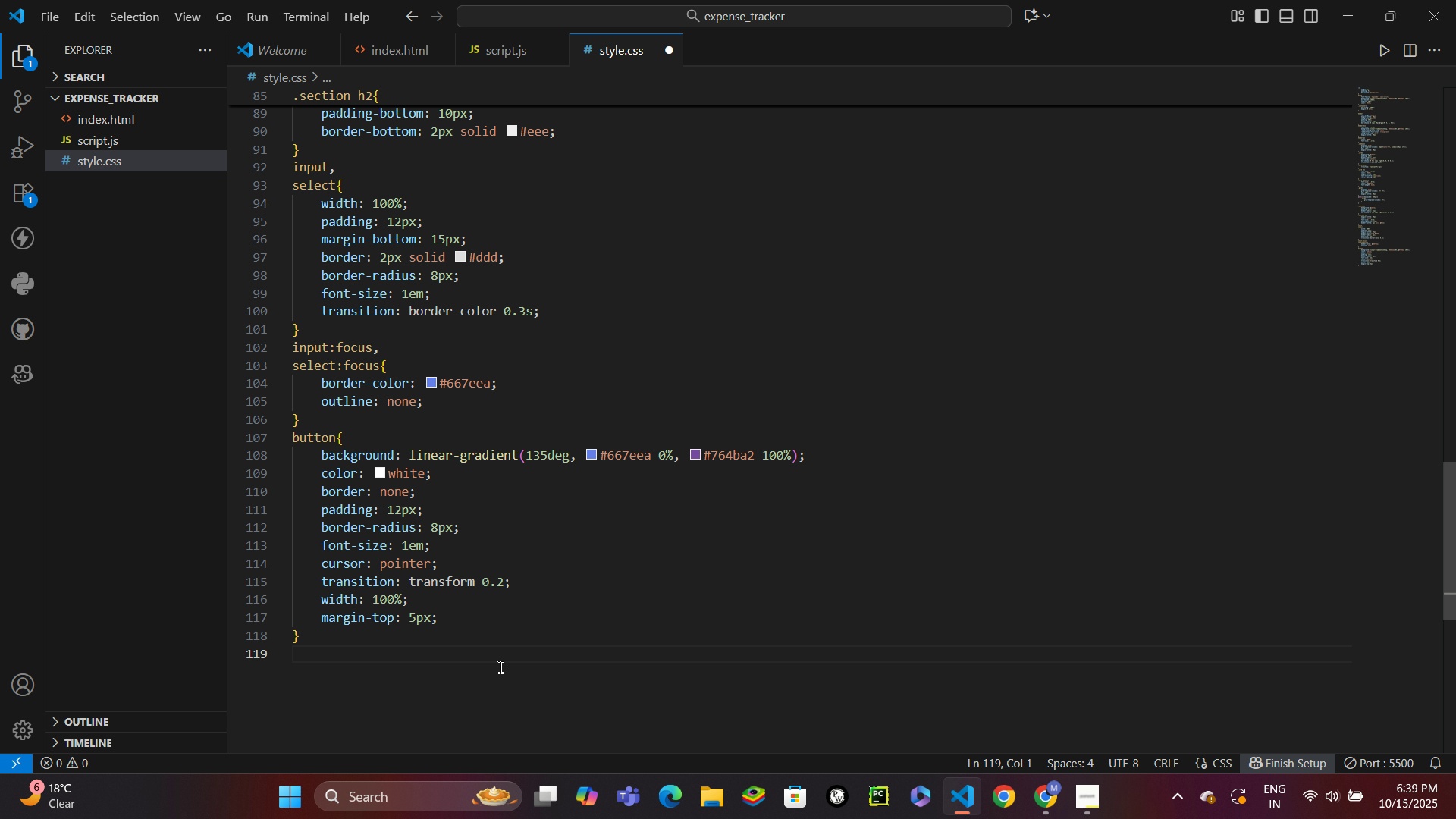 
type(button:hover{)
 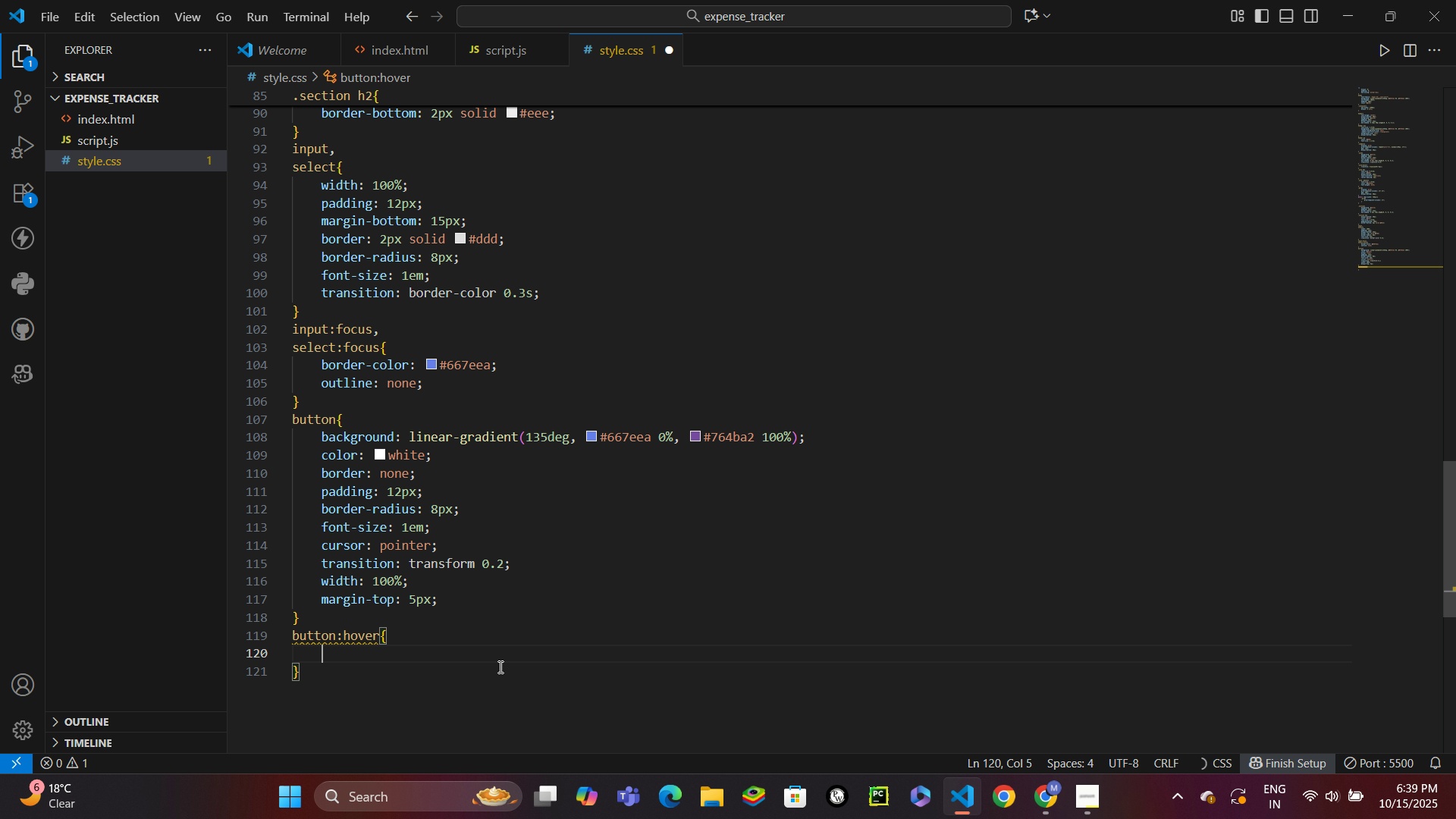 
 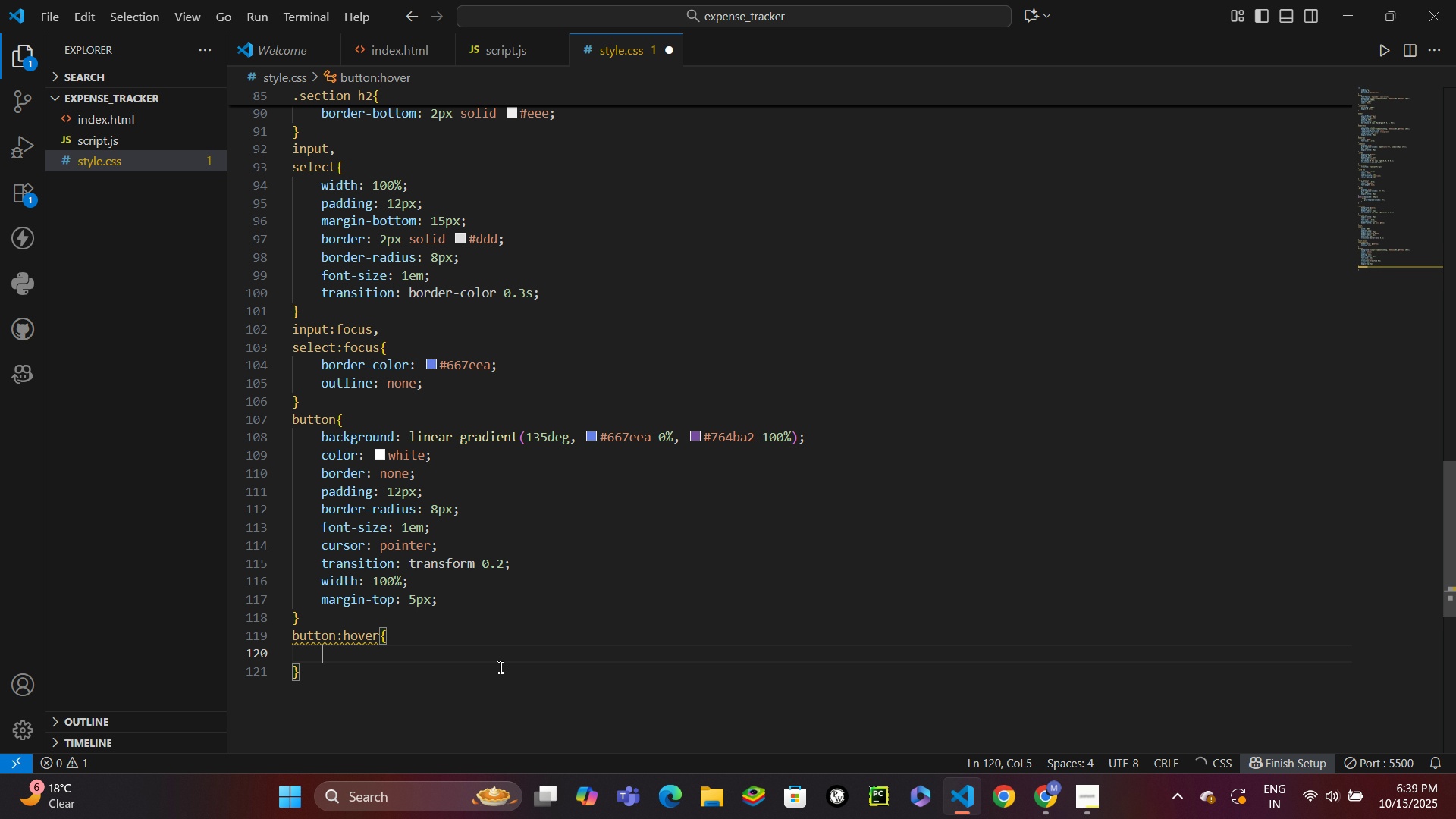 
key(Enter)
 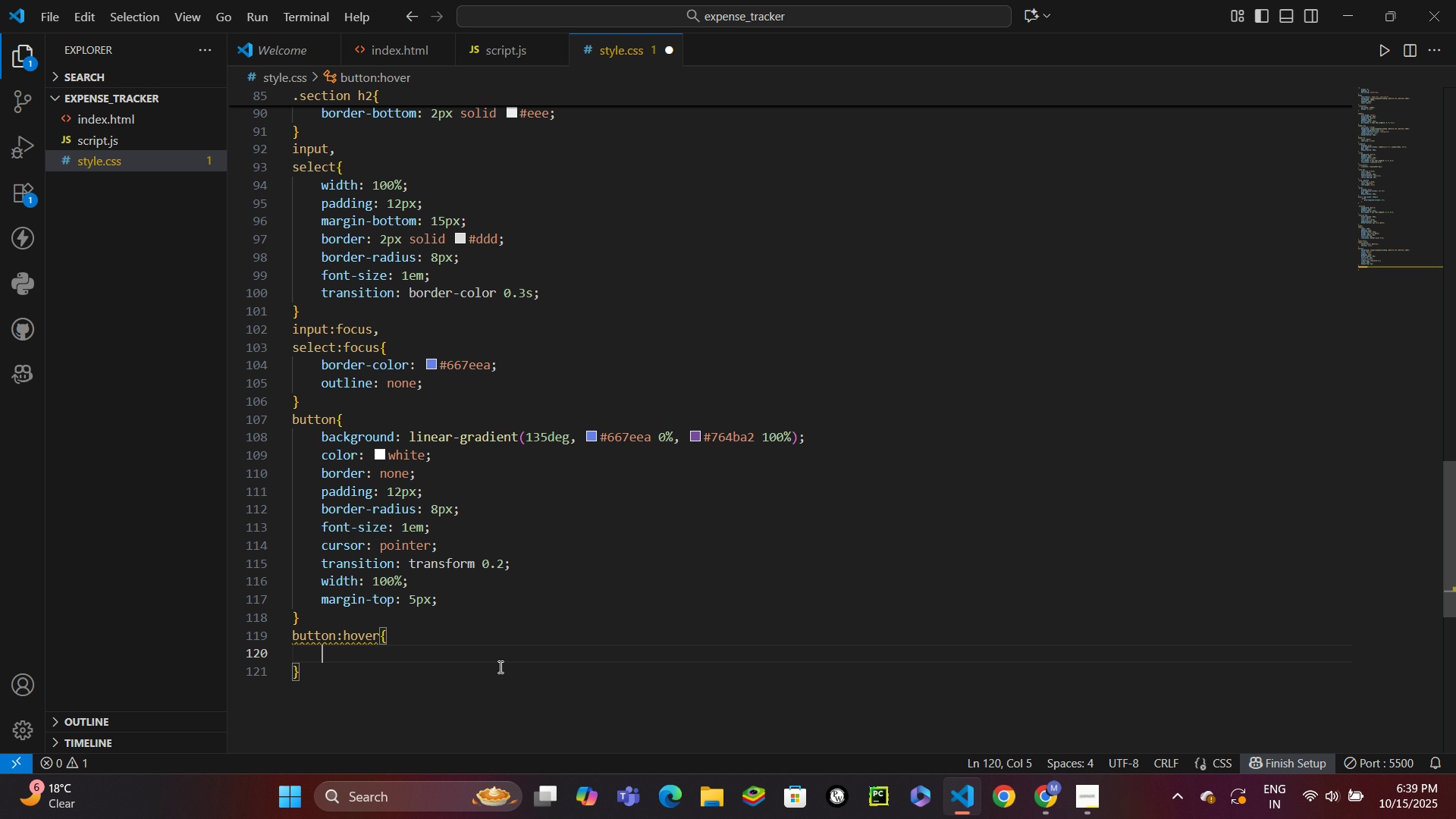 
type(trans)
 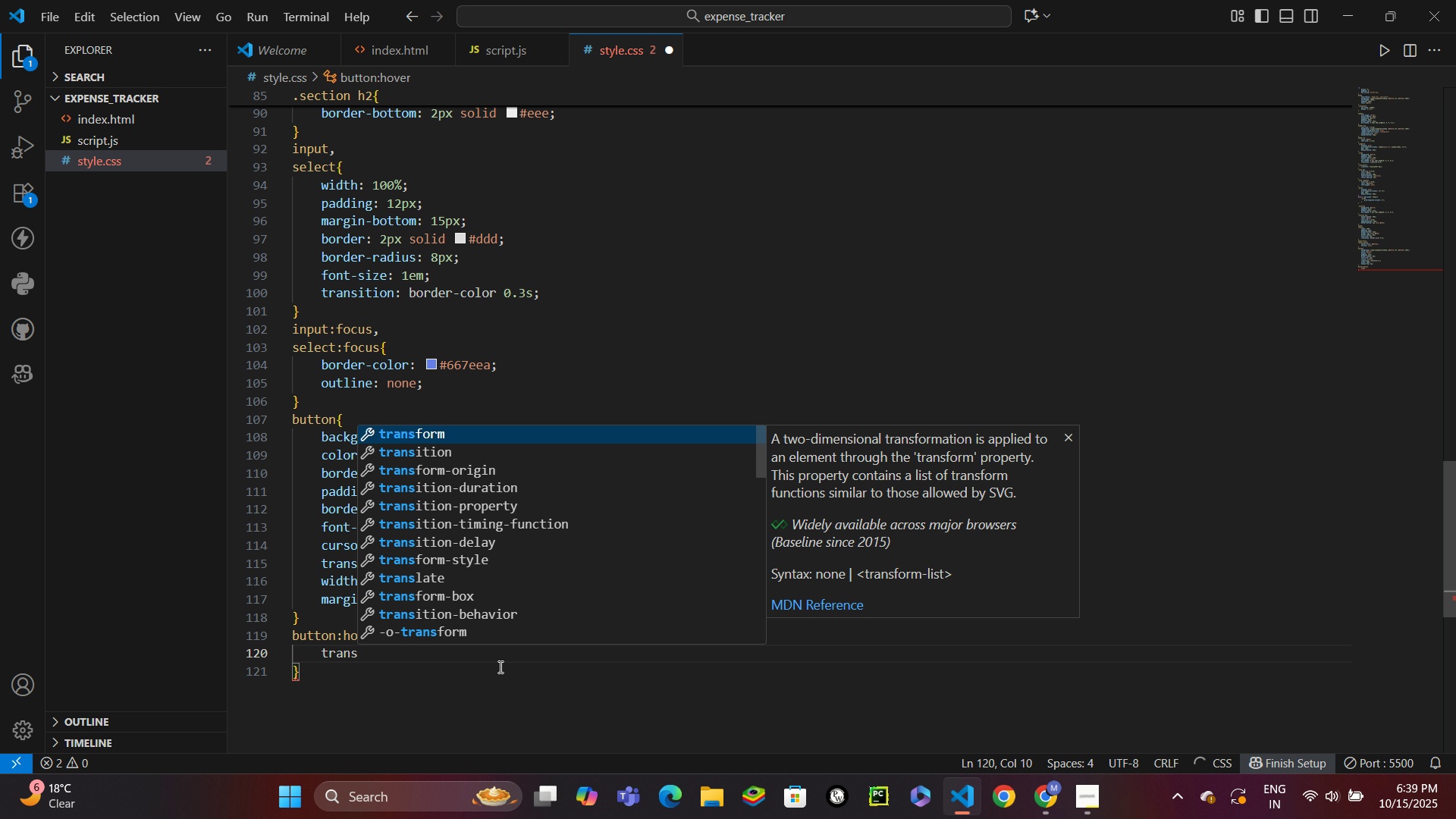 
key(Enter)
 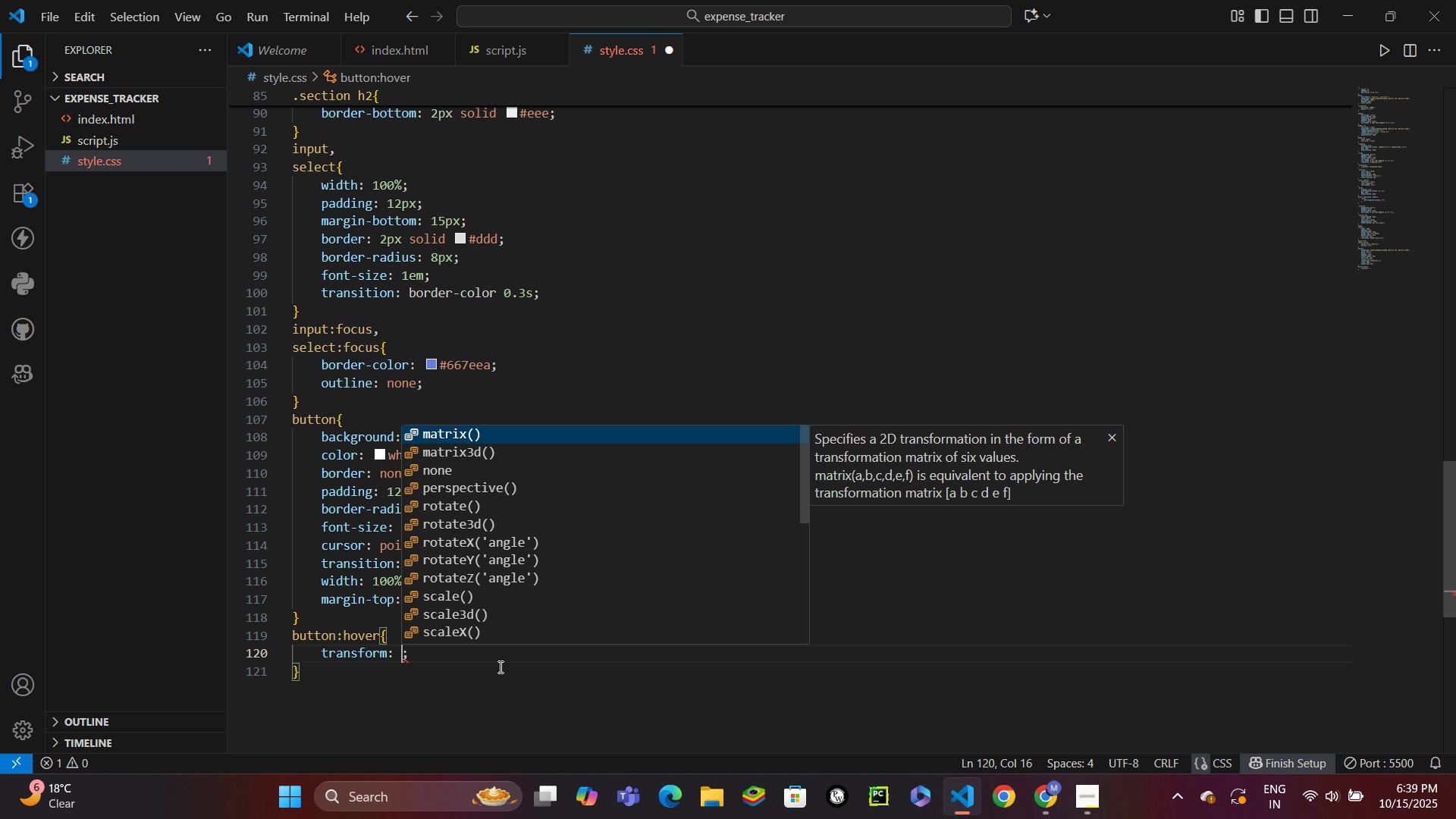 
type(trany)
 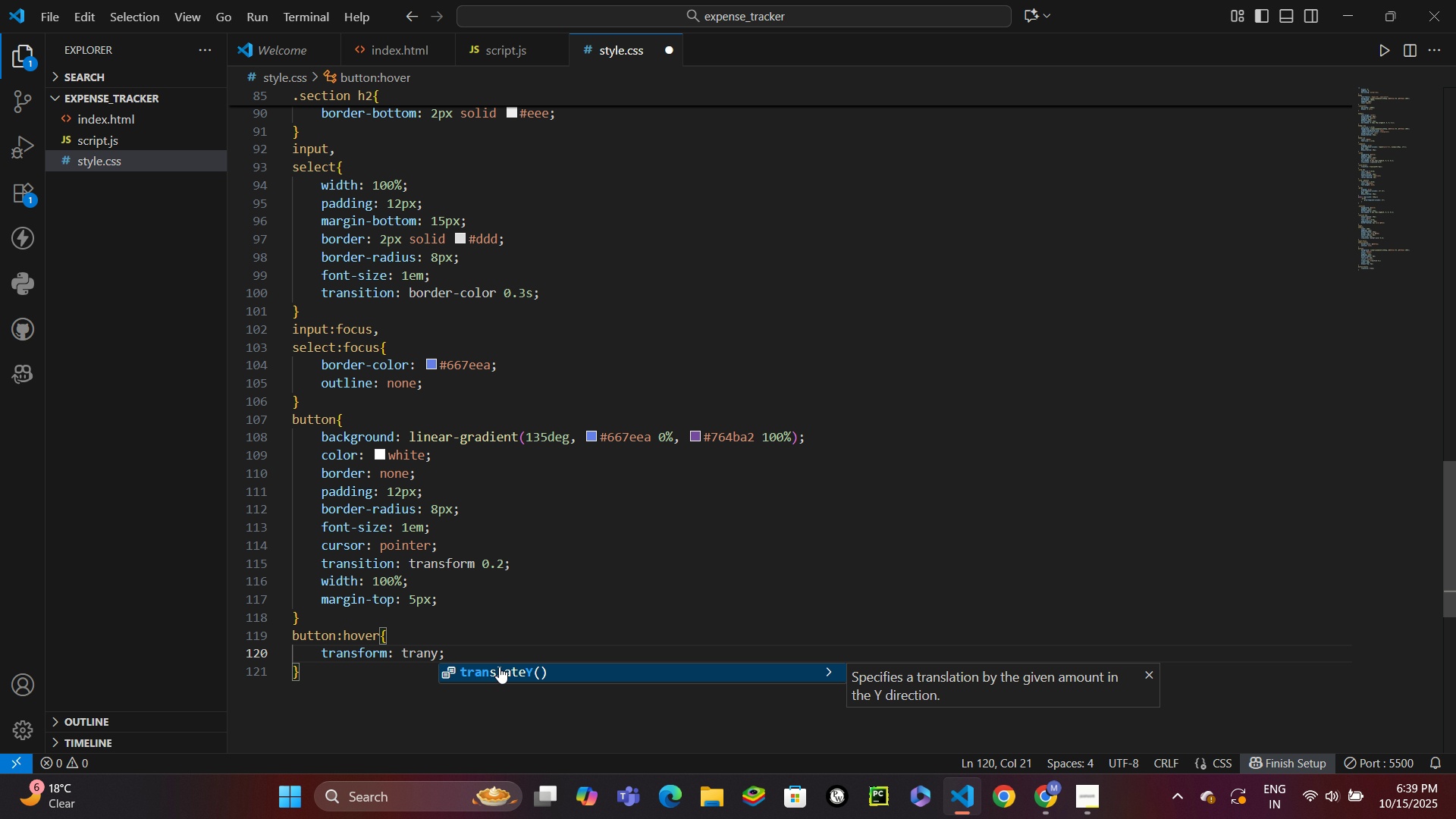 
key(Enter)
 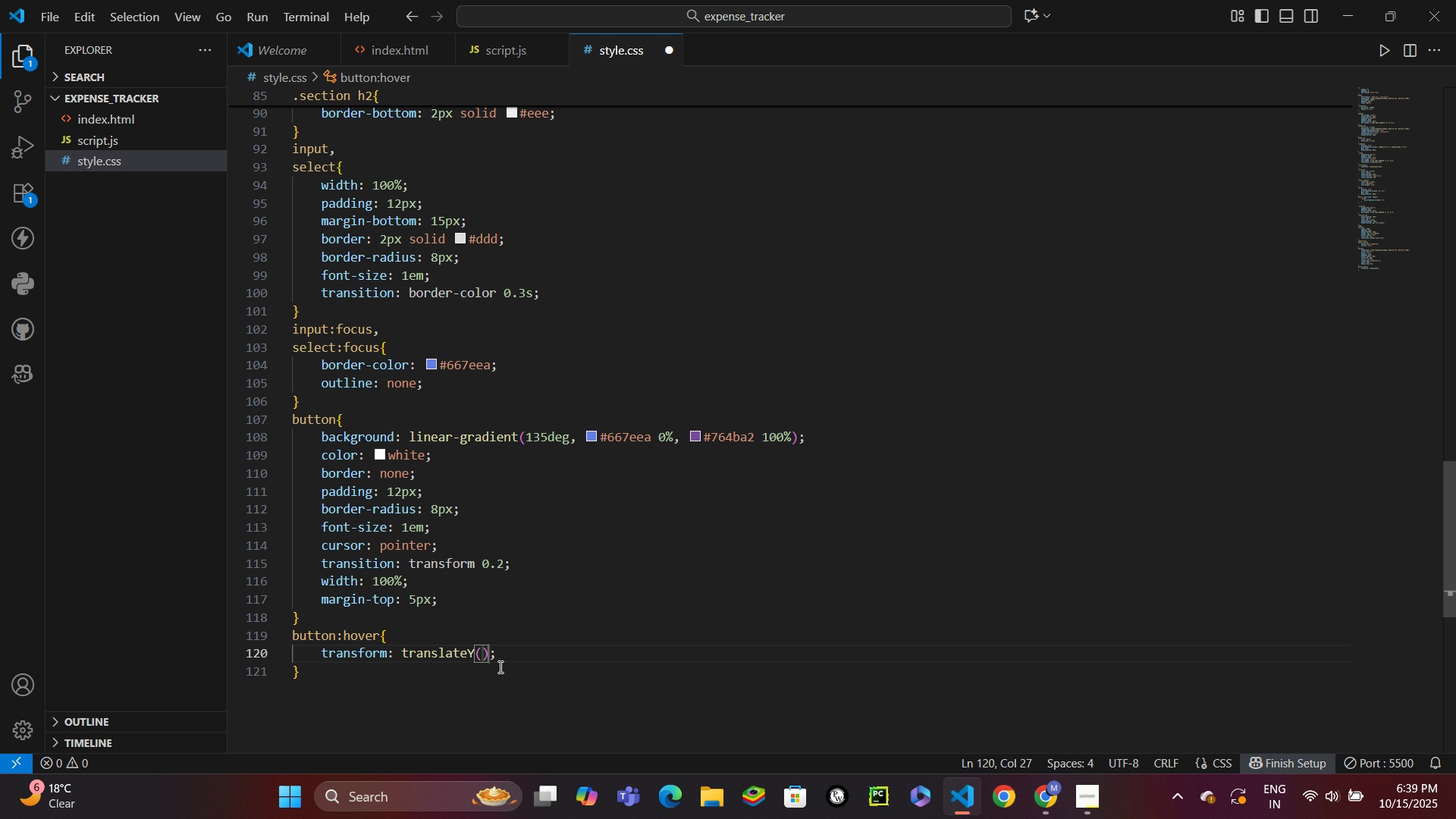 
type(-2px)
 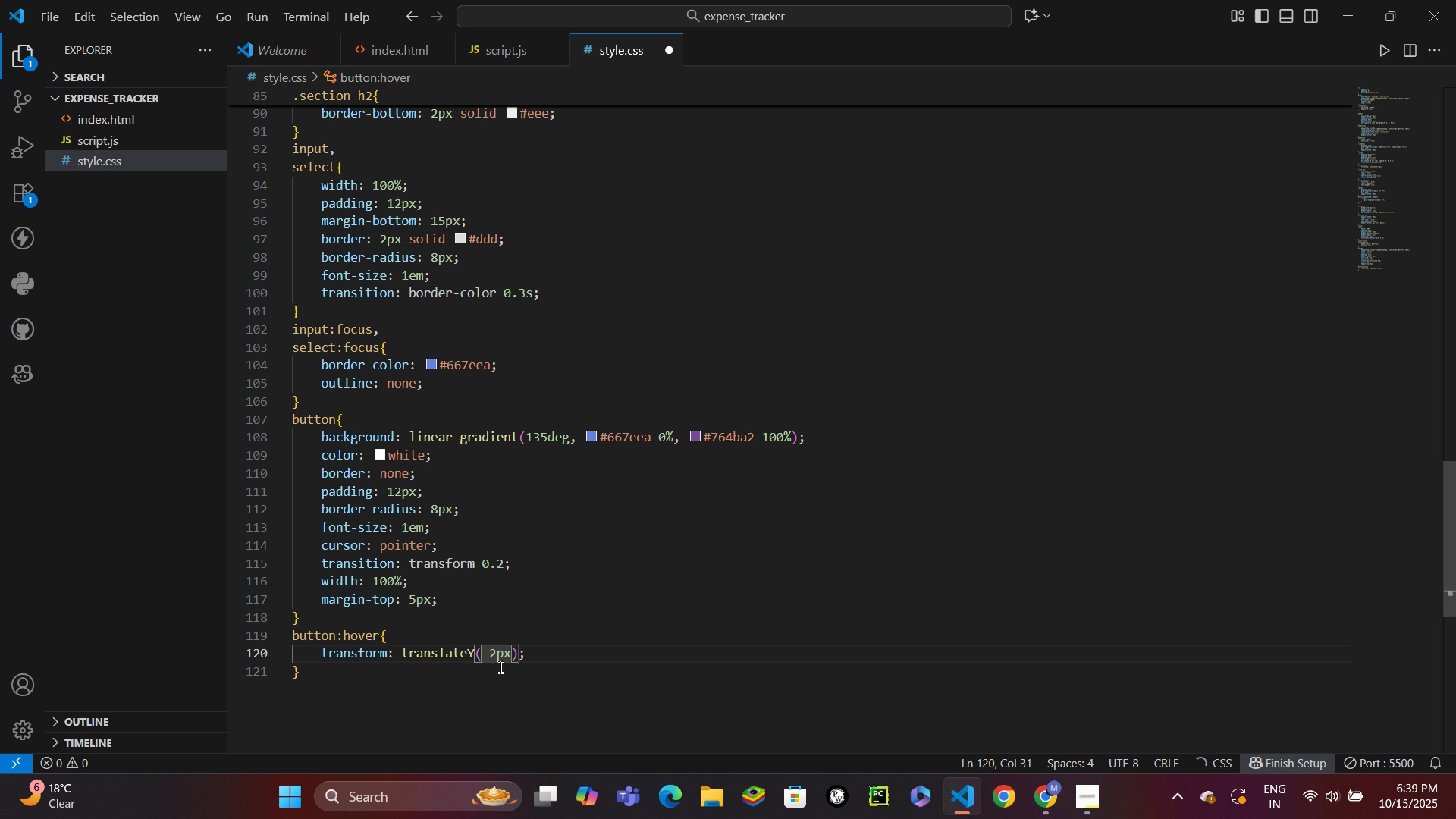 
key(ArrowDown)
 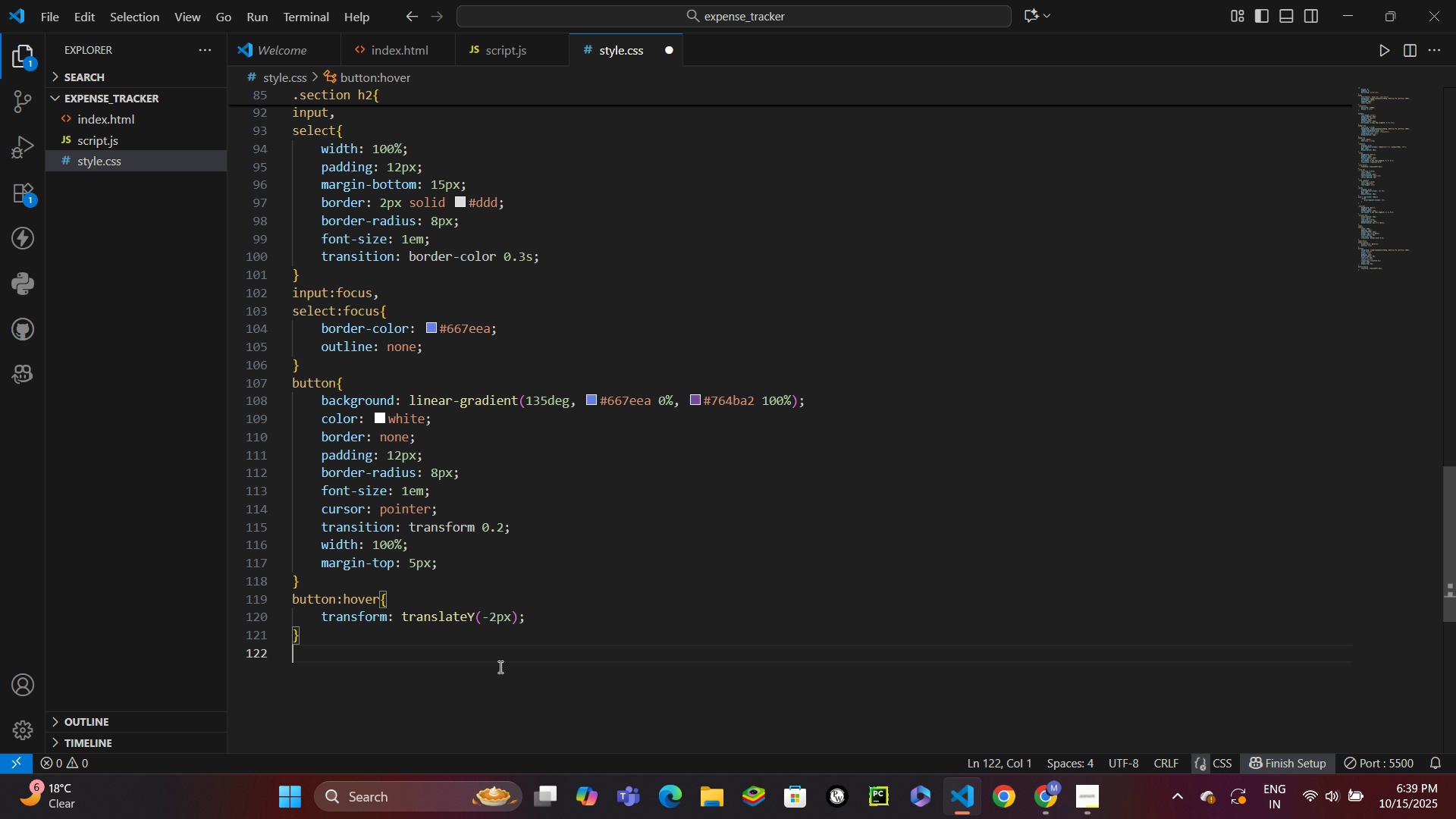 
key(Enter)
 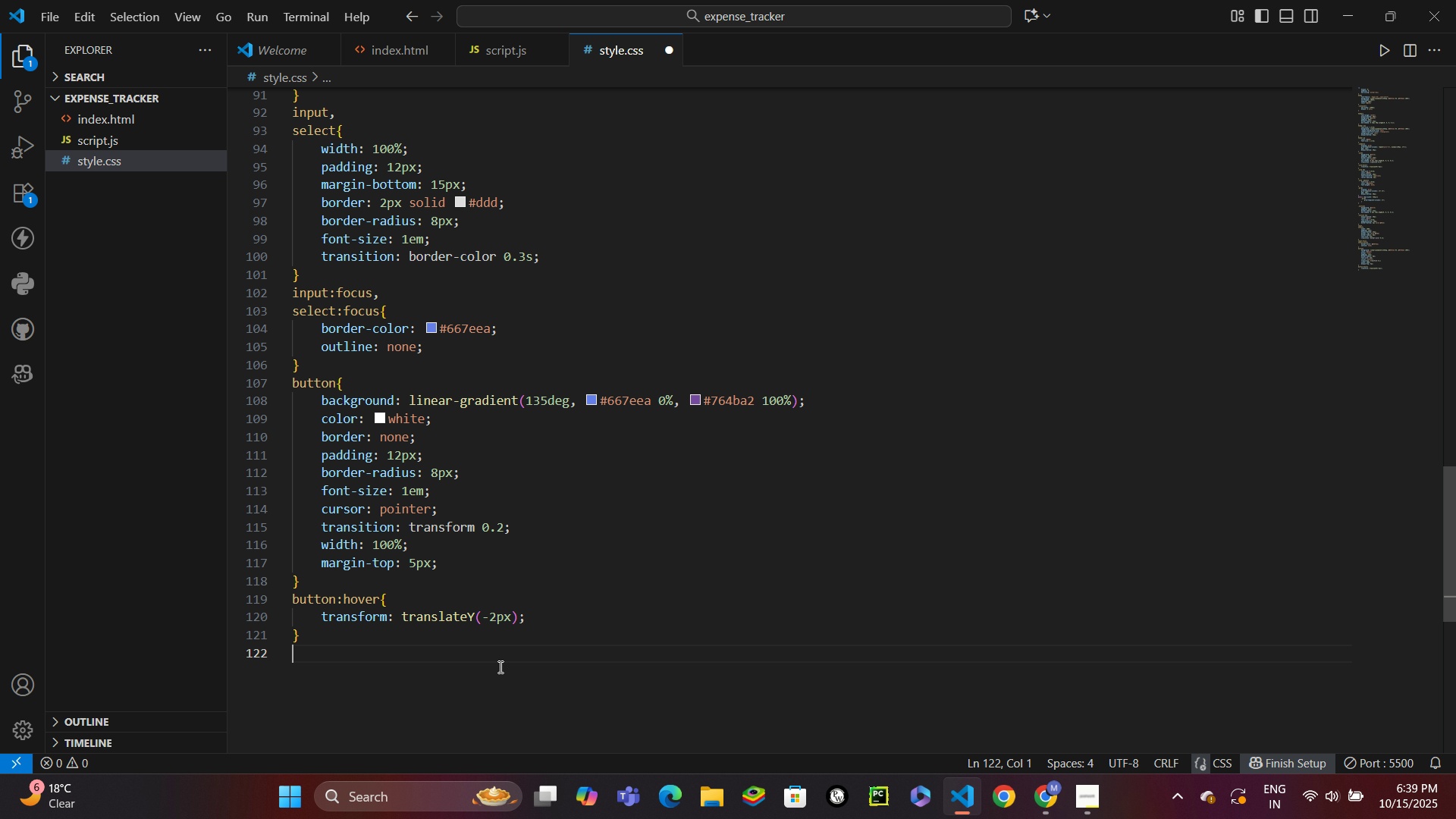 
type(.filters{)
 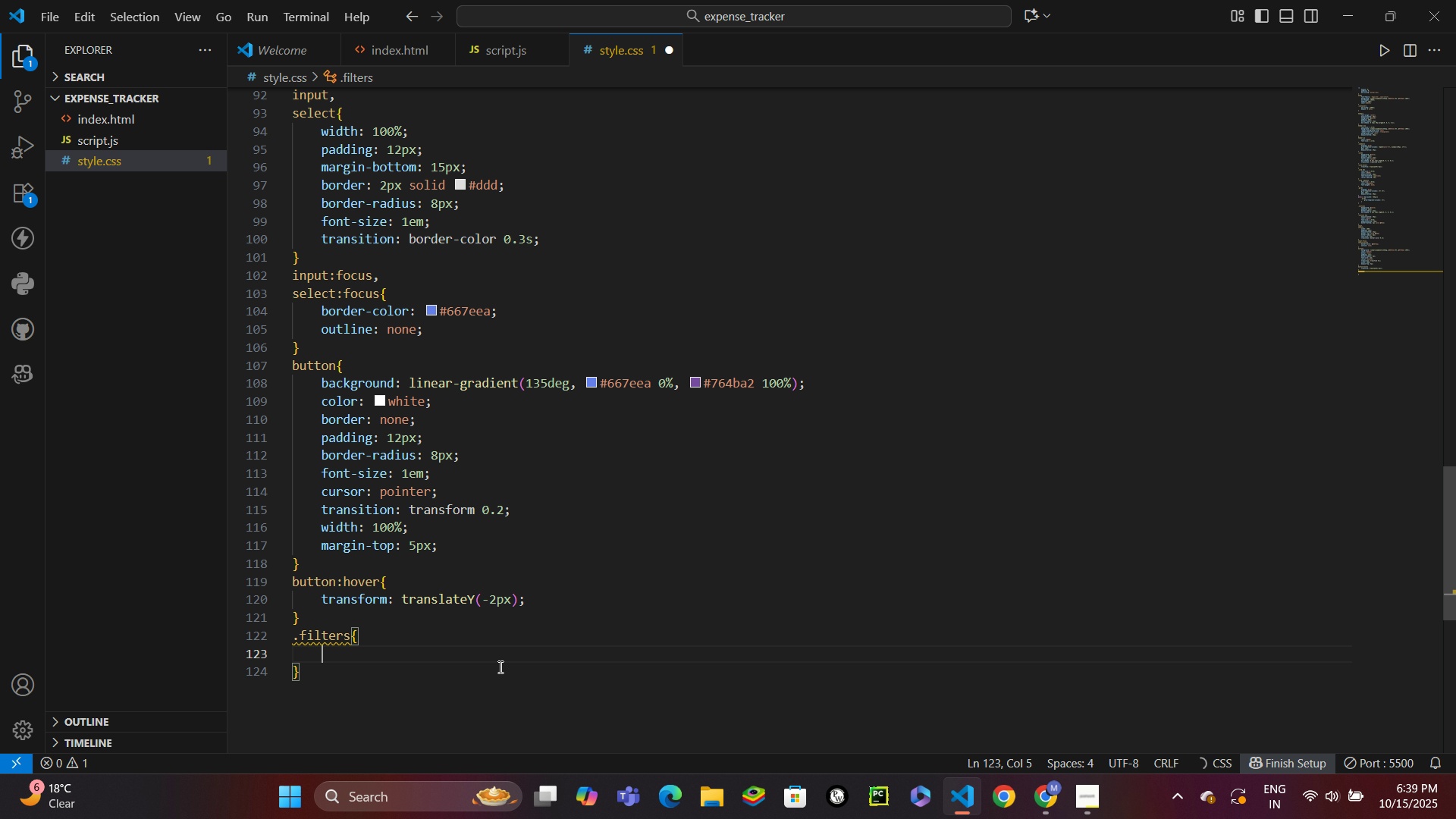 
 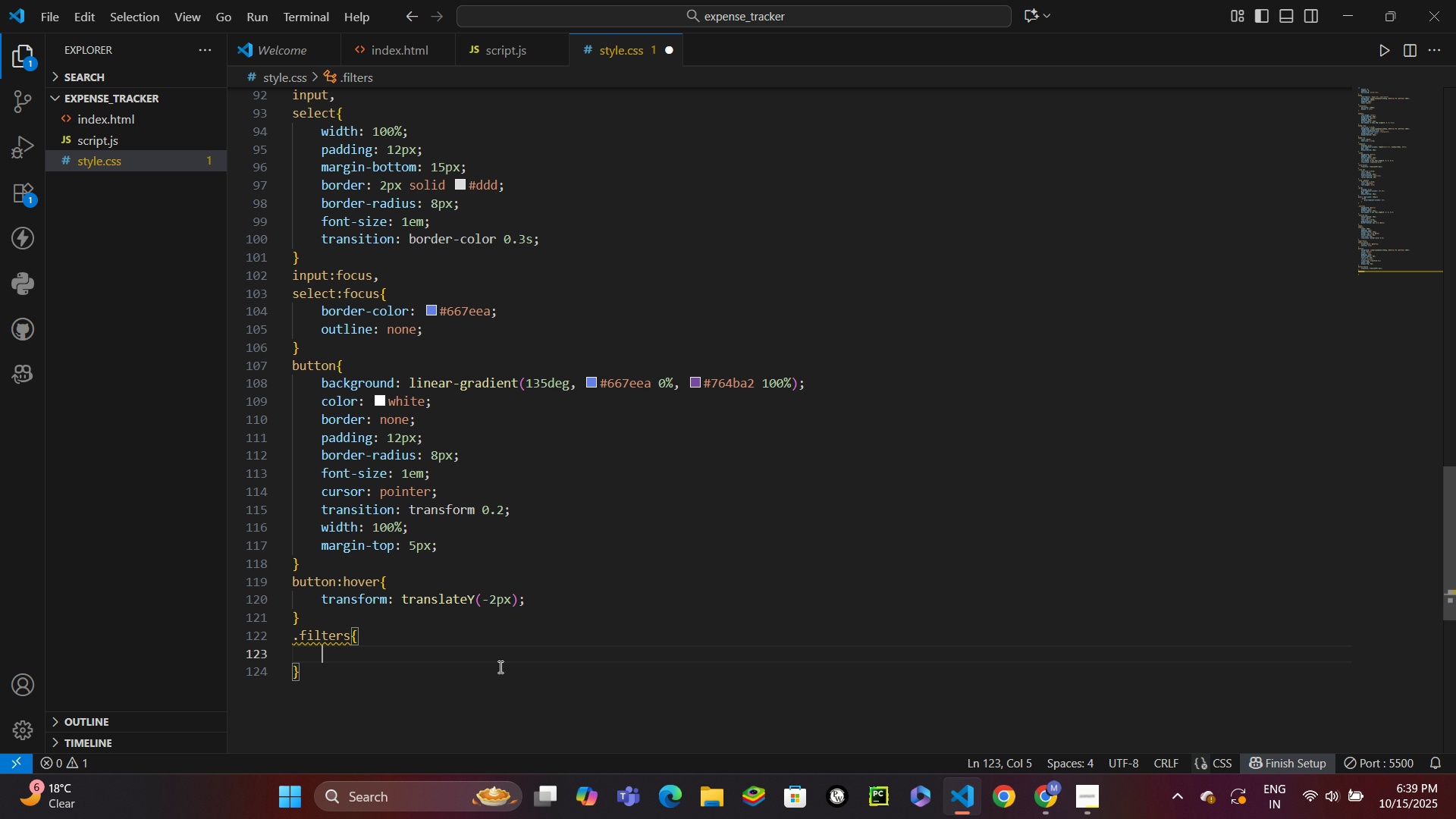 
key(Enter)
 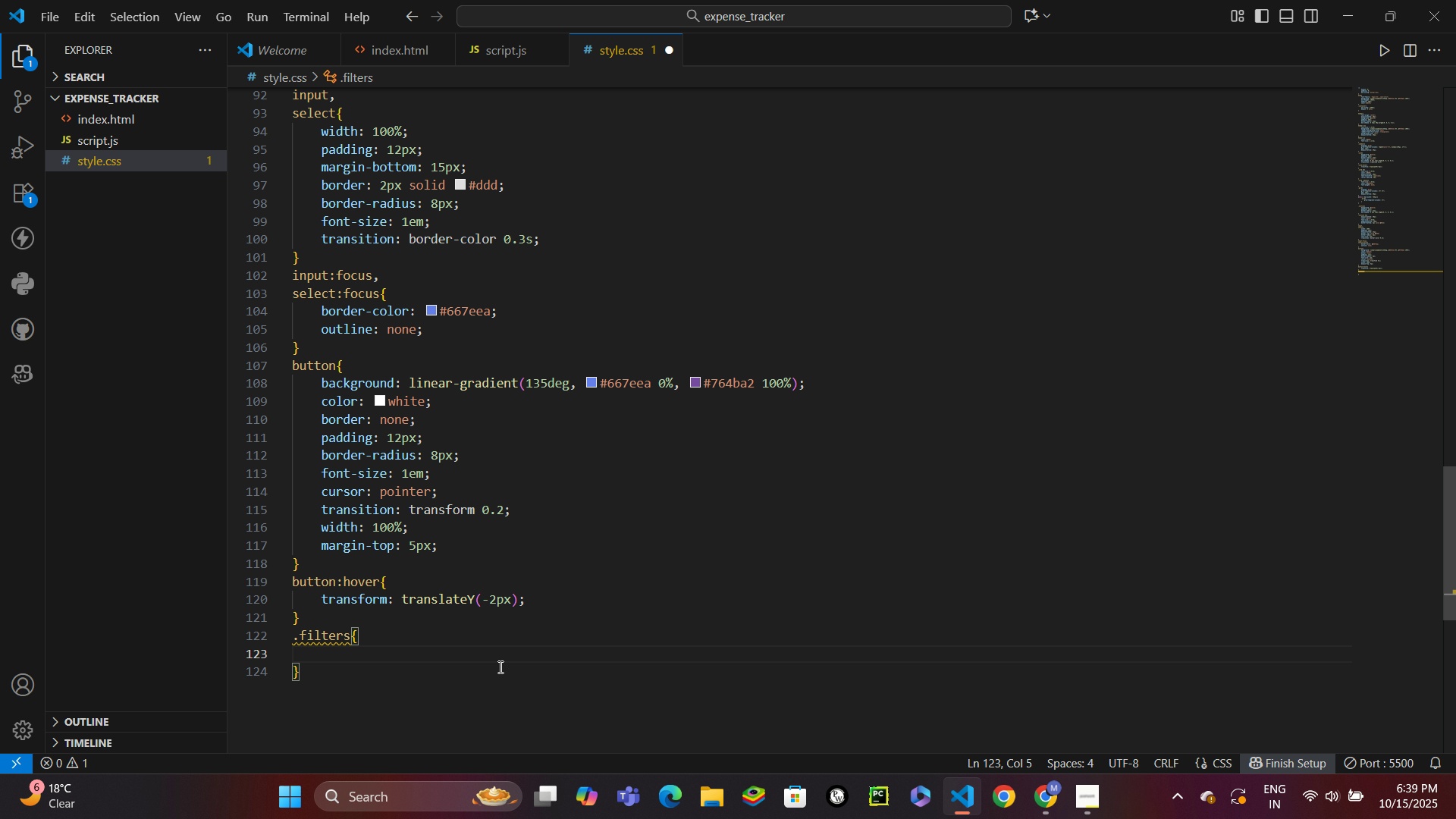 
type(dis)
 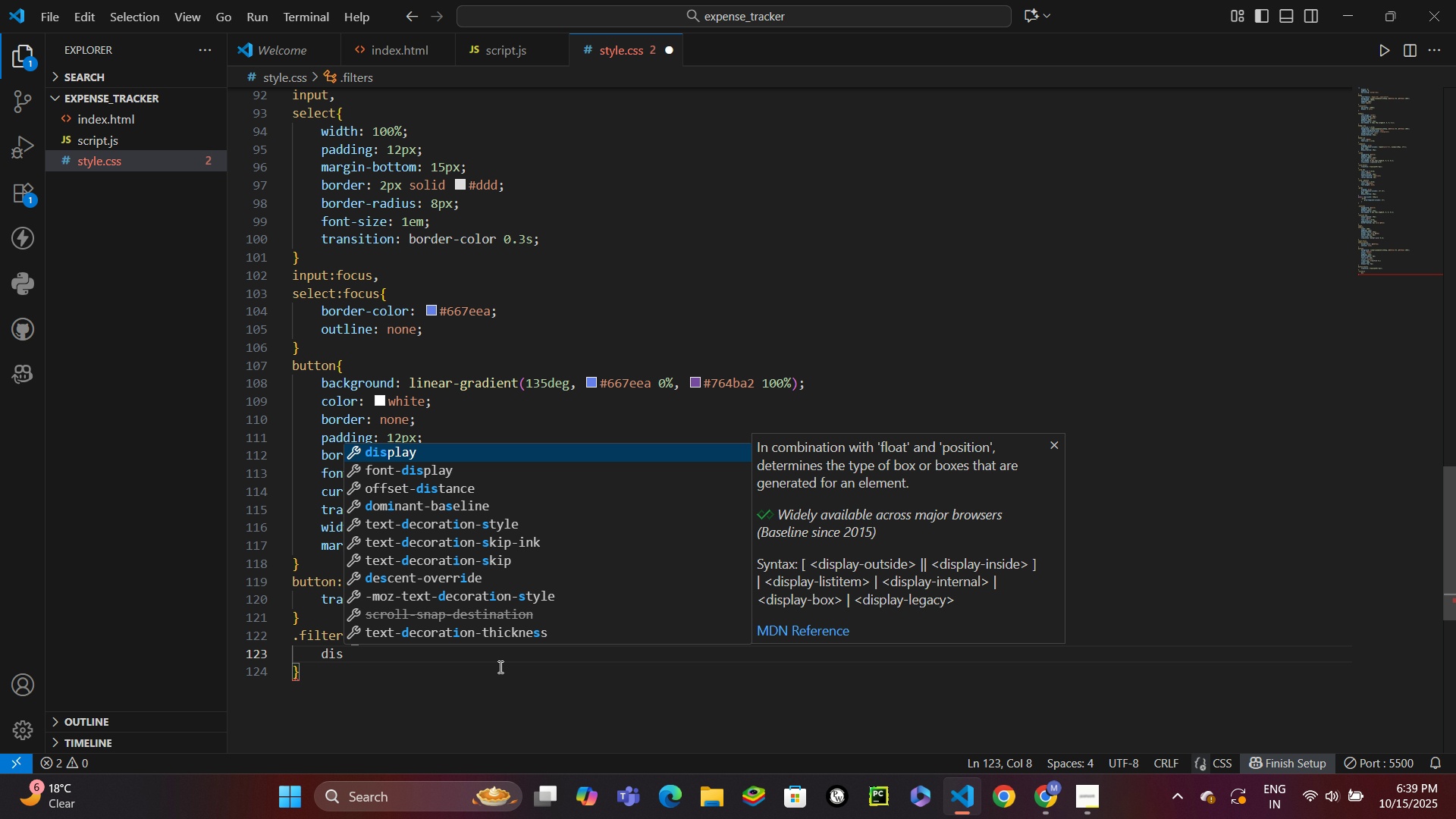 
key(Enter)
 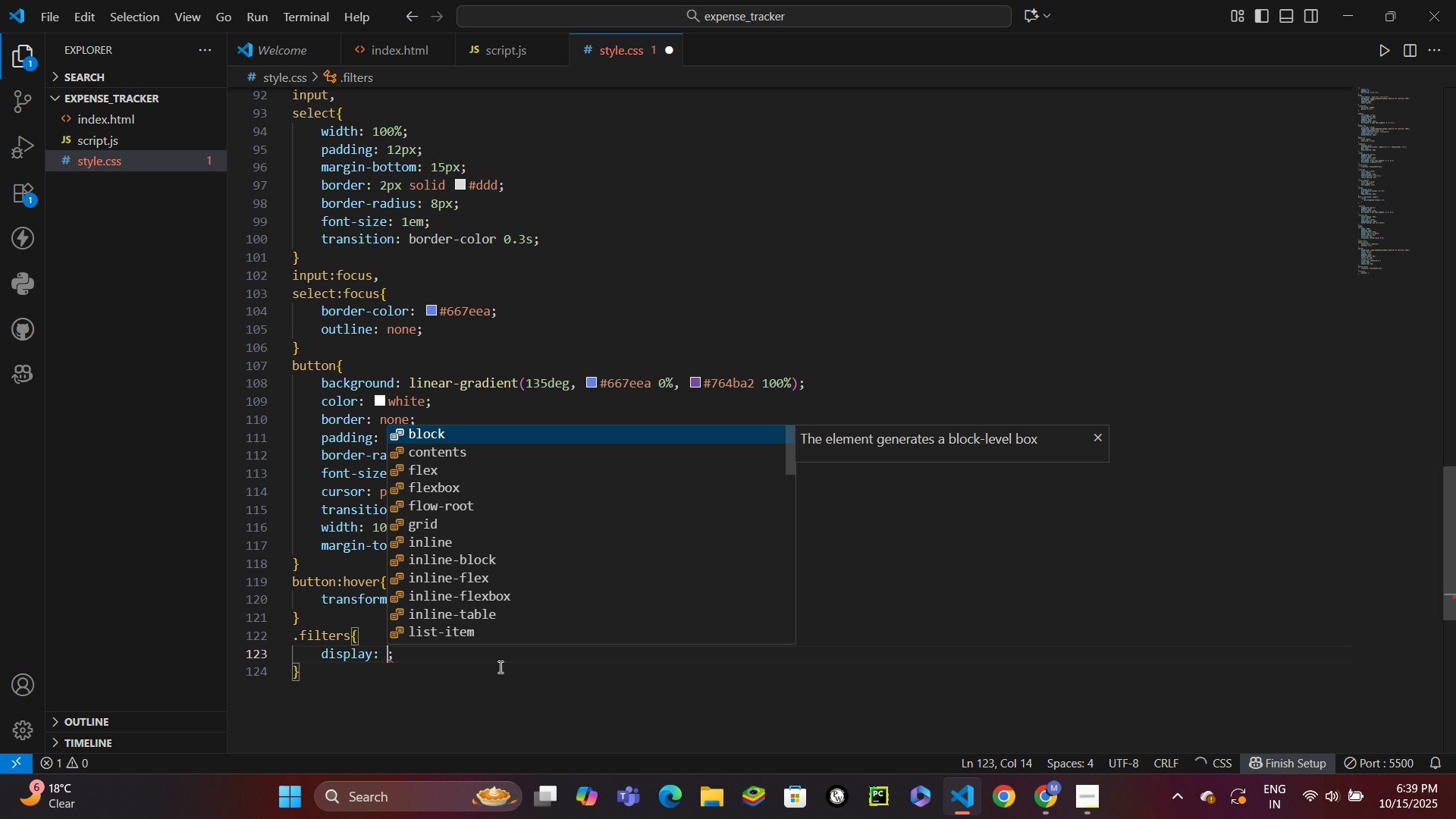 
type(flex)
 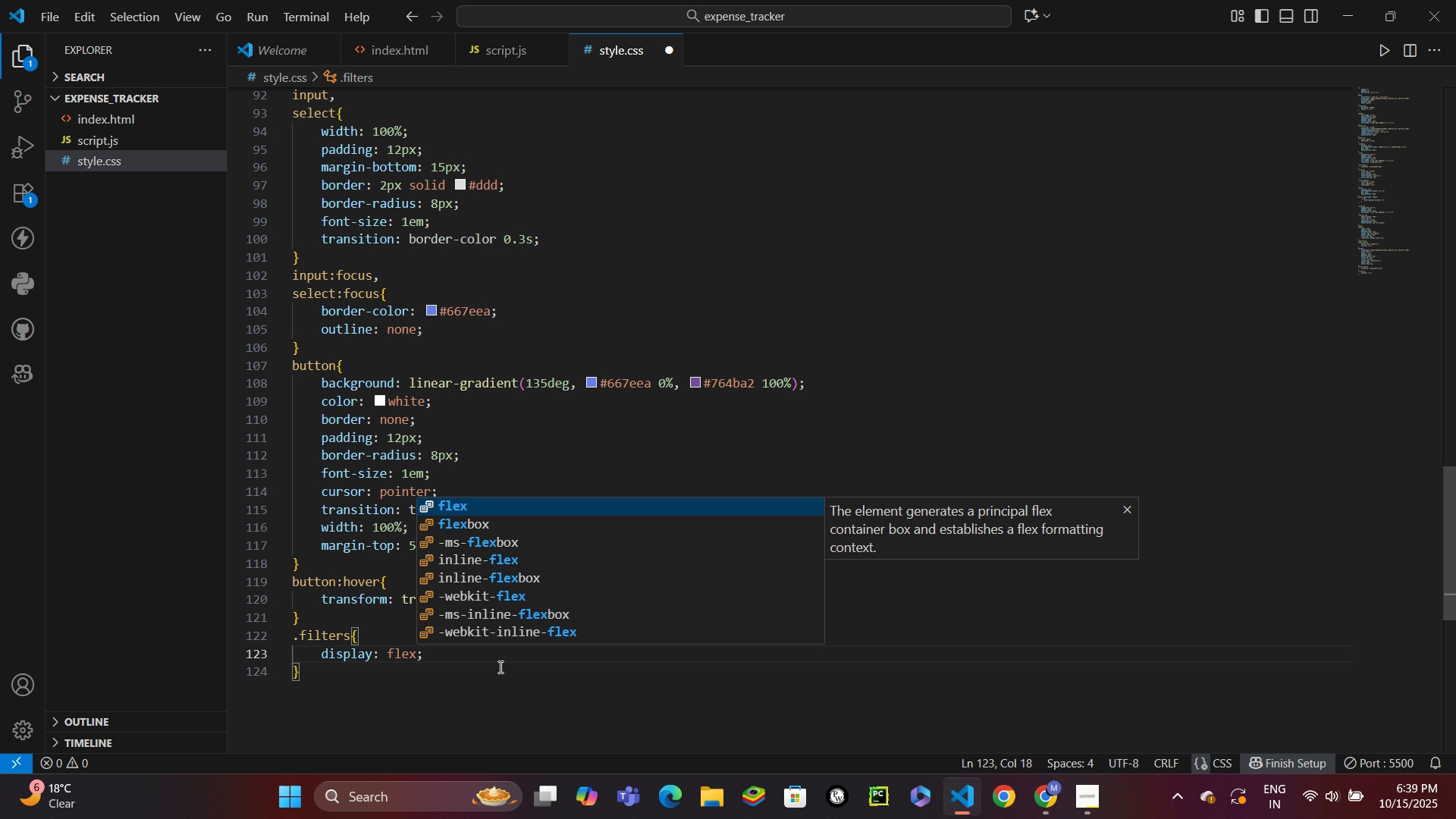 
key(Control+Enter)
 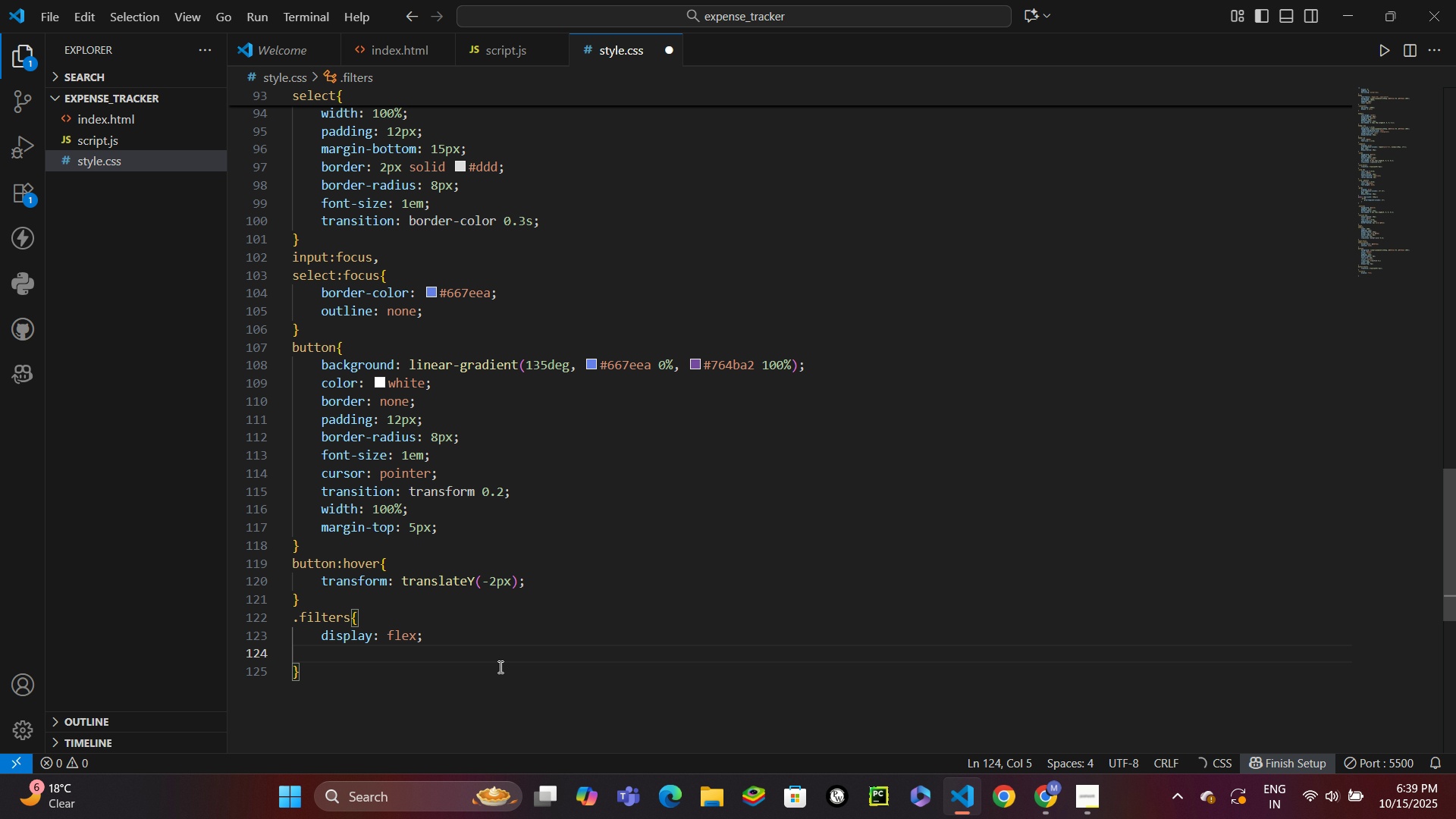 
type(gap)
 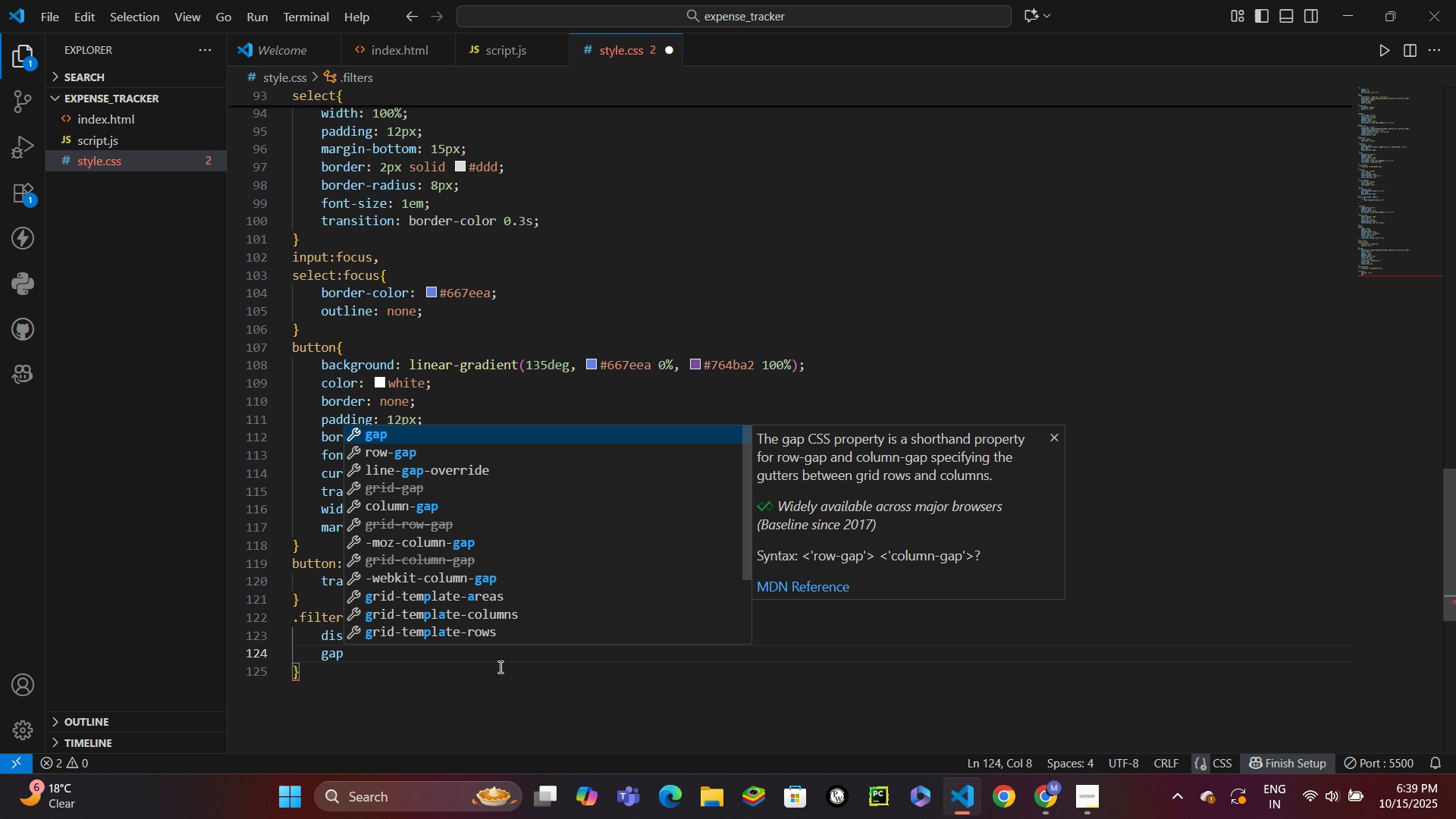 
key(Enter)
 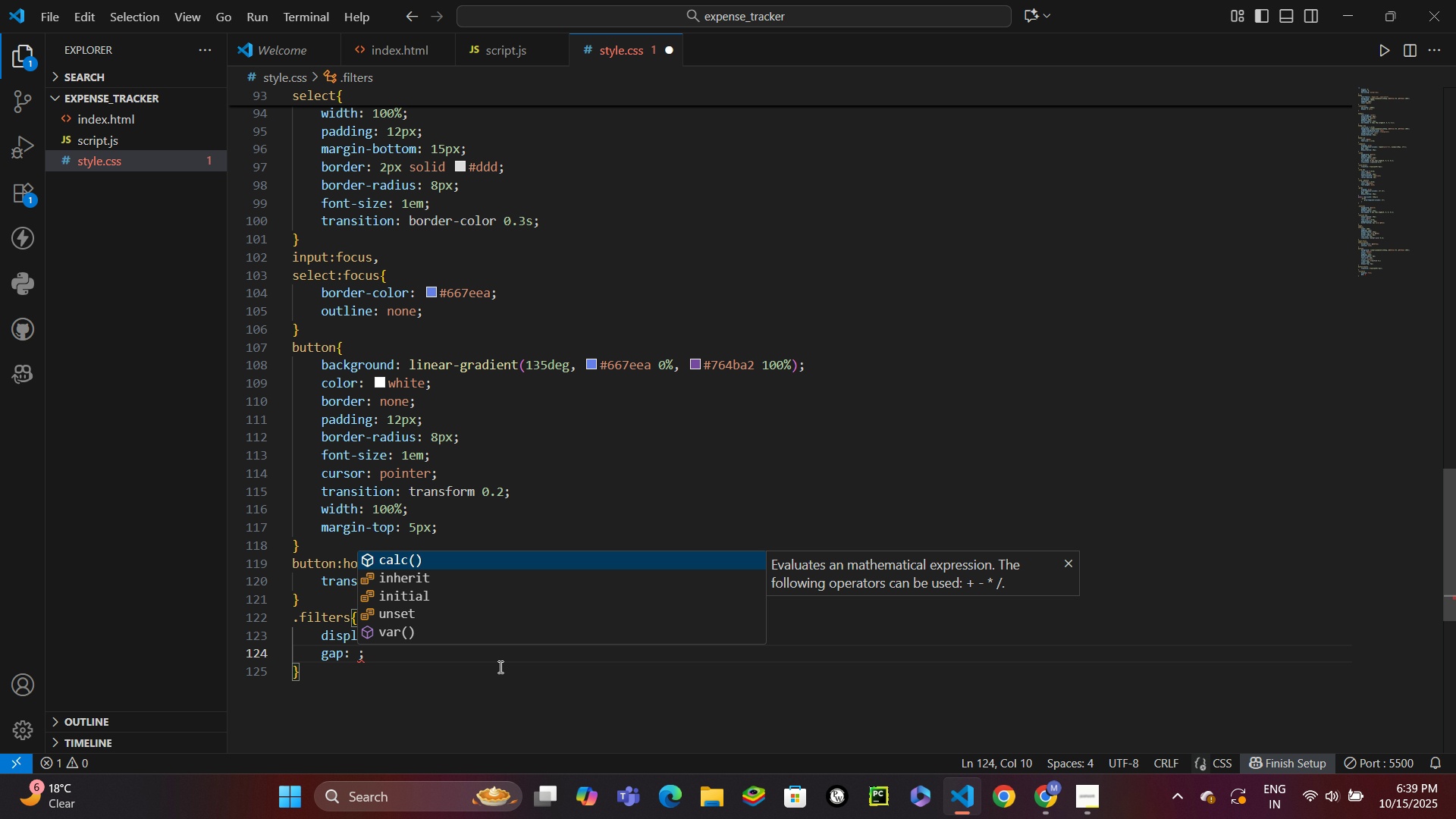 
type(10px)
 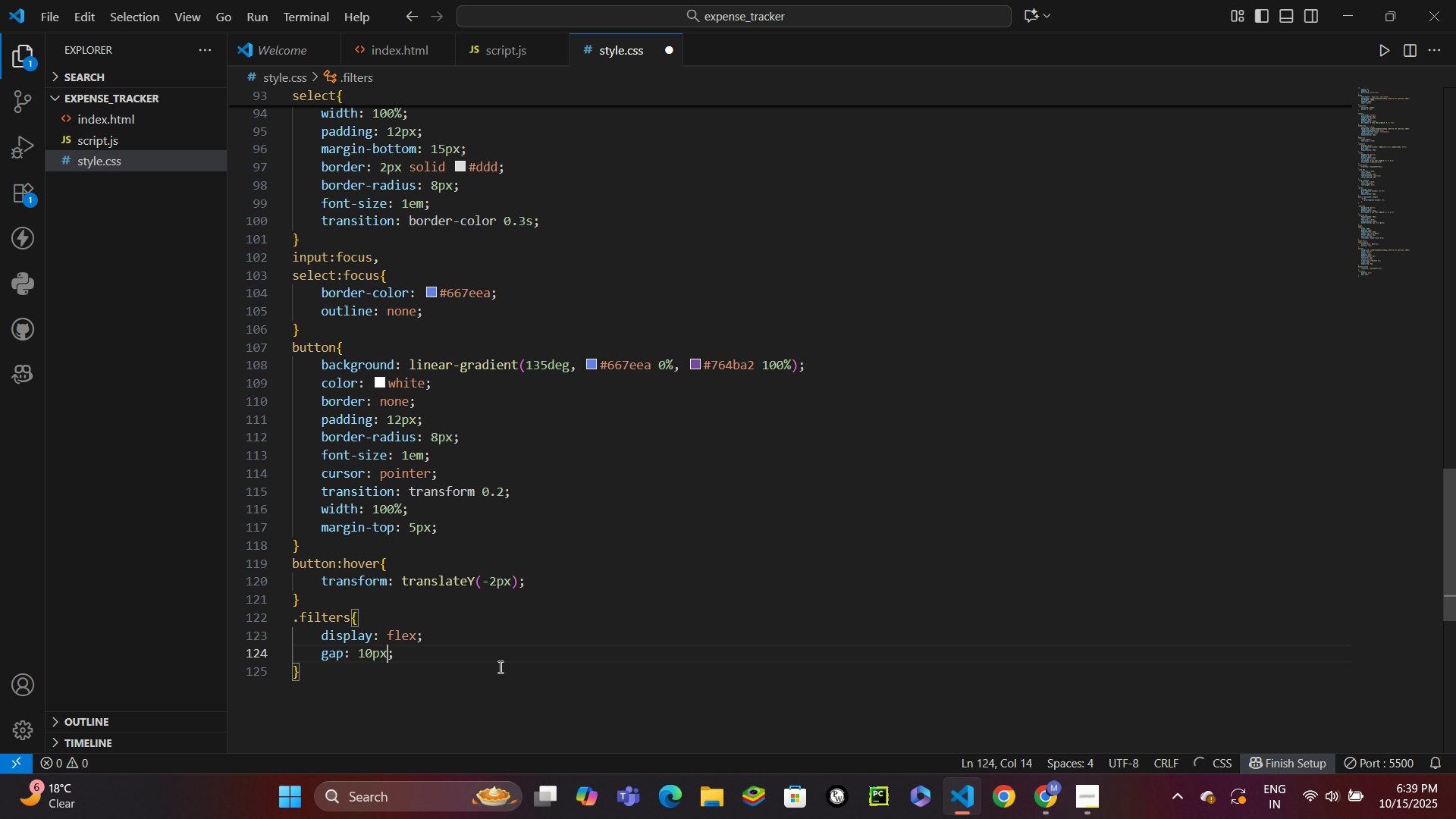 
key(Control+Enter)
 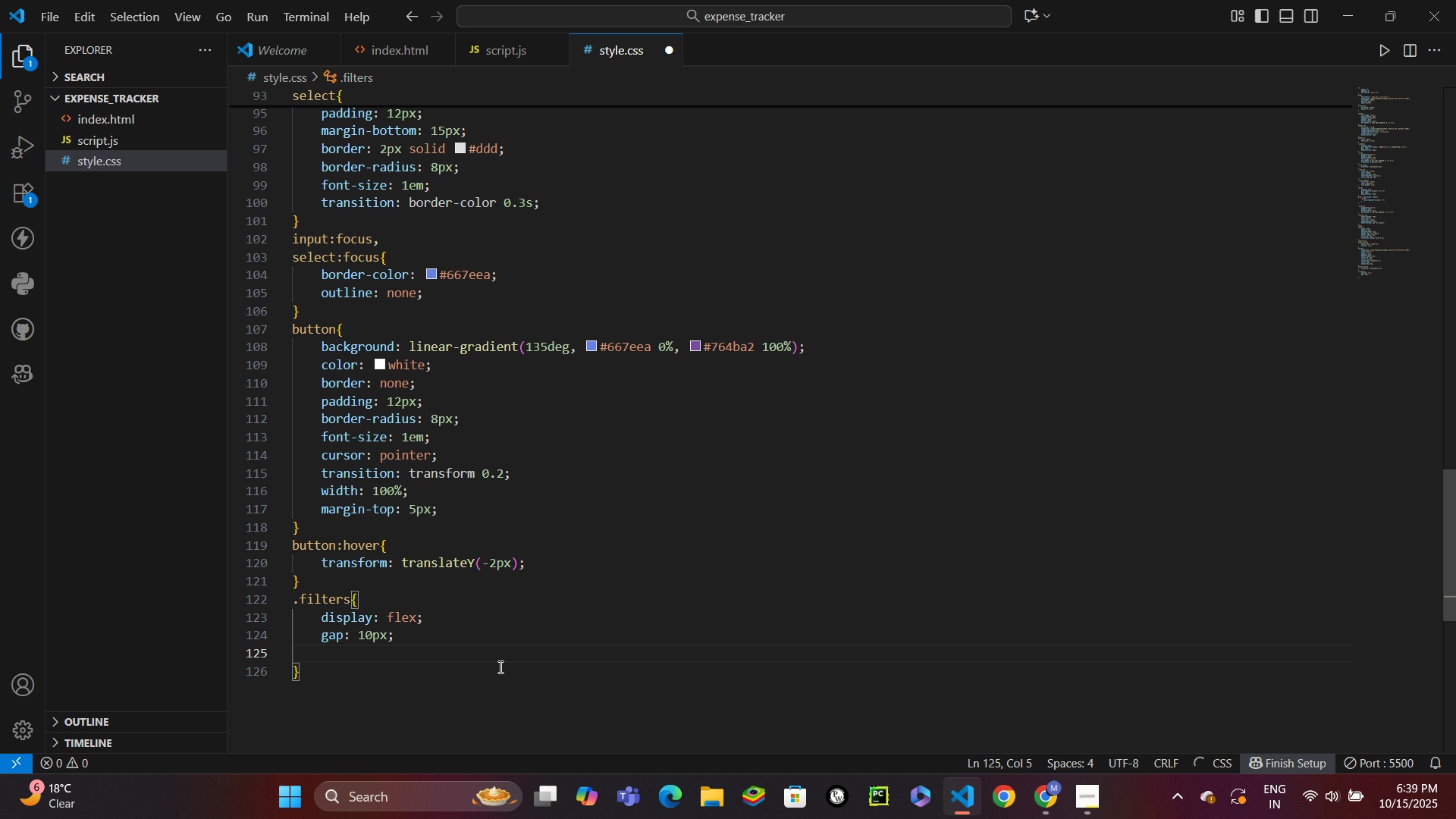 
type(marbo)
 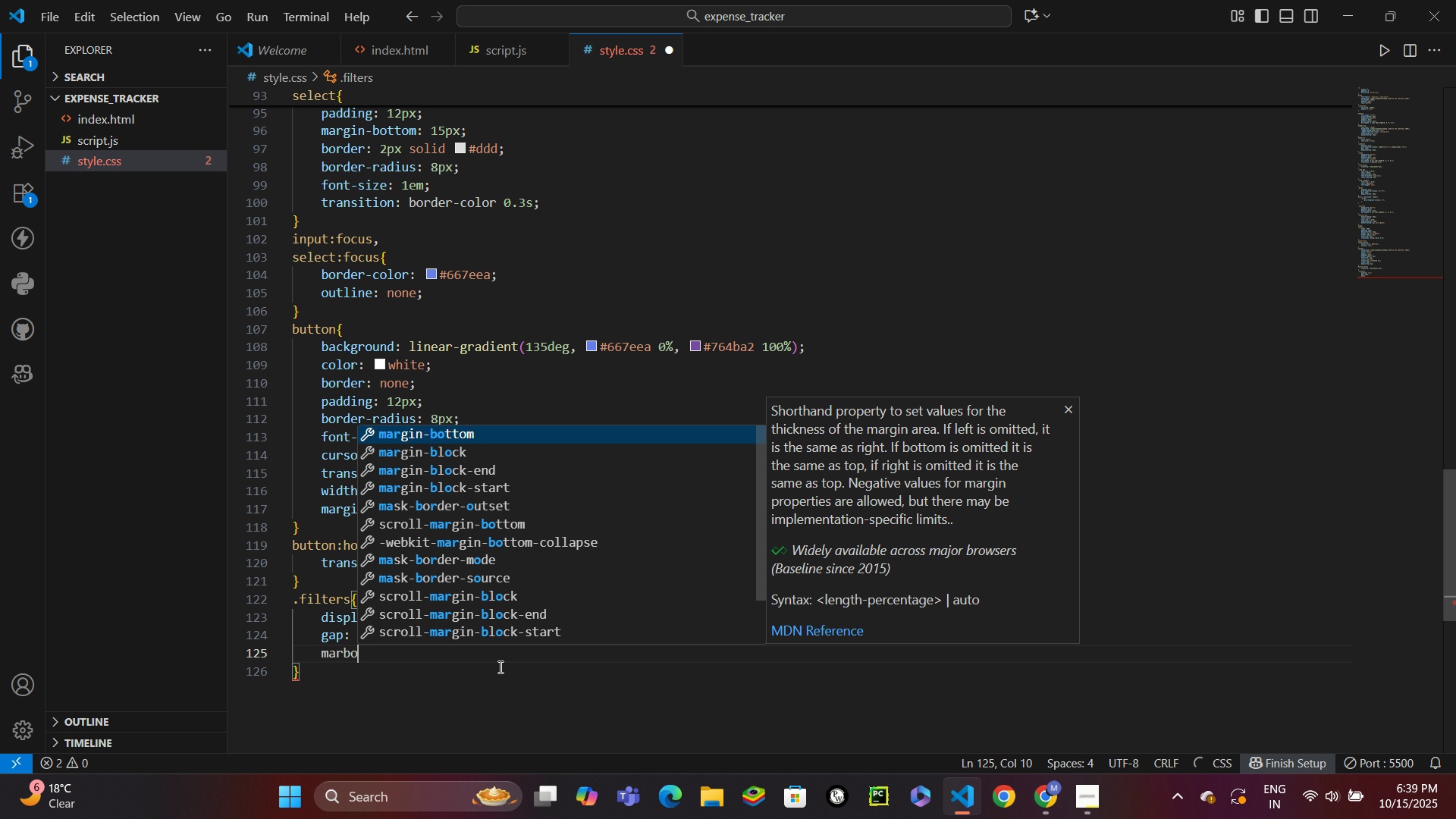 
key(Enter)
 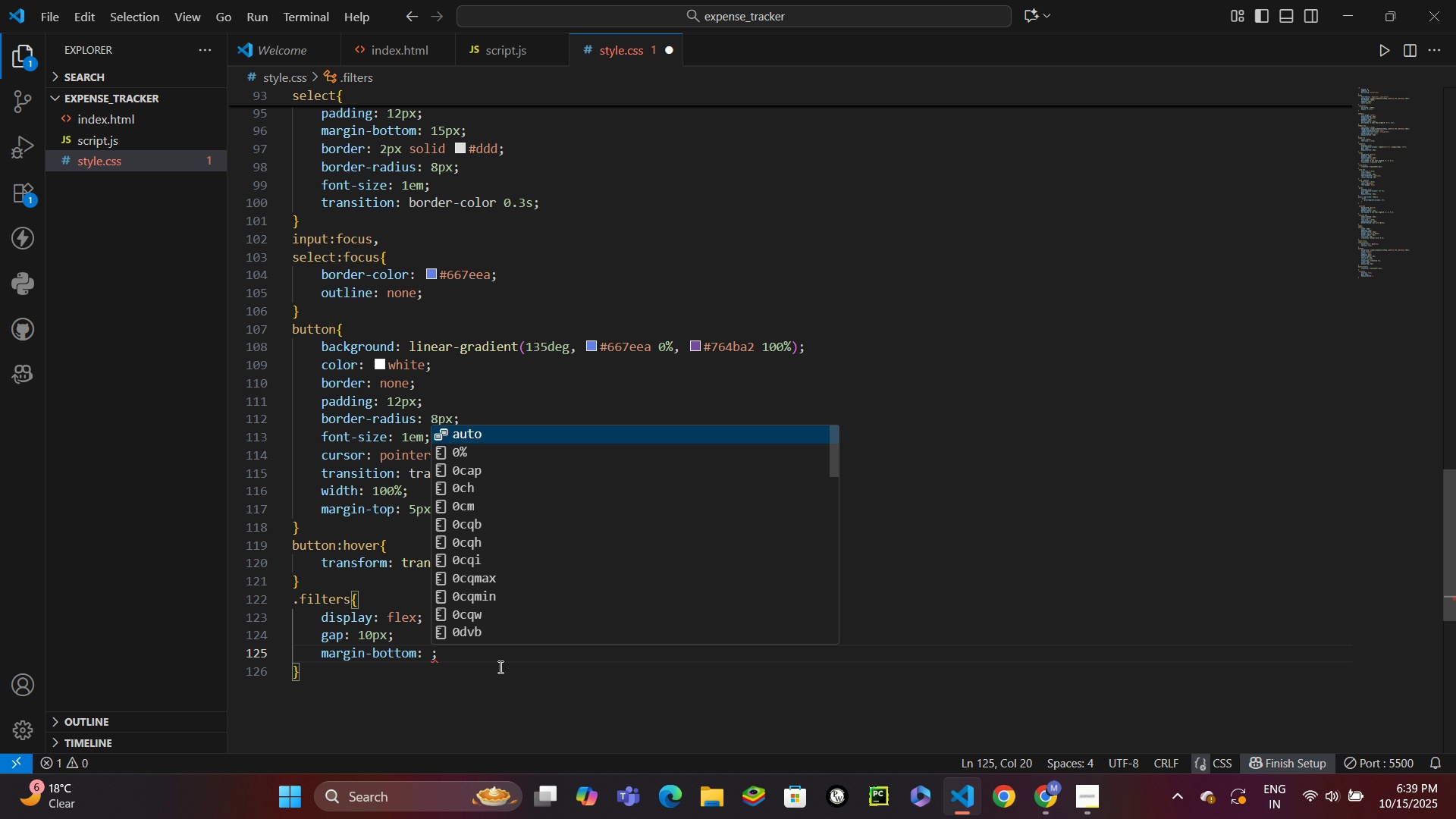 
type(20px)
 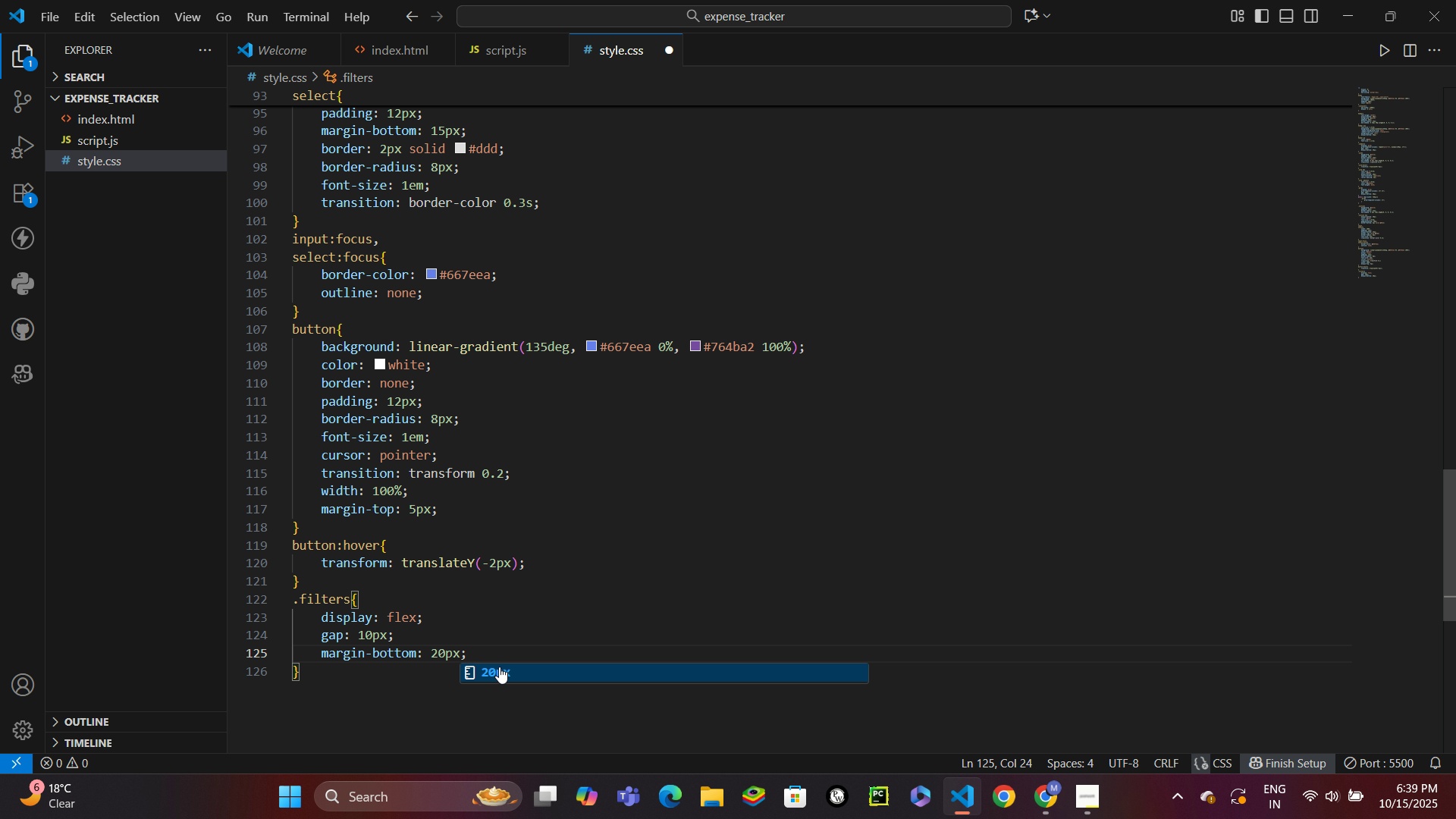 
key(Control+Enter)
 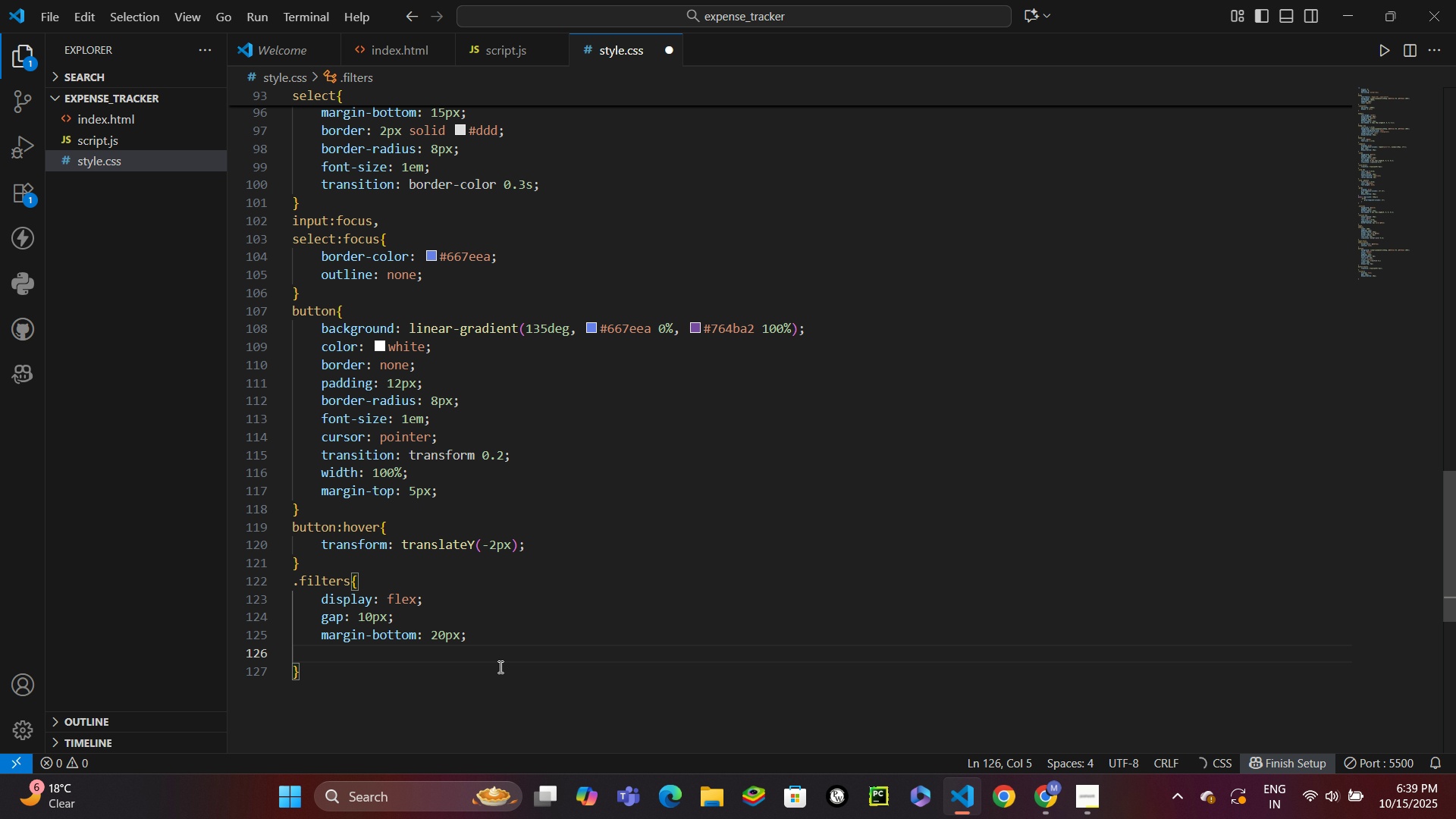 
type(flexwr)
 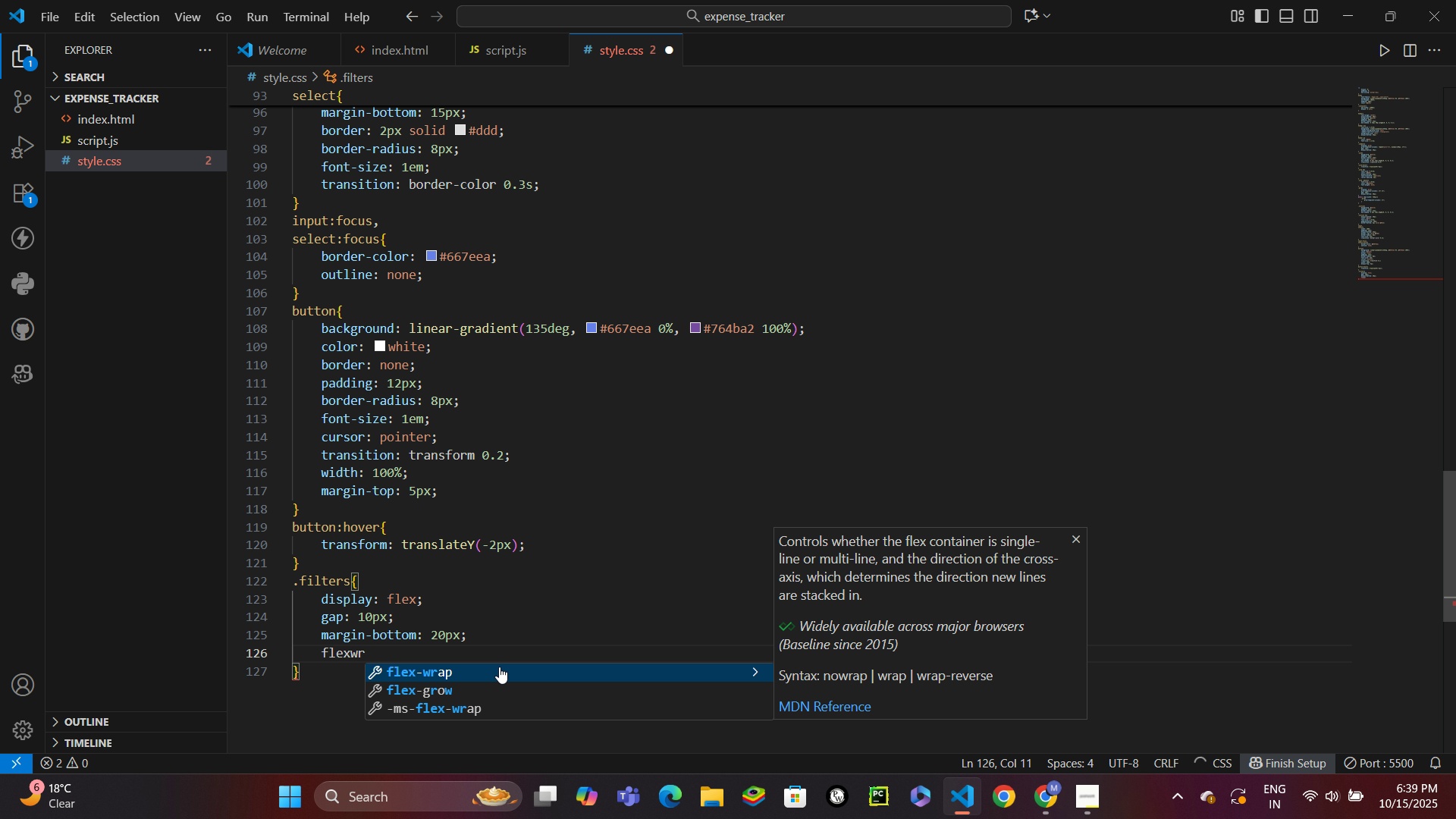 
key(Enter)
 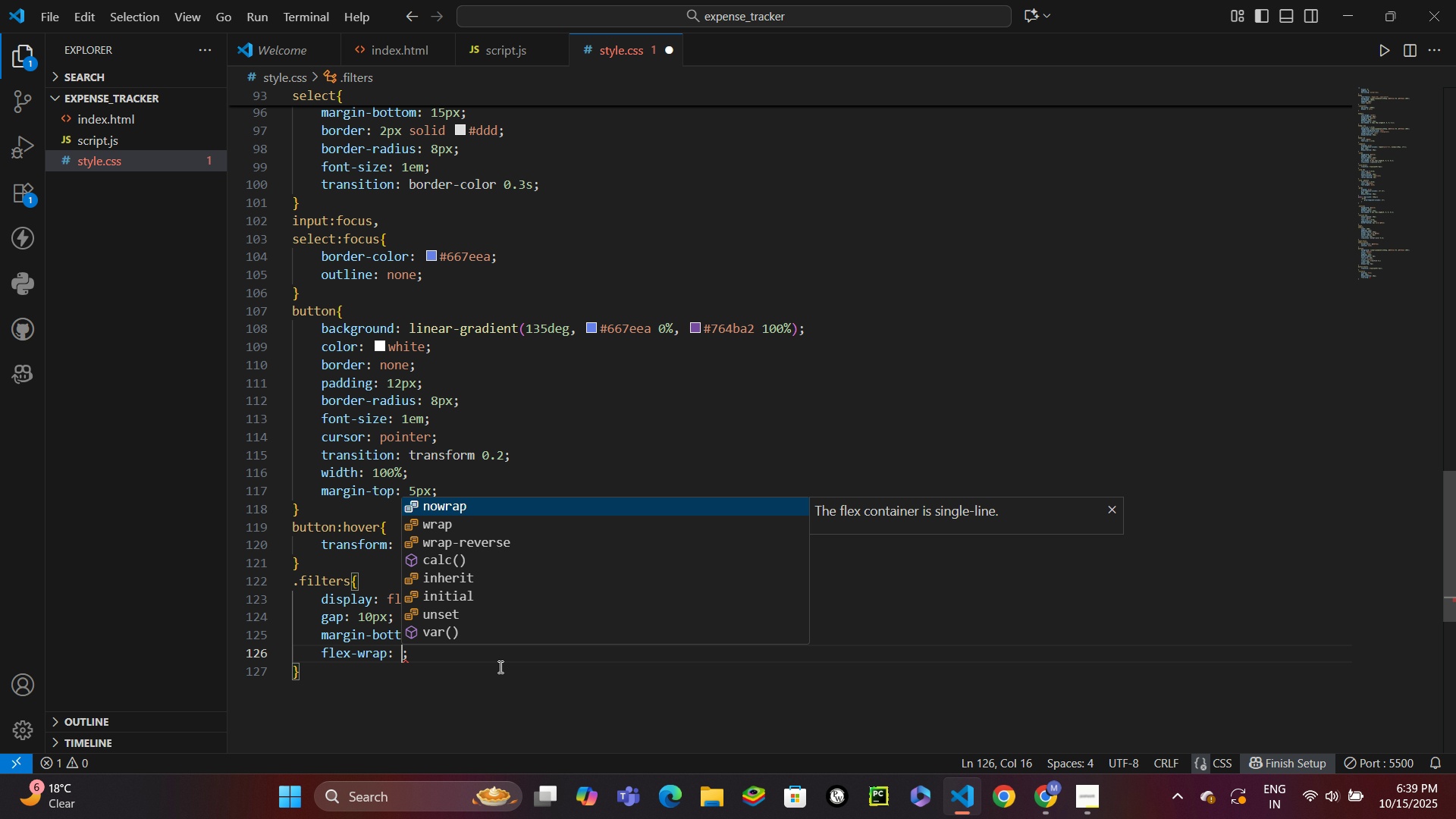 
type(wr)
 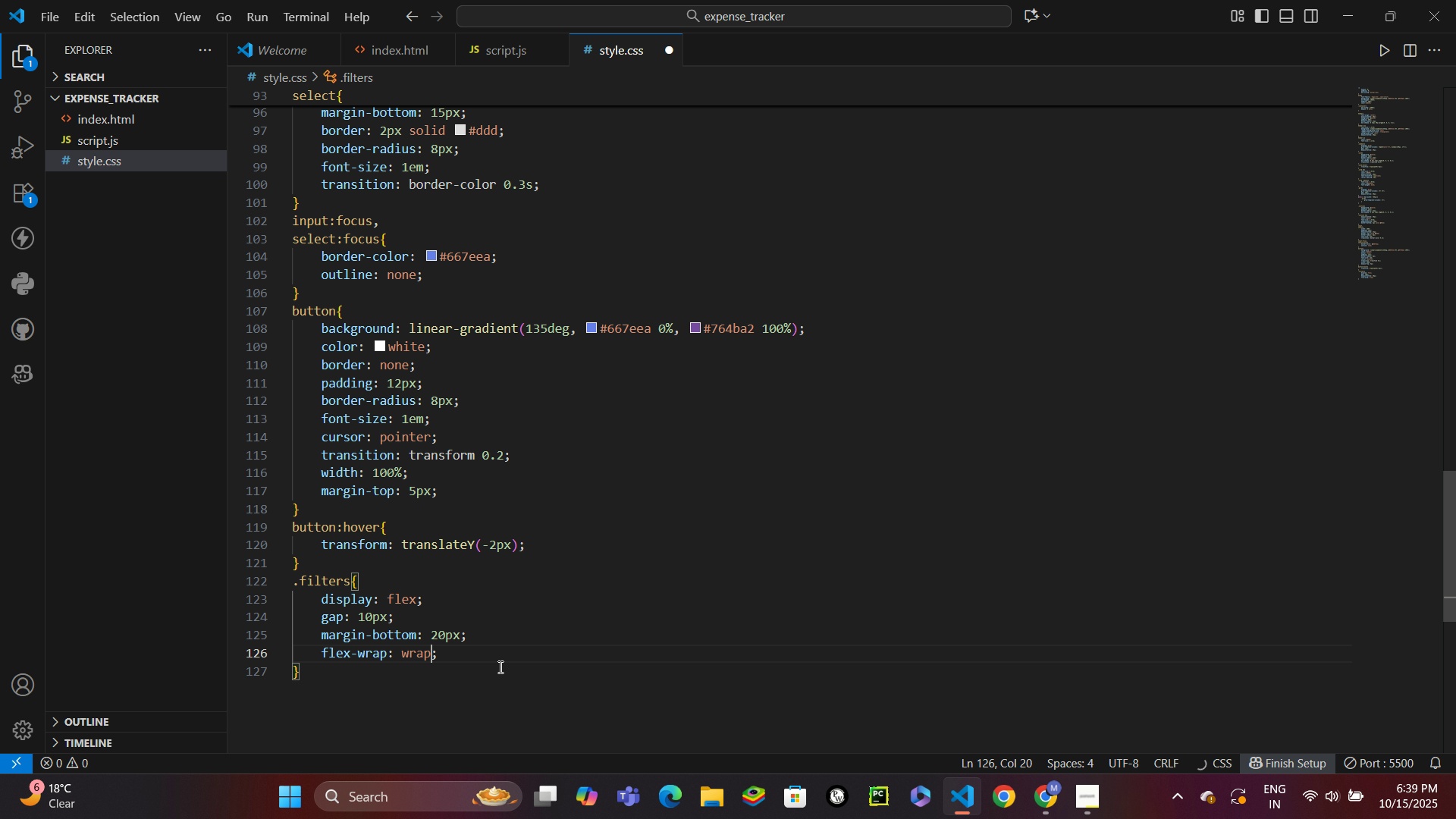 
key(Enter)
 